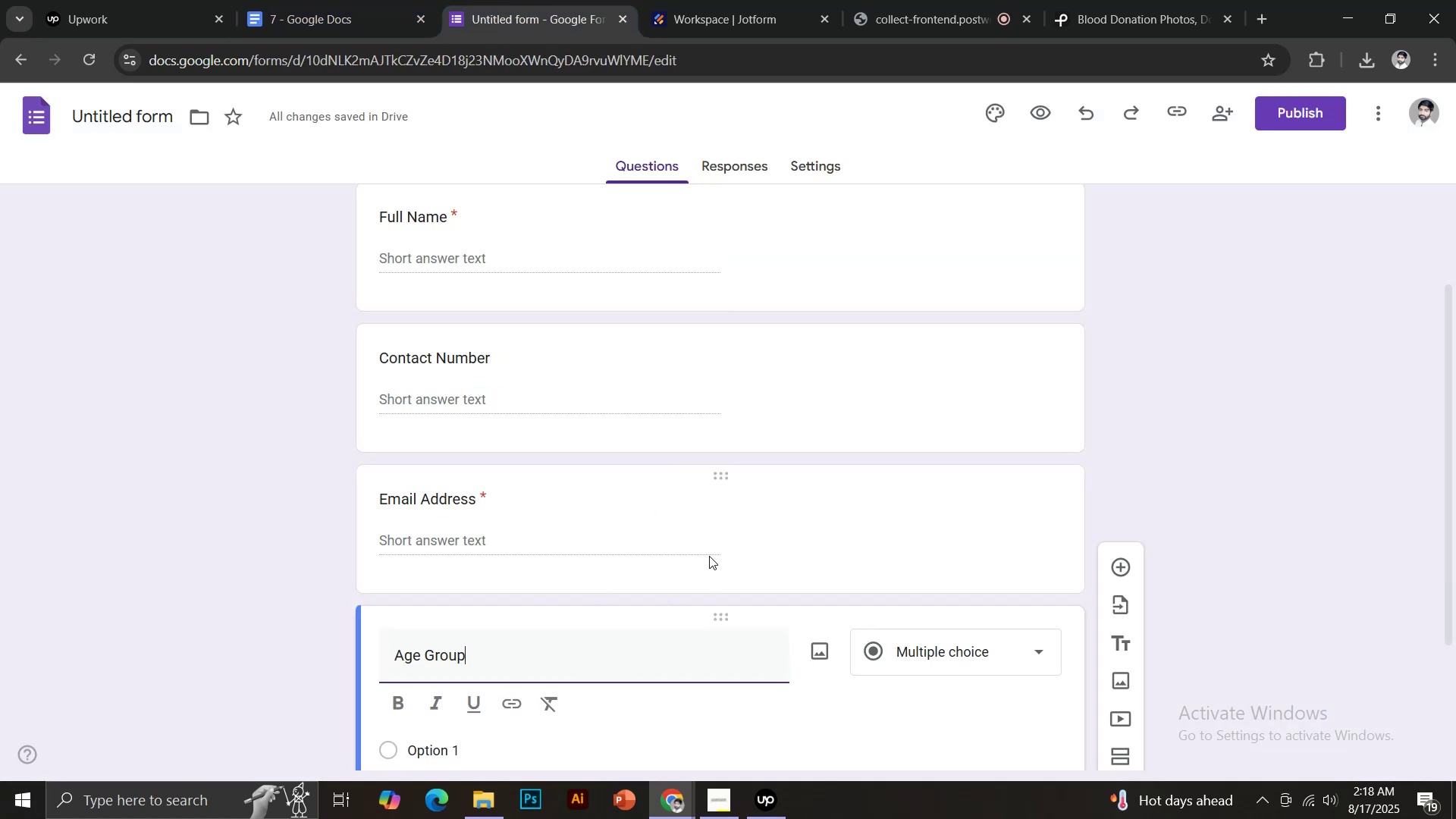 
scroll: coordinate [709, 555], scroll_direction: down, amount: 2.0
 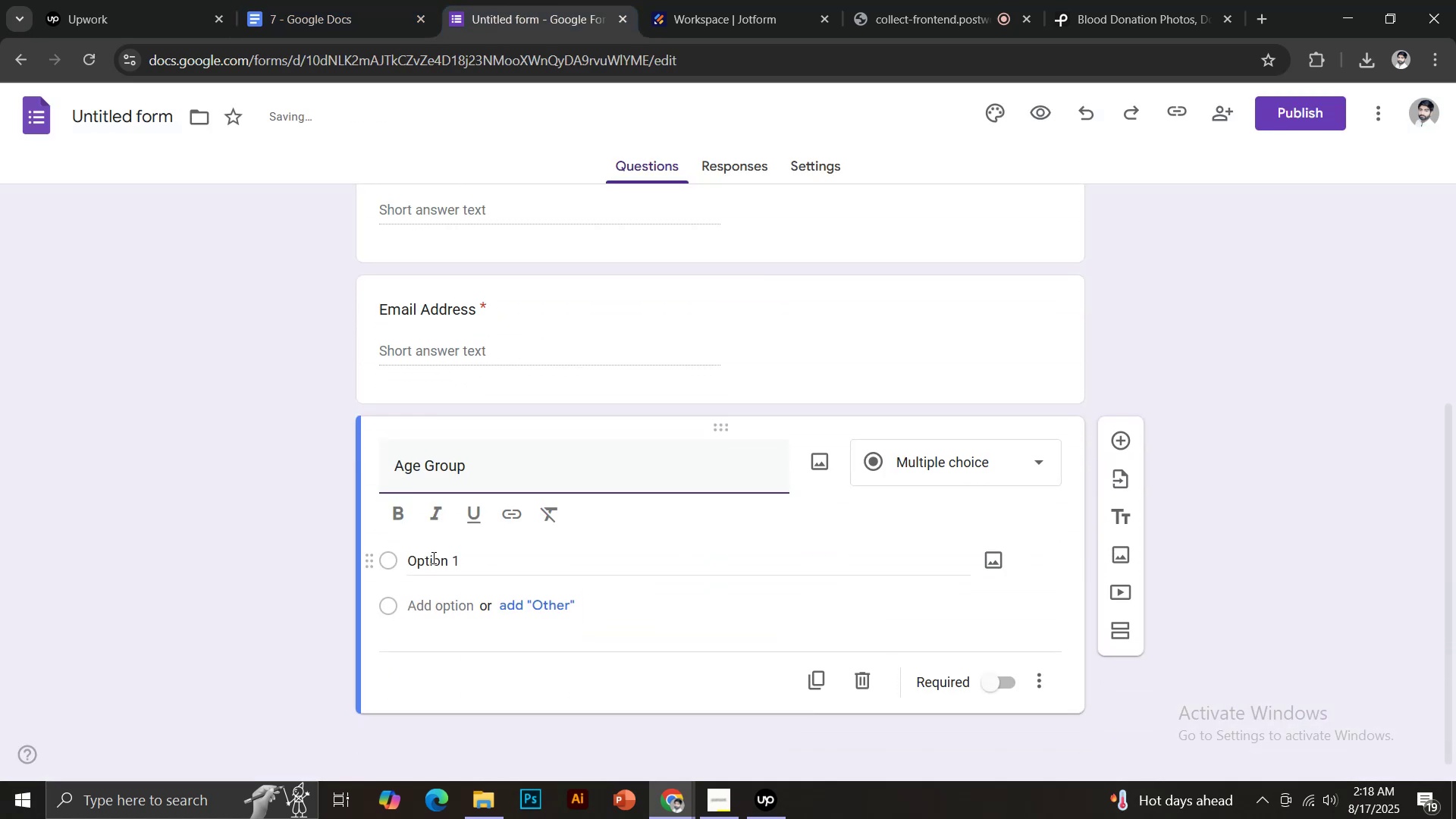 
left_click([432, 557])
 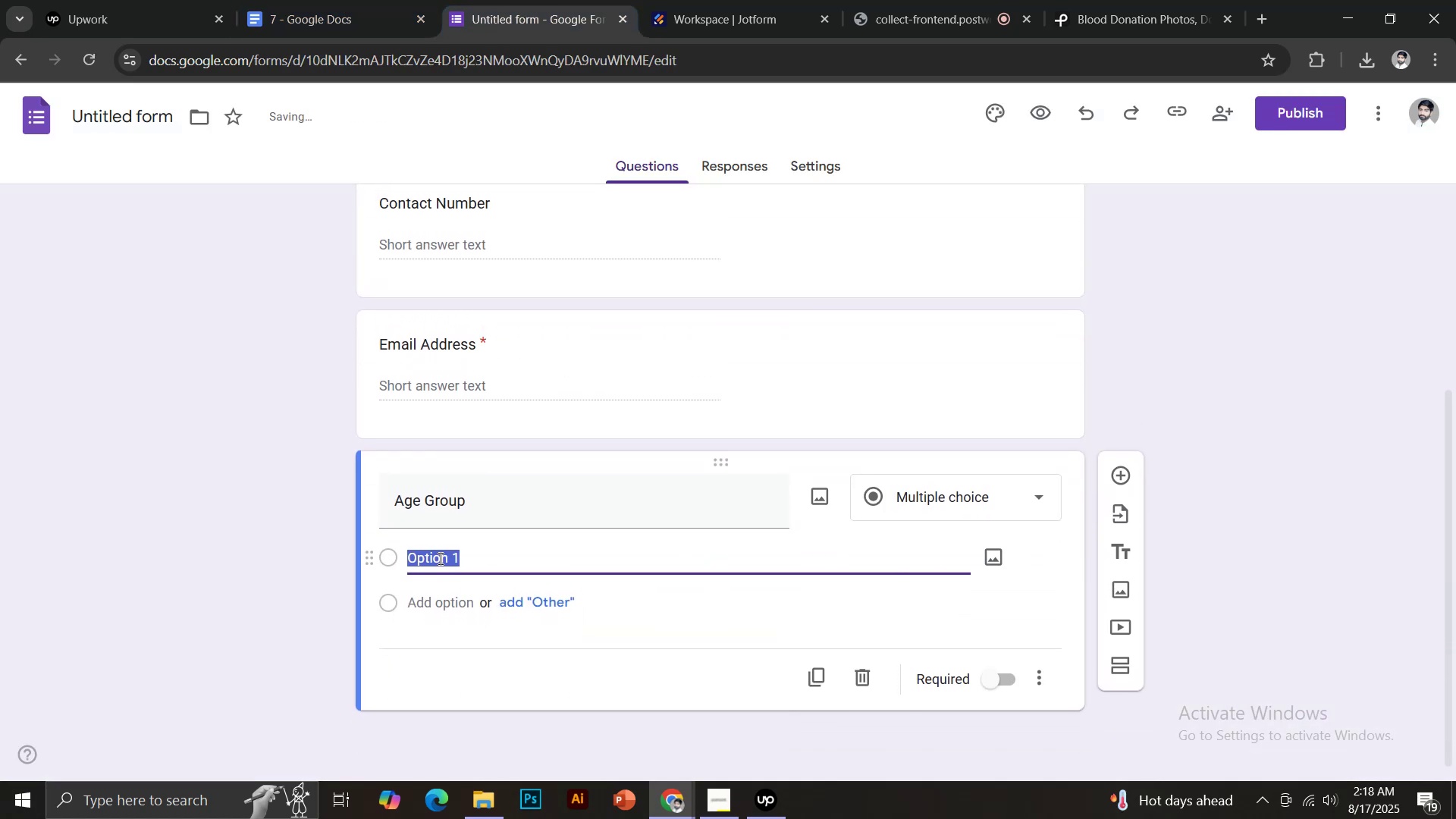 
type(unfd)
key(Backspace)
key(Backspace)
type(der 18)
 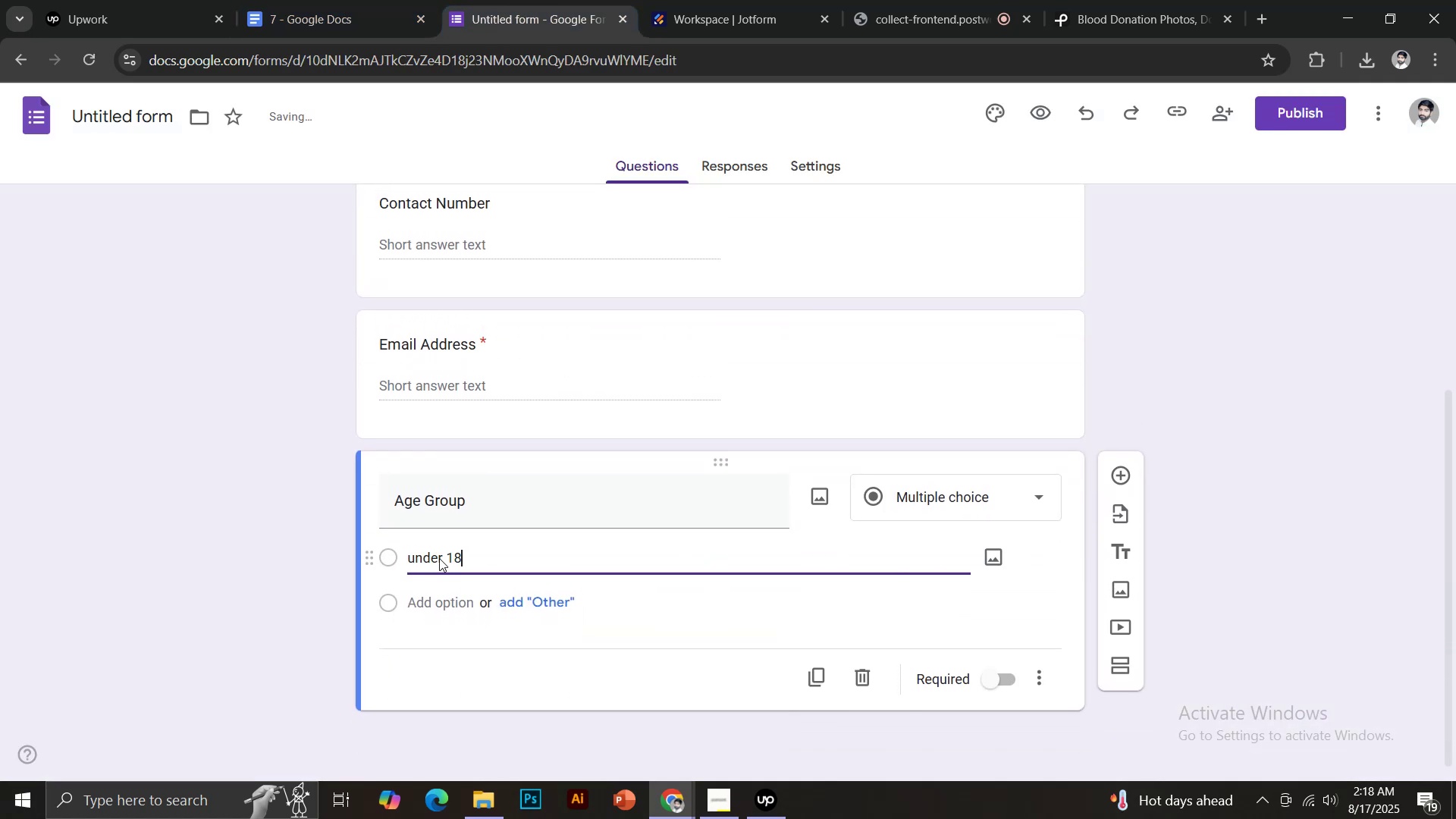 
key(Enter)
 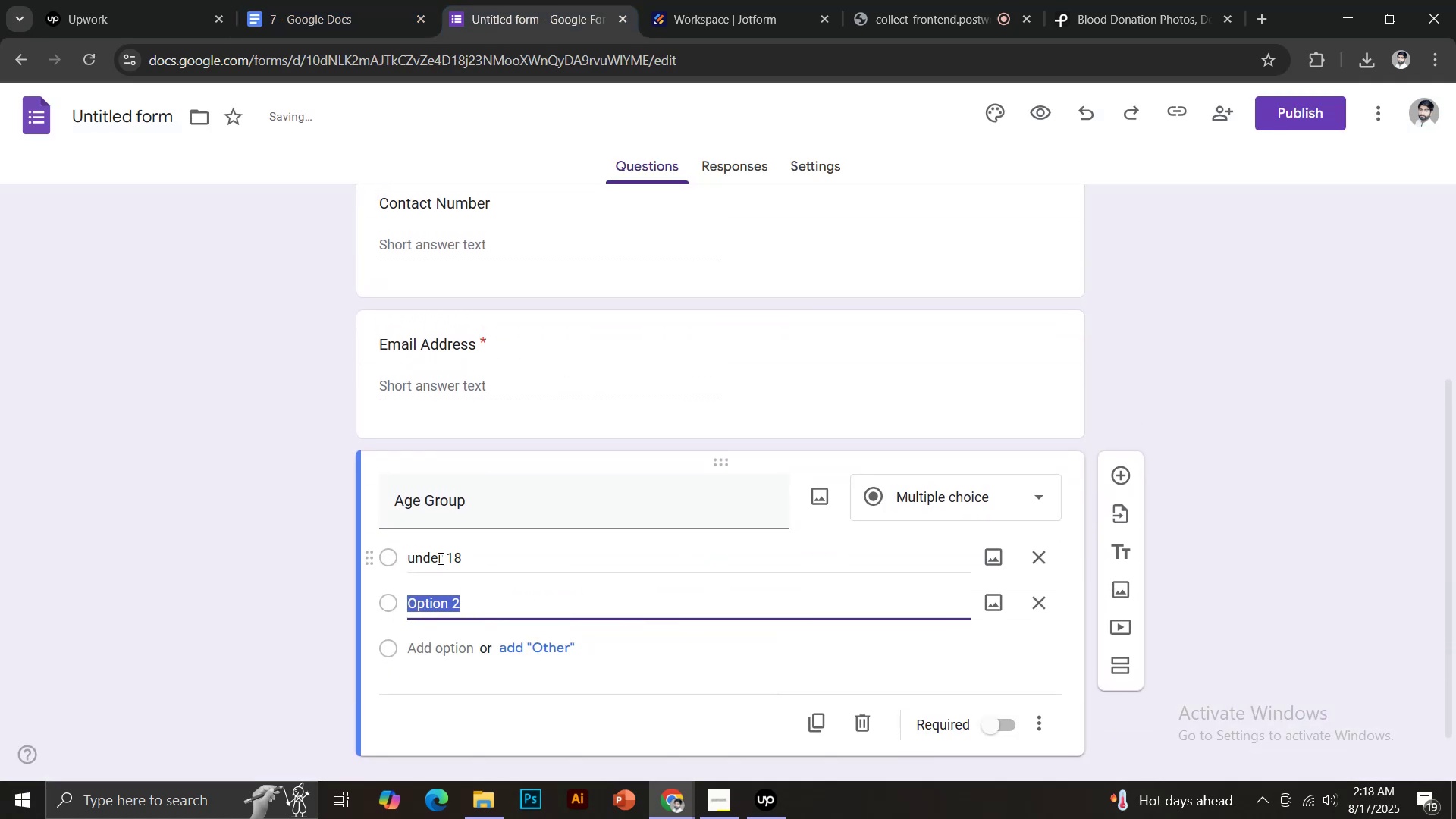 
type(18-32)
key(Backspace)
type(0)
 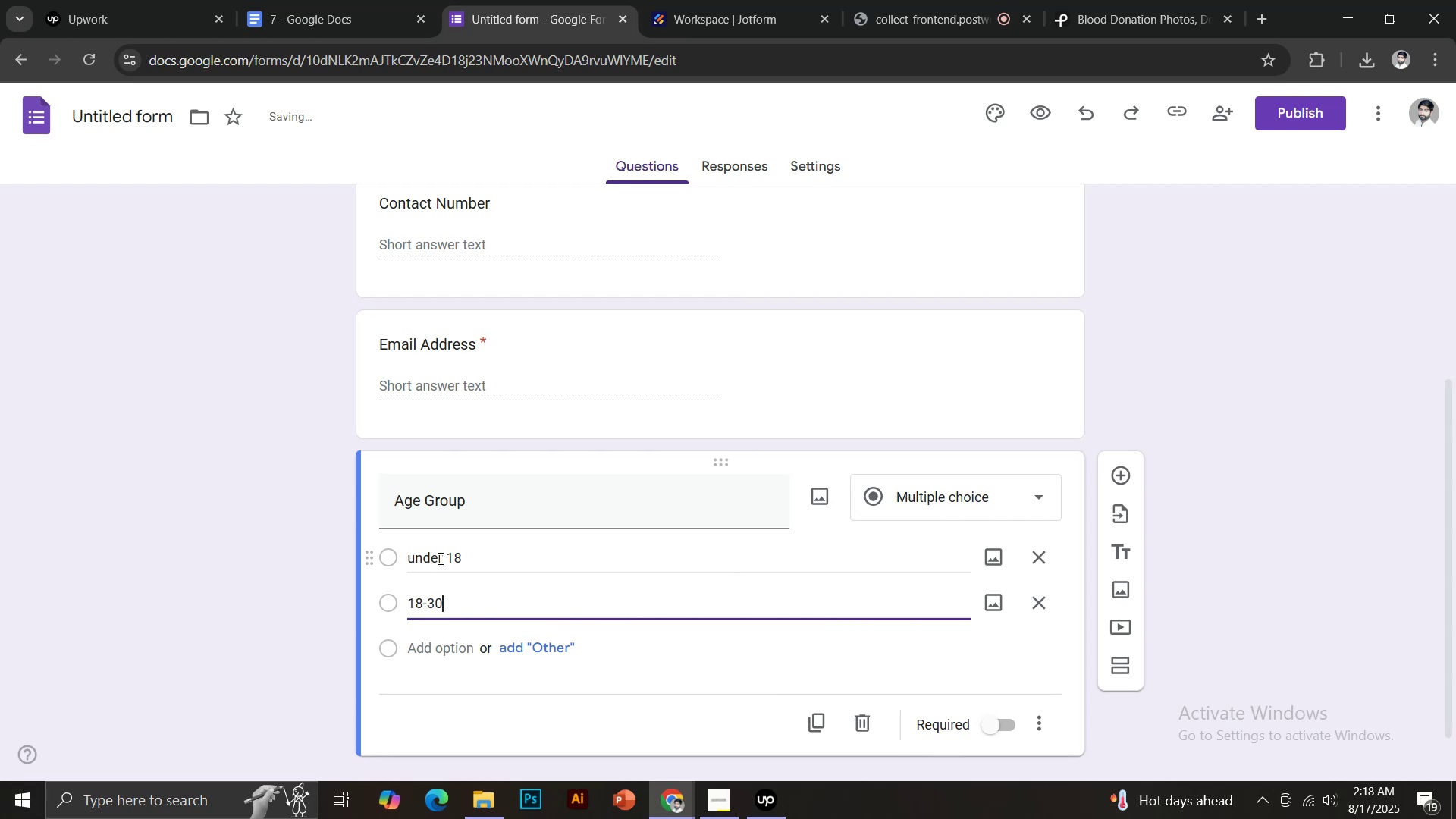 
key(Enter)
 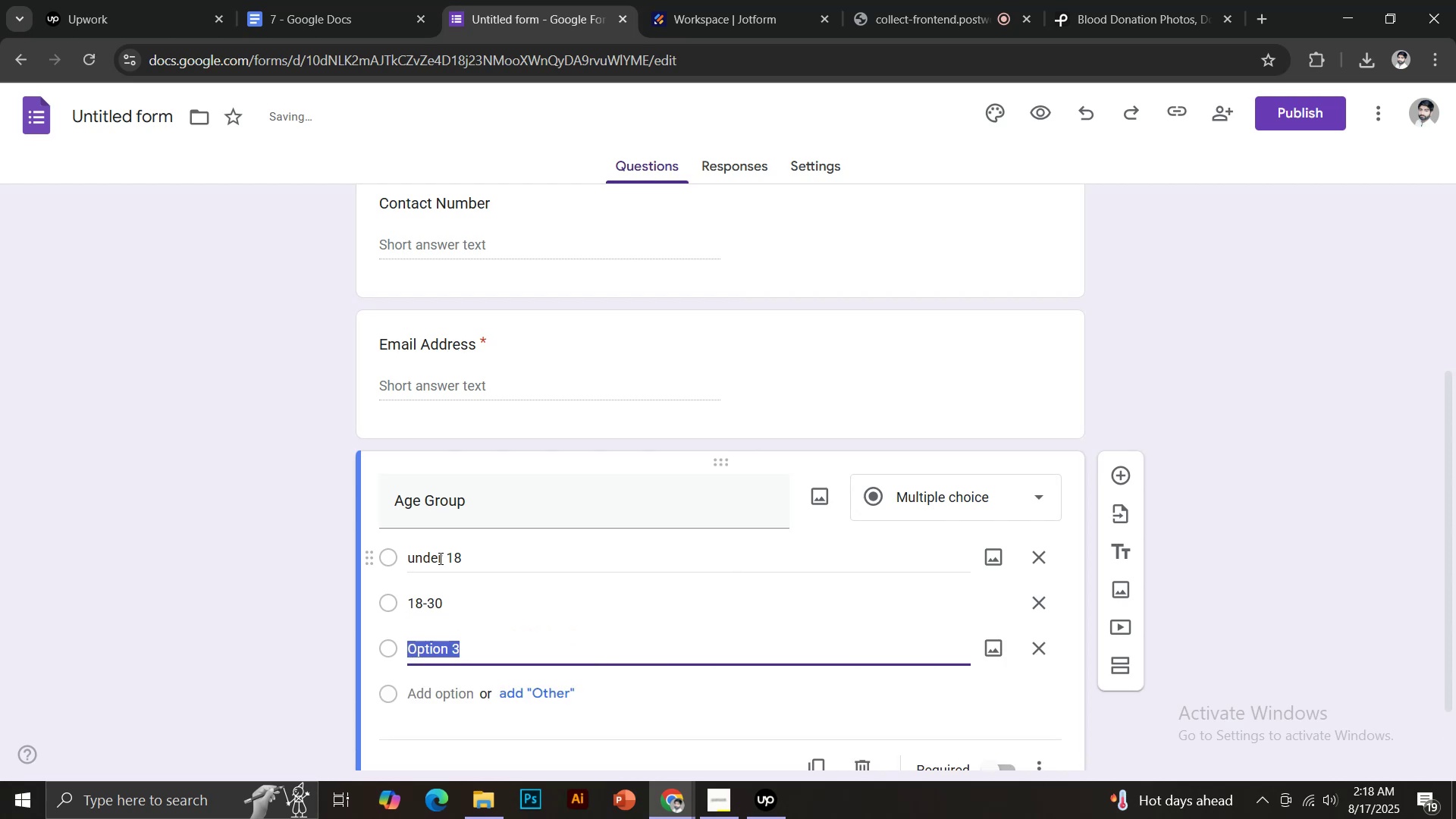 
type(31-50)
 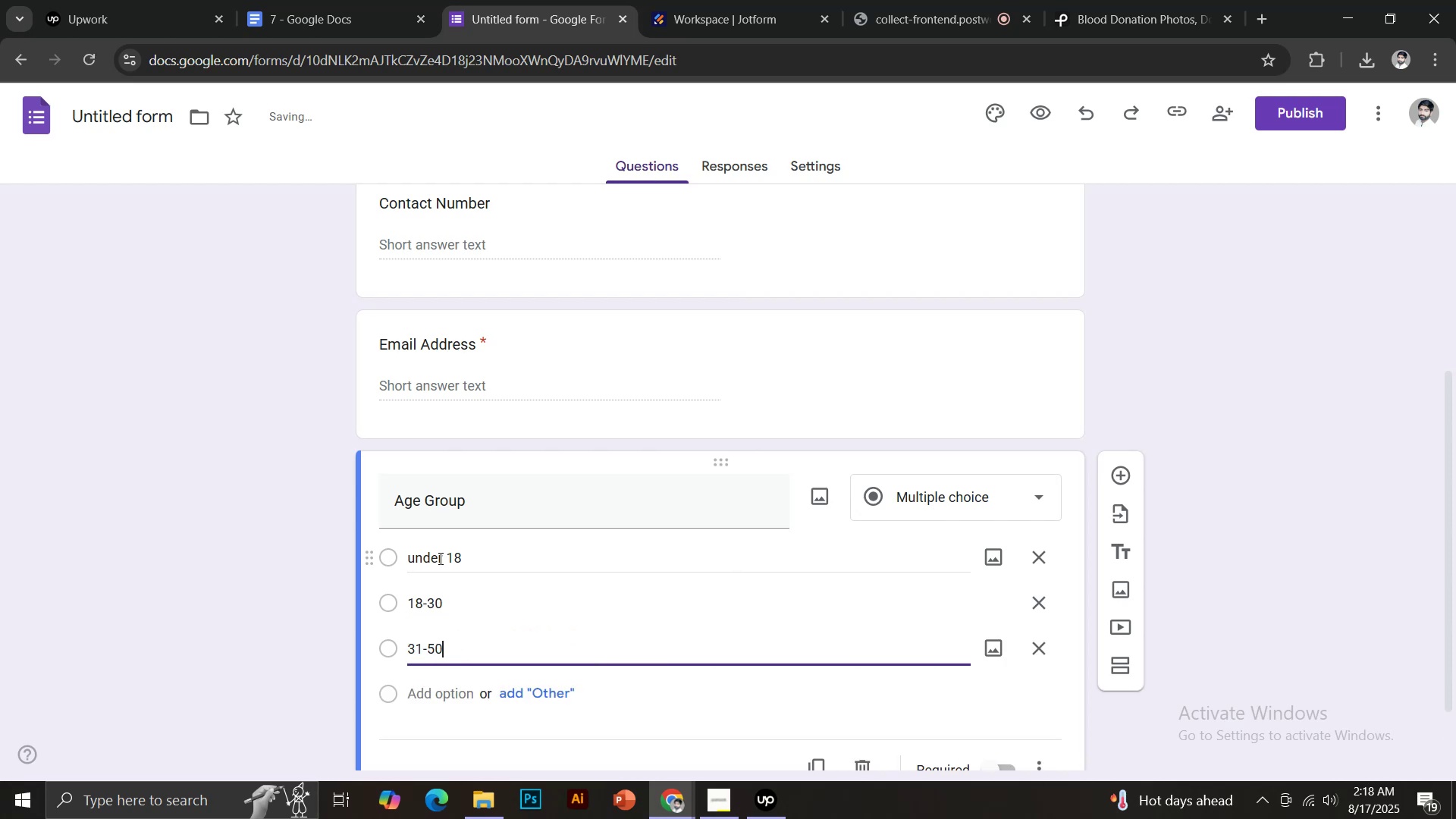 
key(Enter)
 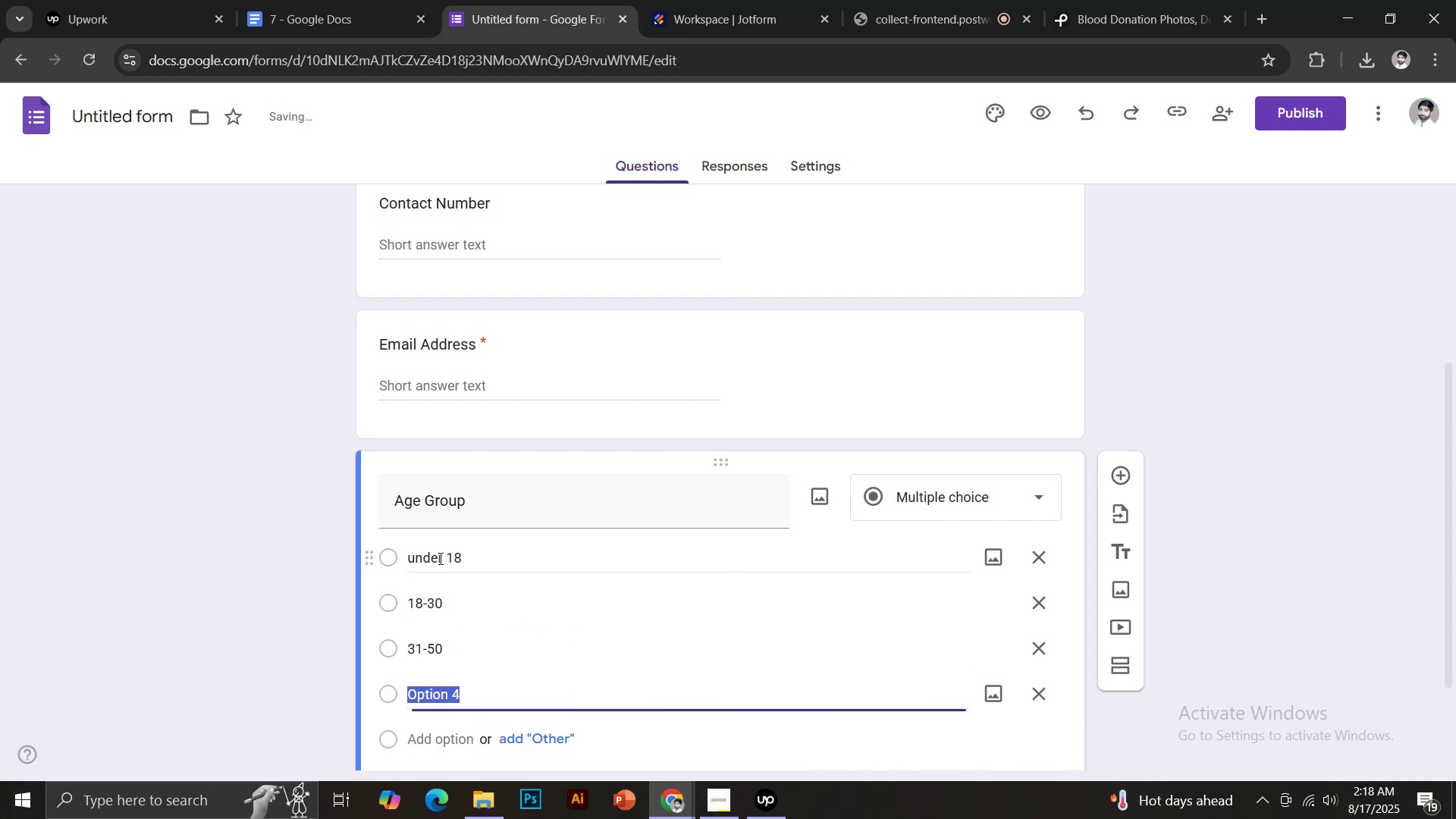 
type(50+)
 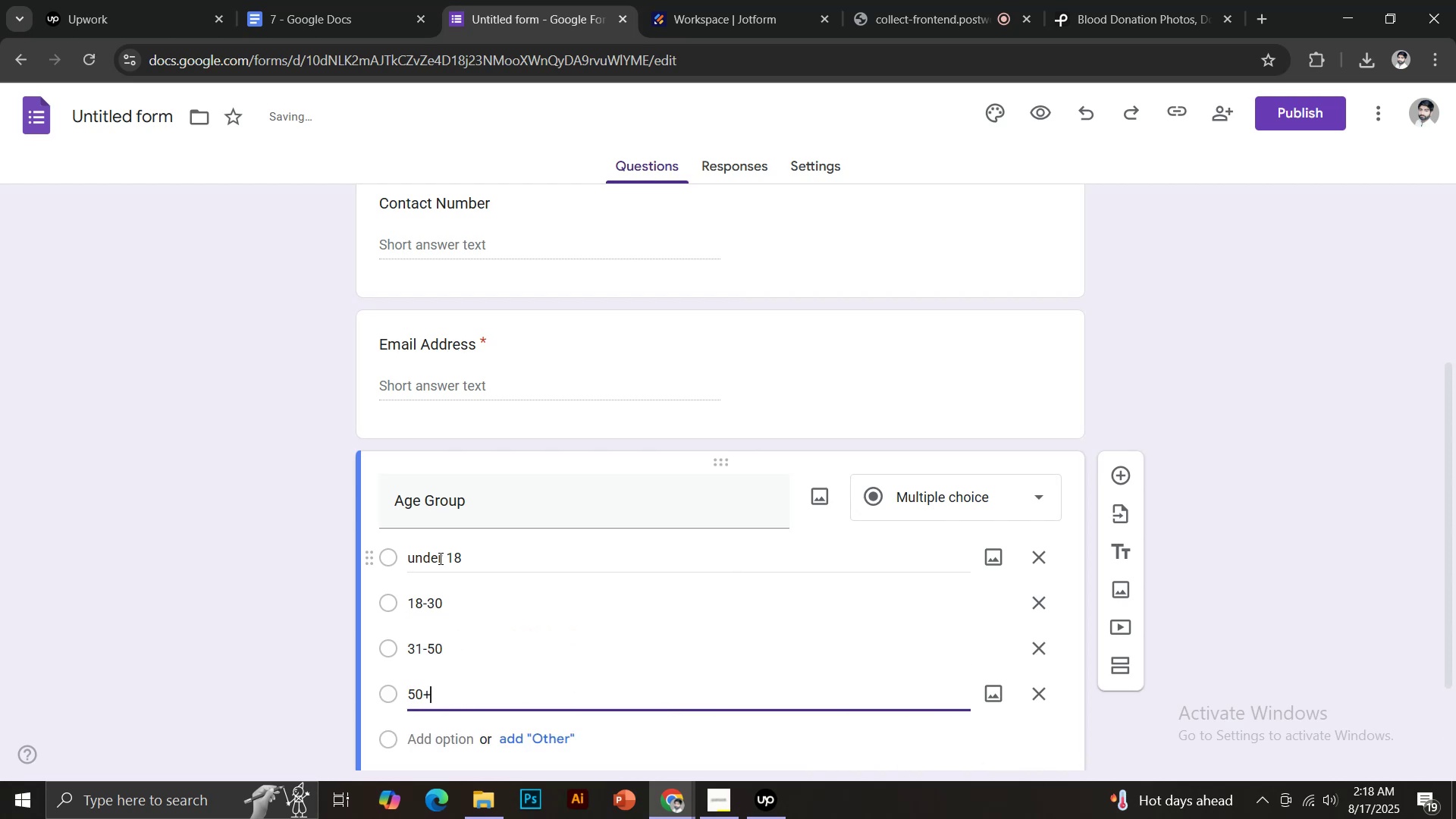 
scroll: coordinate [590, 568], scroll_direction: down, amount: 2.0
 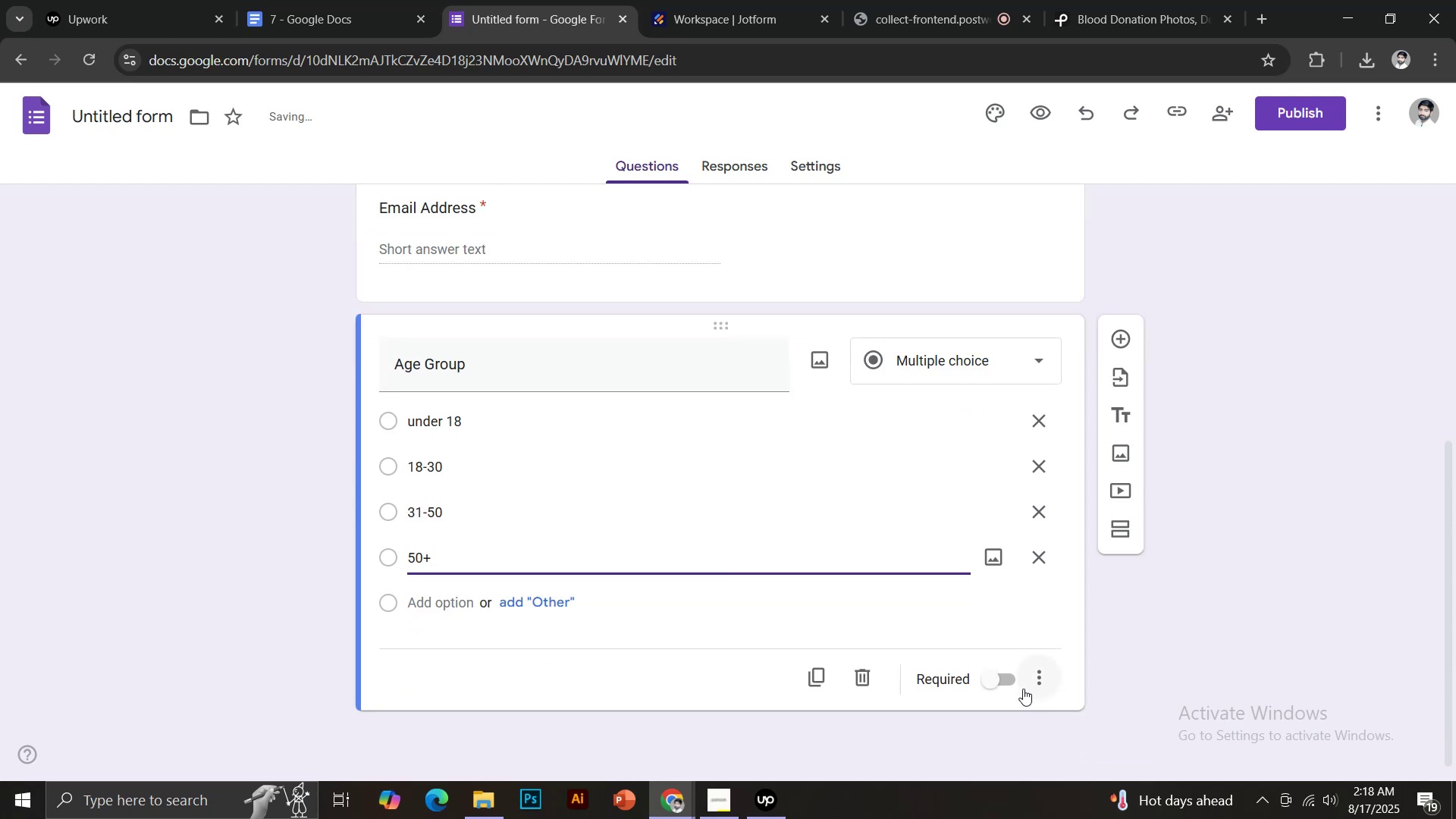 
left_click([994, 689])
 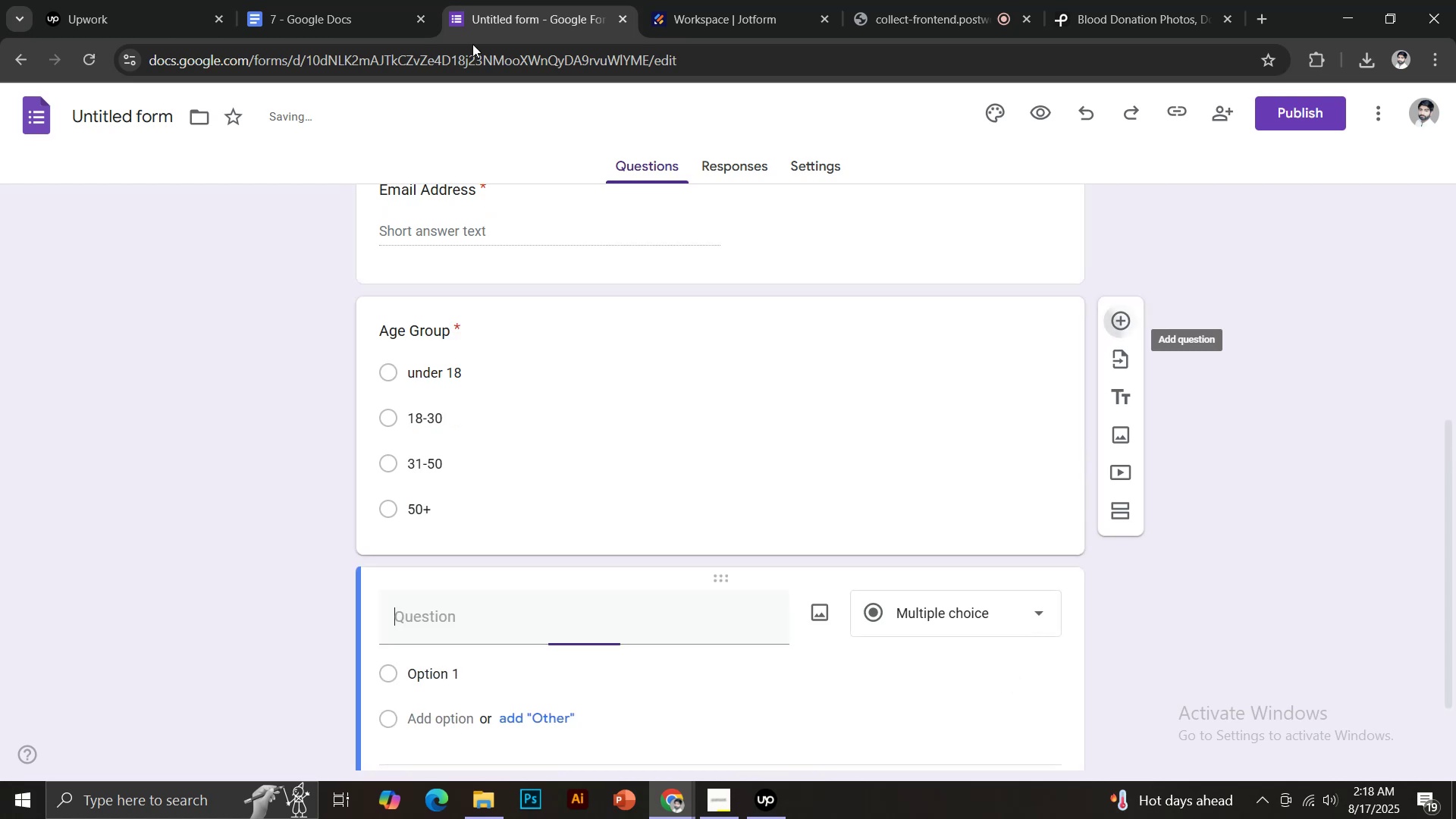 
left_click([344, 0])
 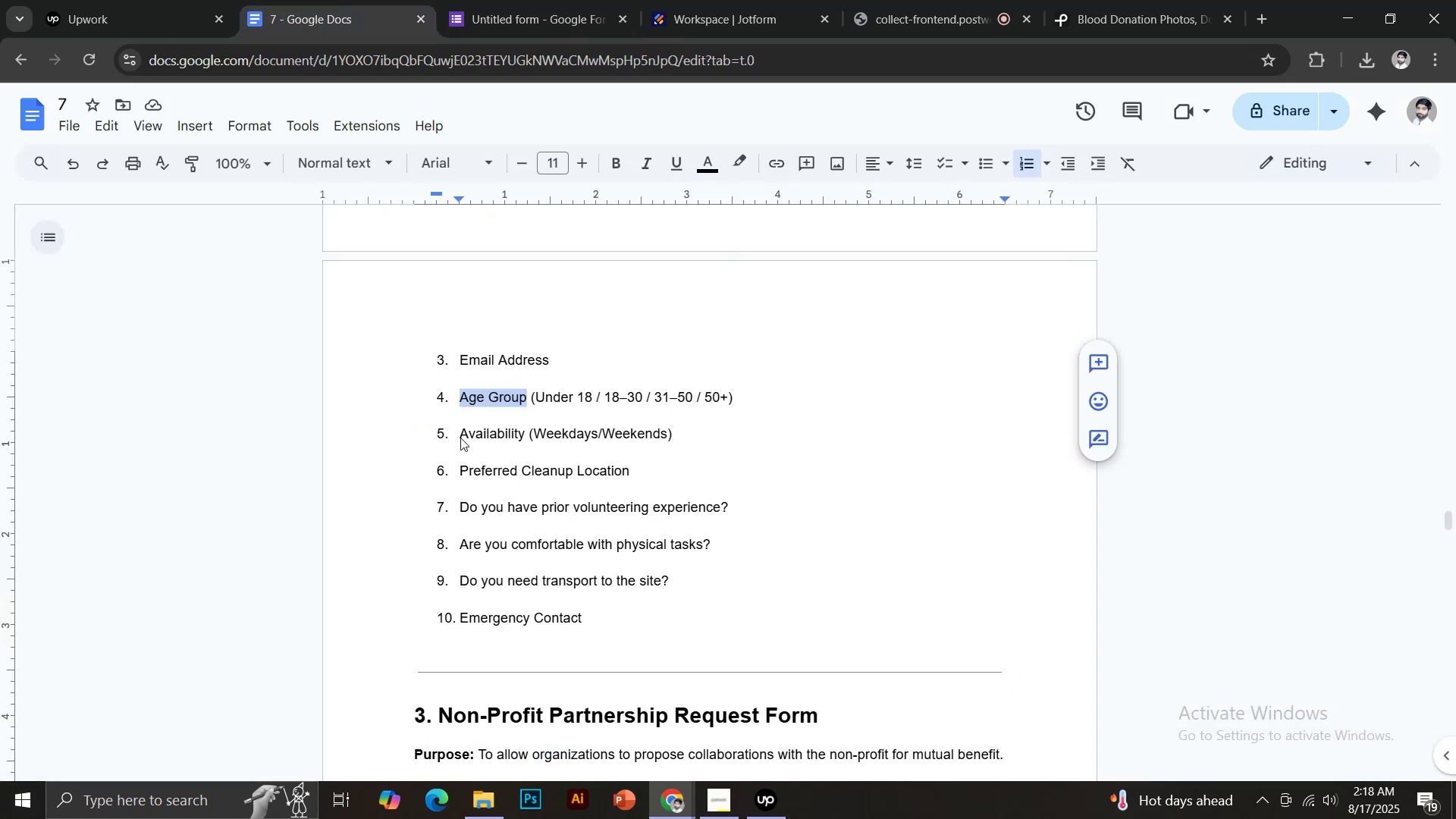 
left_click_drag(start_coordinate=[460, 436], to_coordinate=[524, 434])
 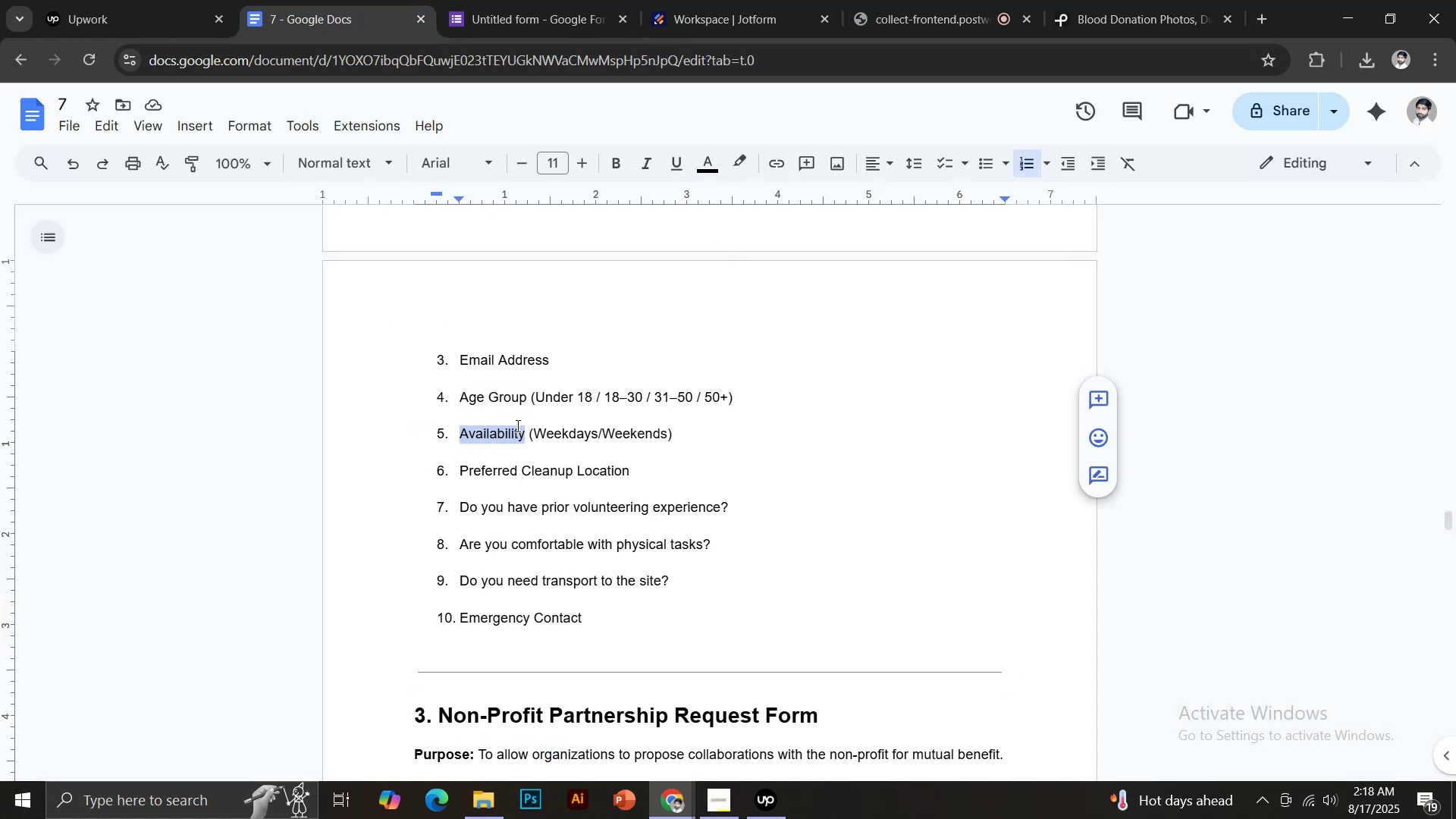 
key(Control+C)
 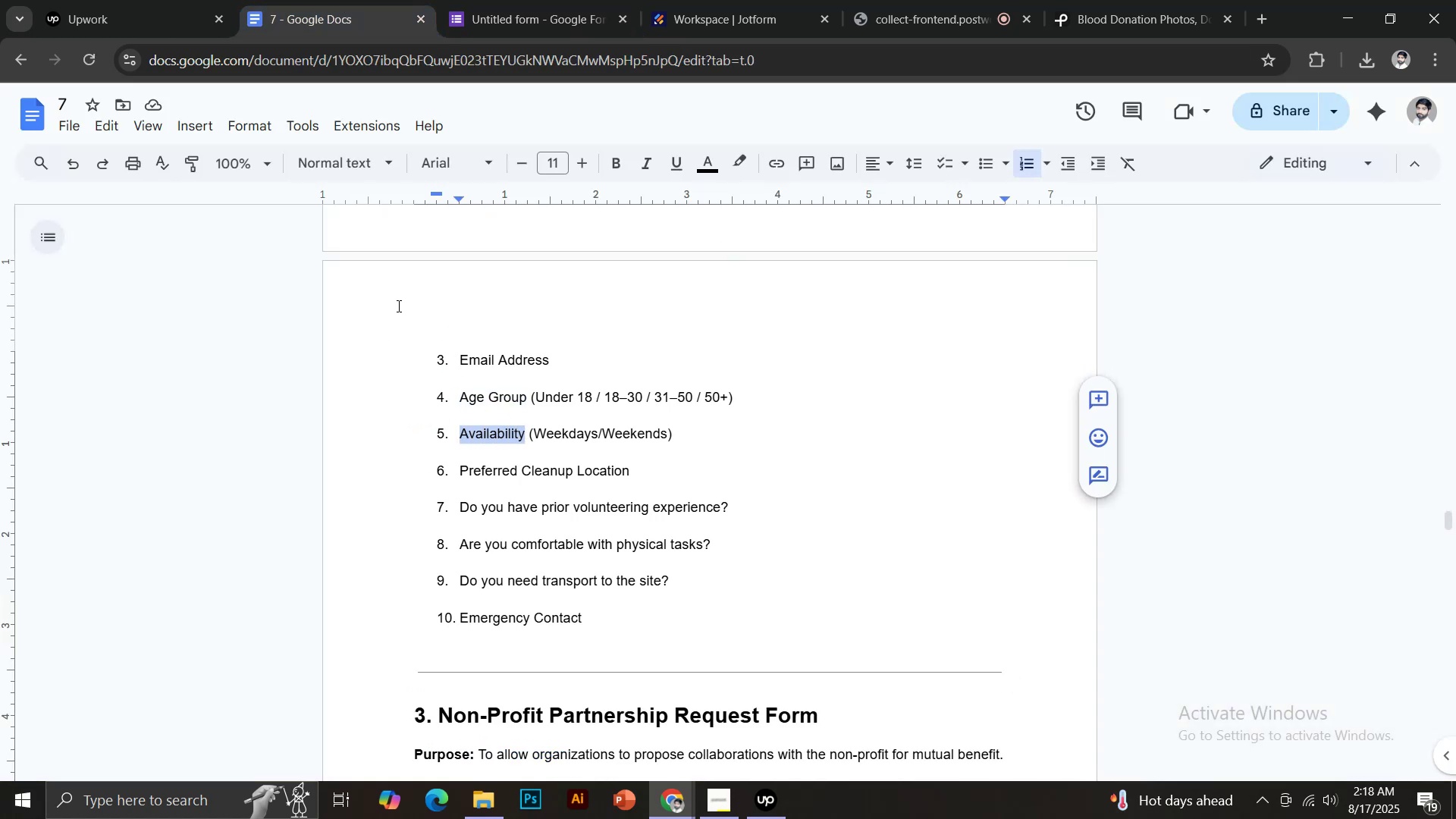 
left_click([459, 2])
 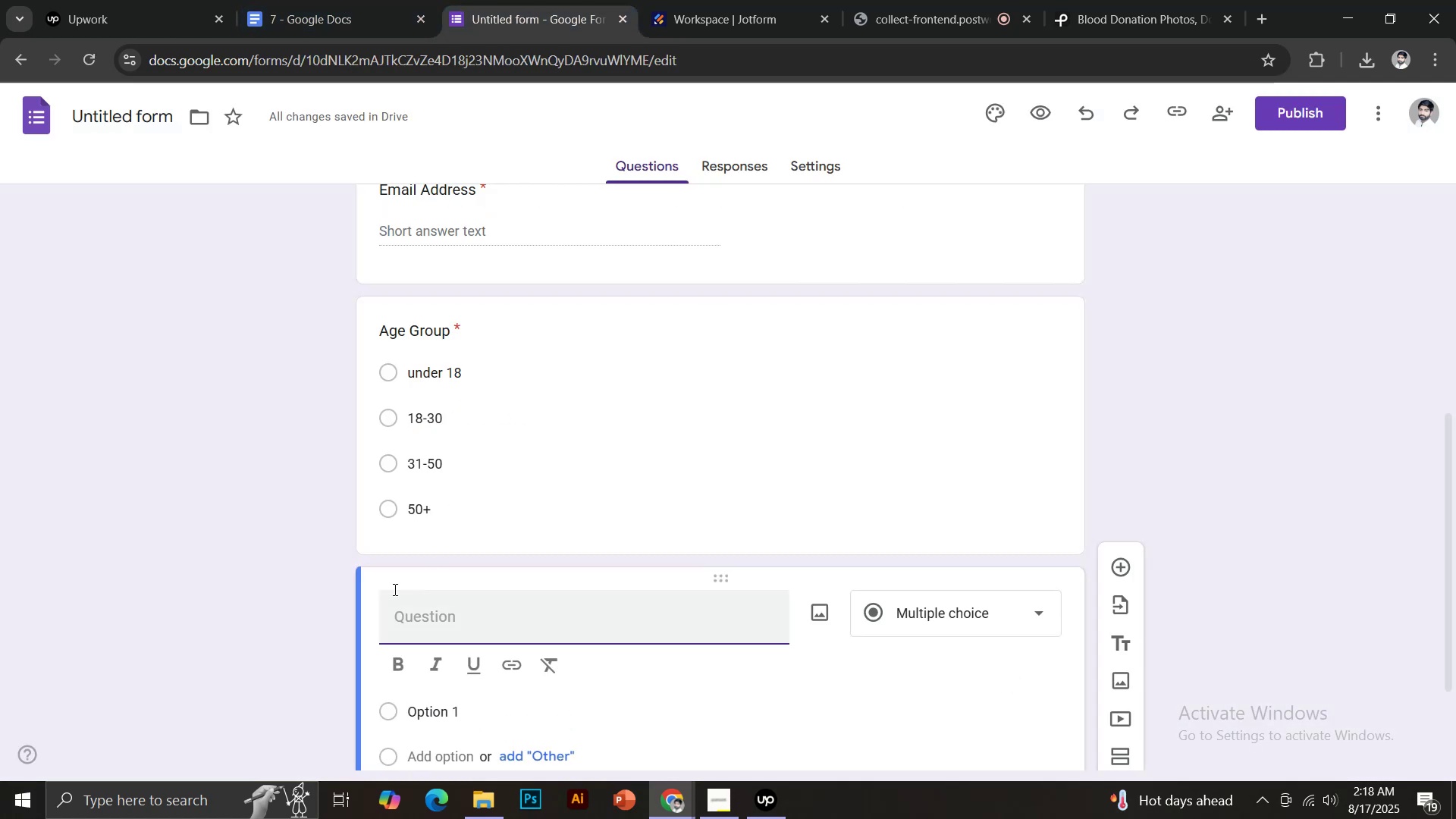 
key(Control+Shift+V)
 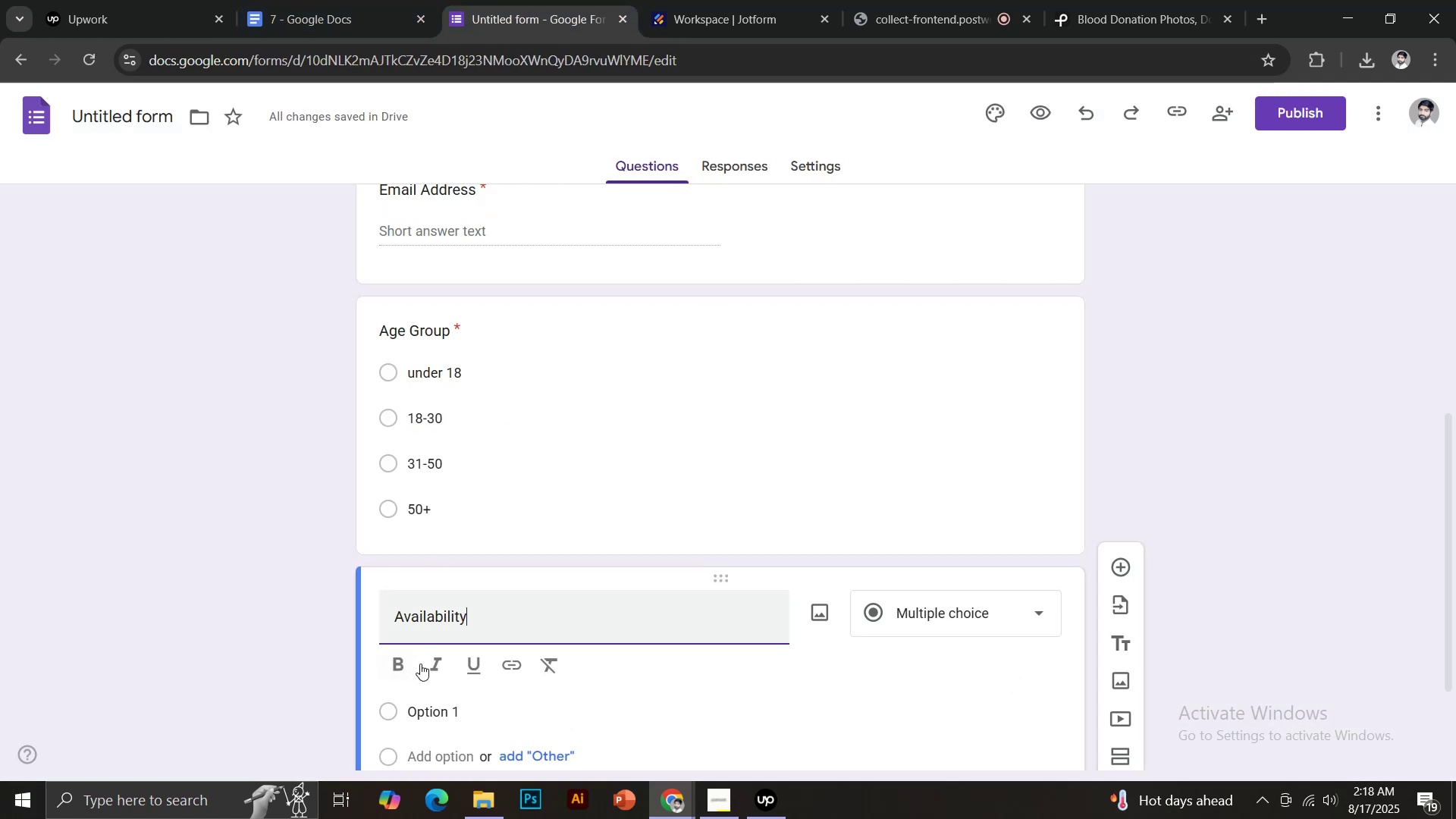 
scroll: coordinate [475, 661], scroll_direction: down, amount: 2.0
 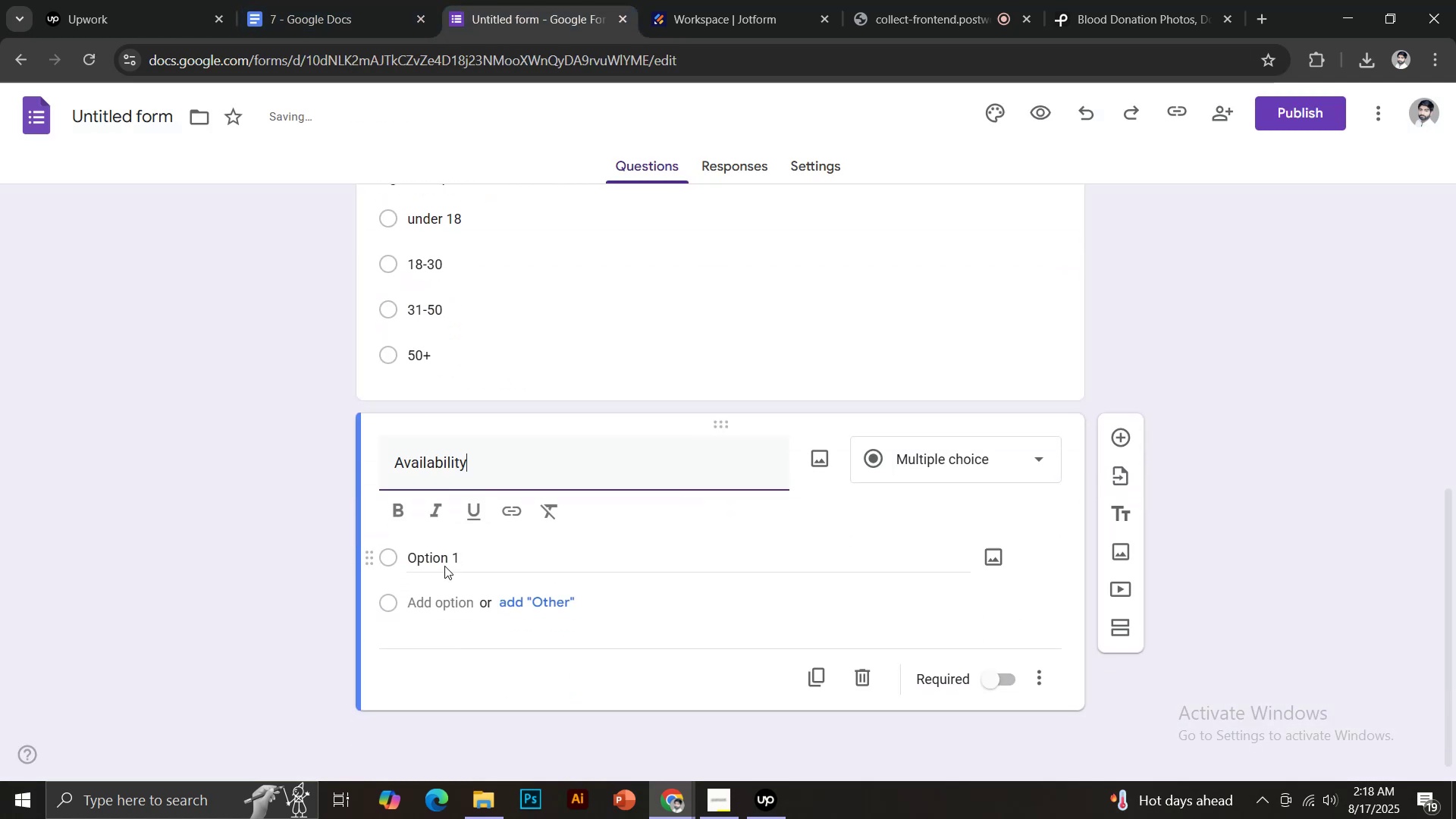 
left_click([443, 556])
 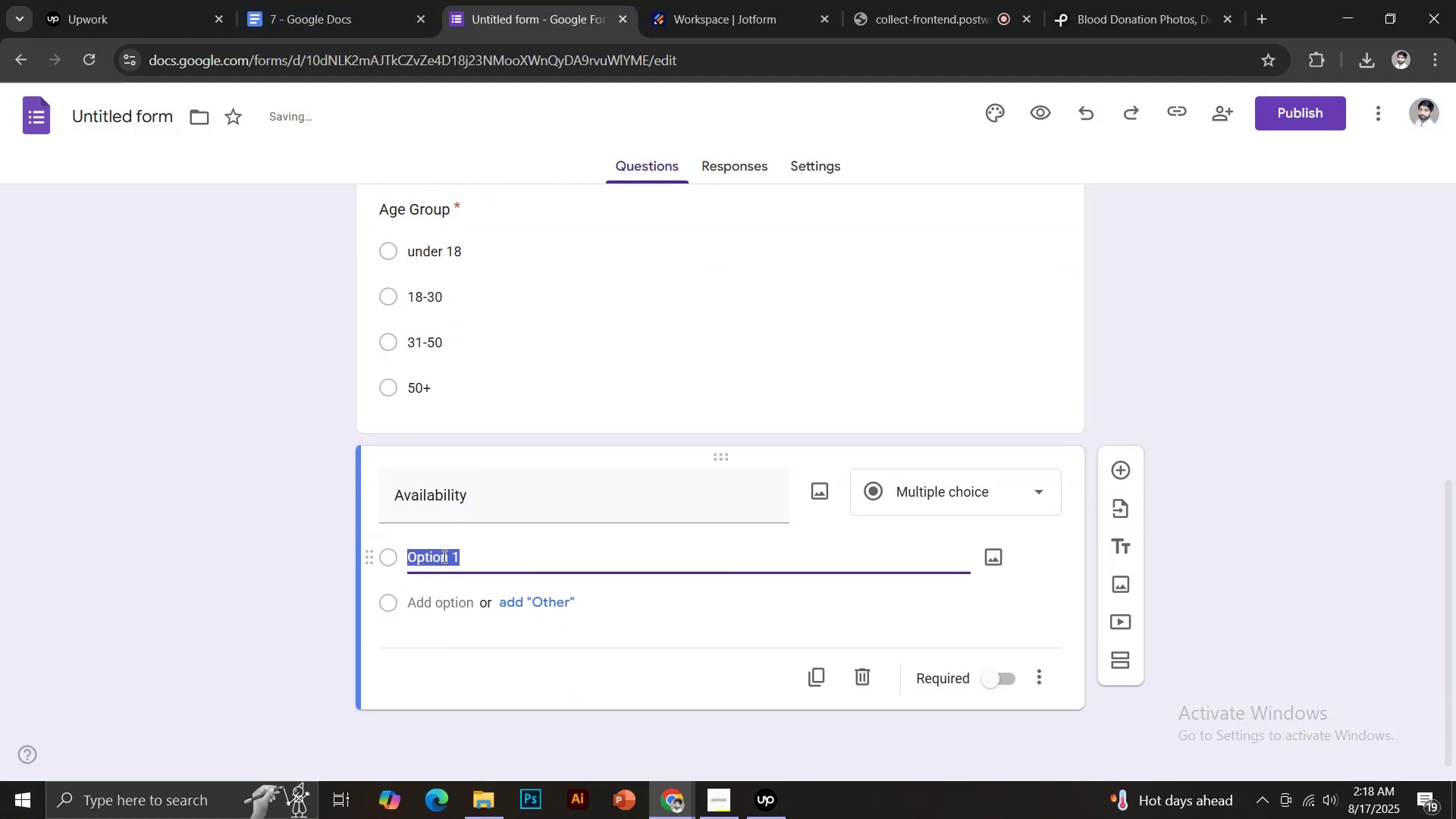 
type(Weekend)
 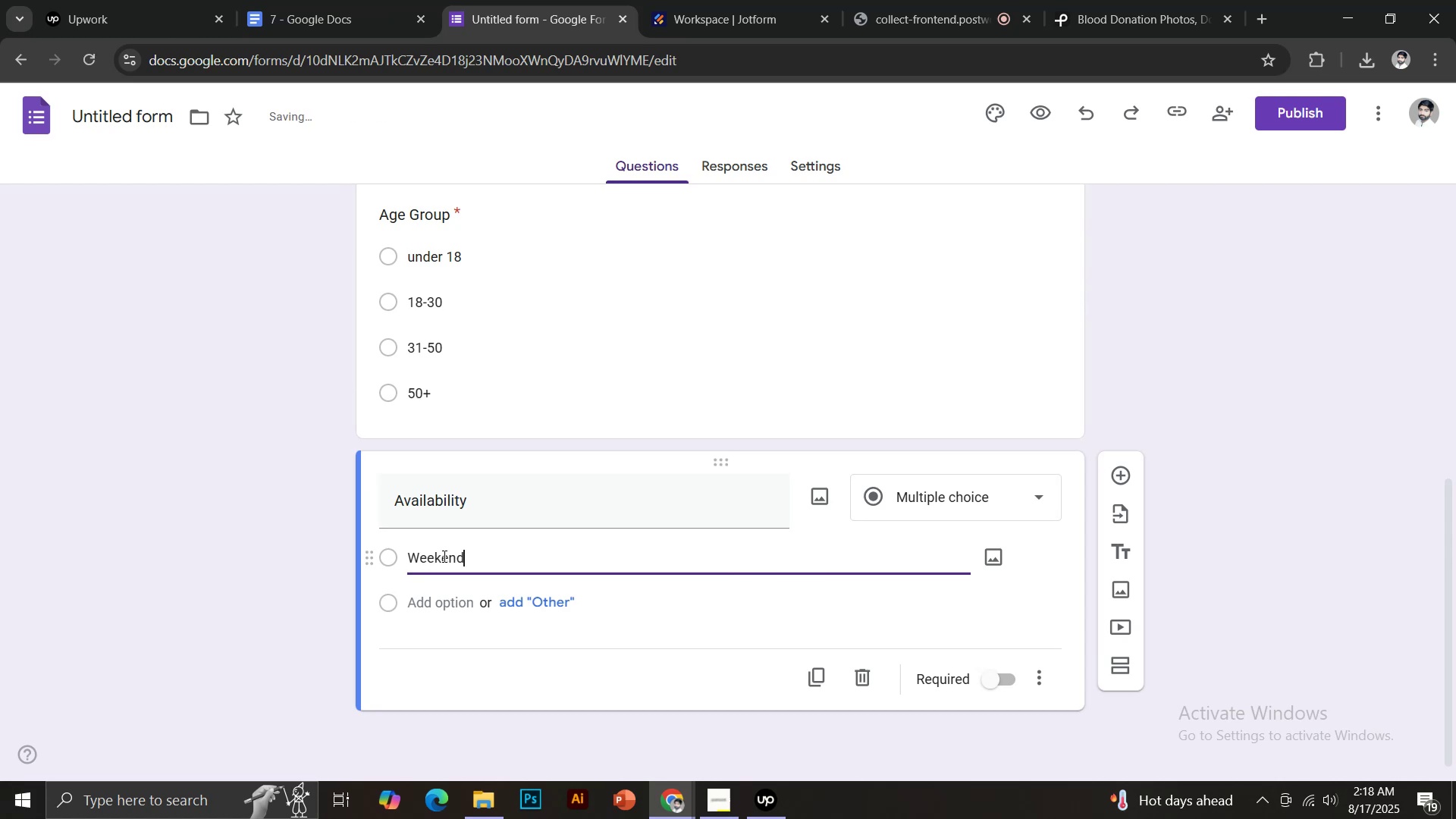 
key(Enter)
 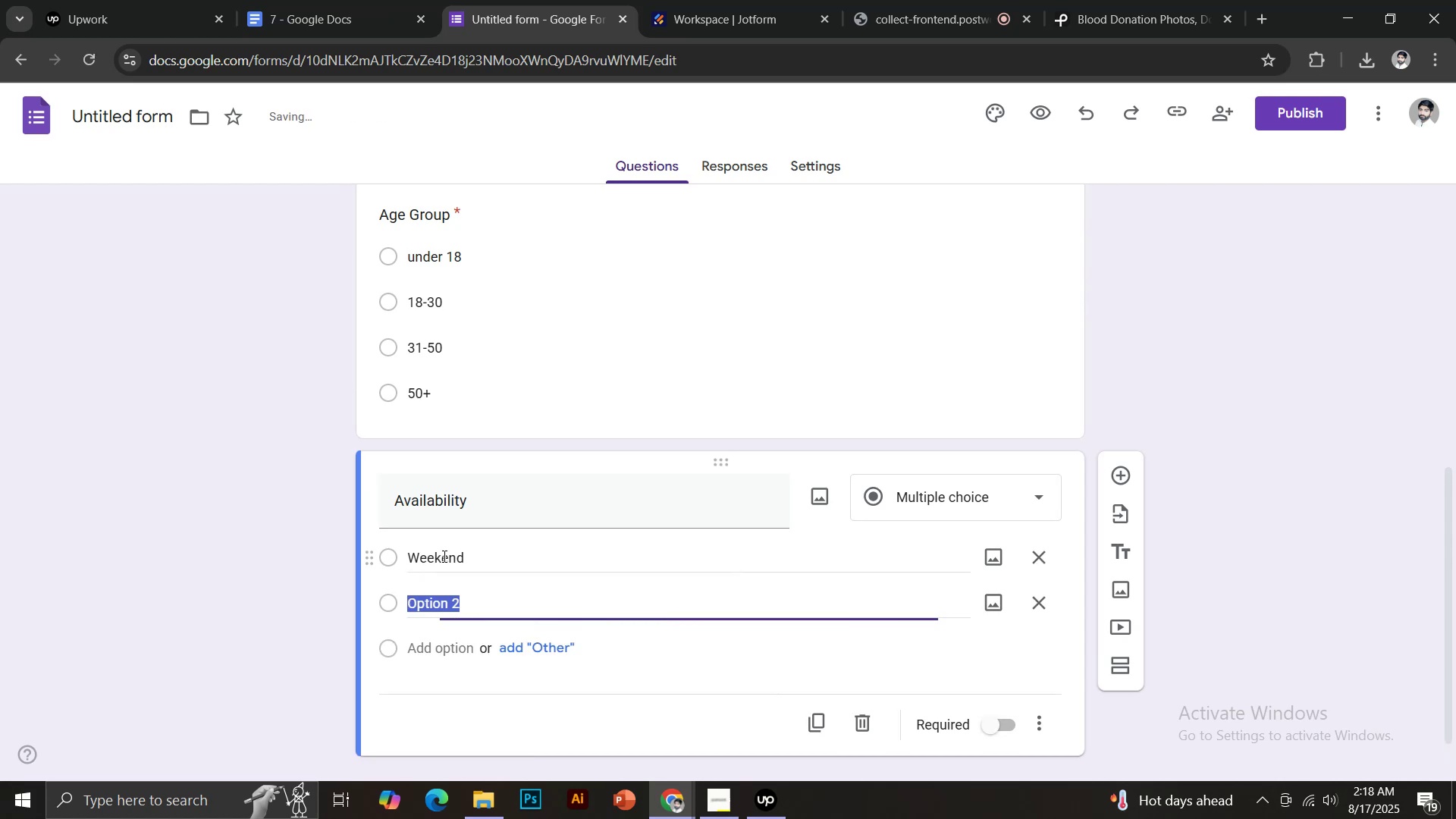 
type(Mon)
key(Backspace)
key(Backspace)
key(Backspace)
type(Weekdays)
 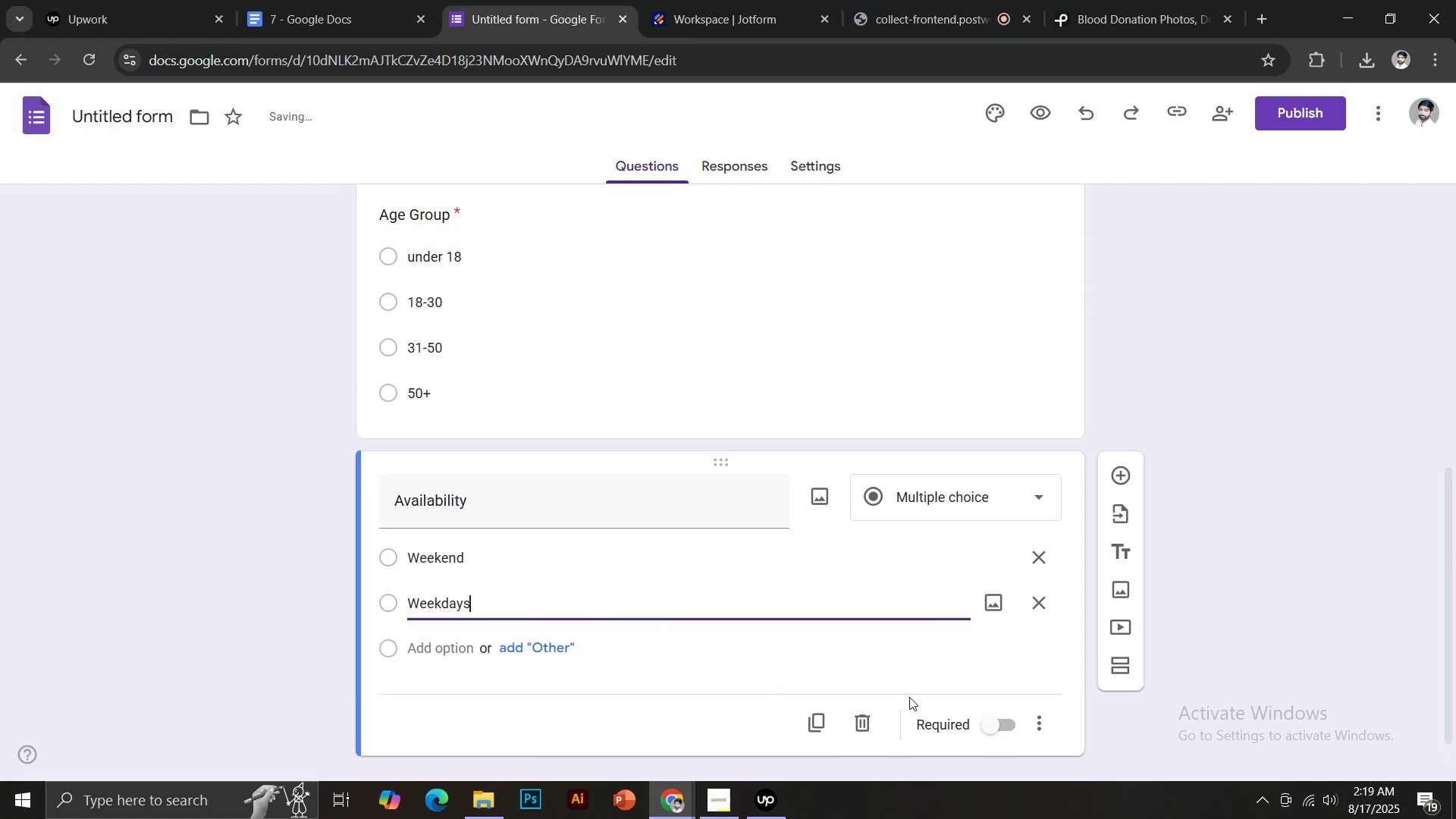 
left_click([989, 724])
 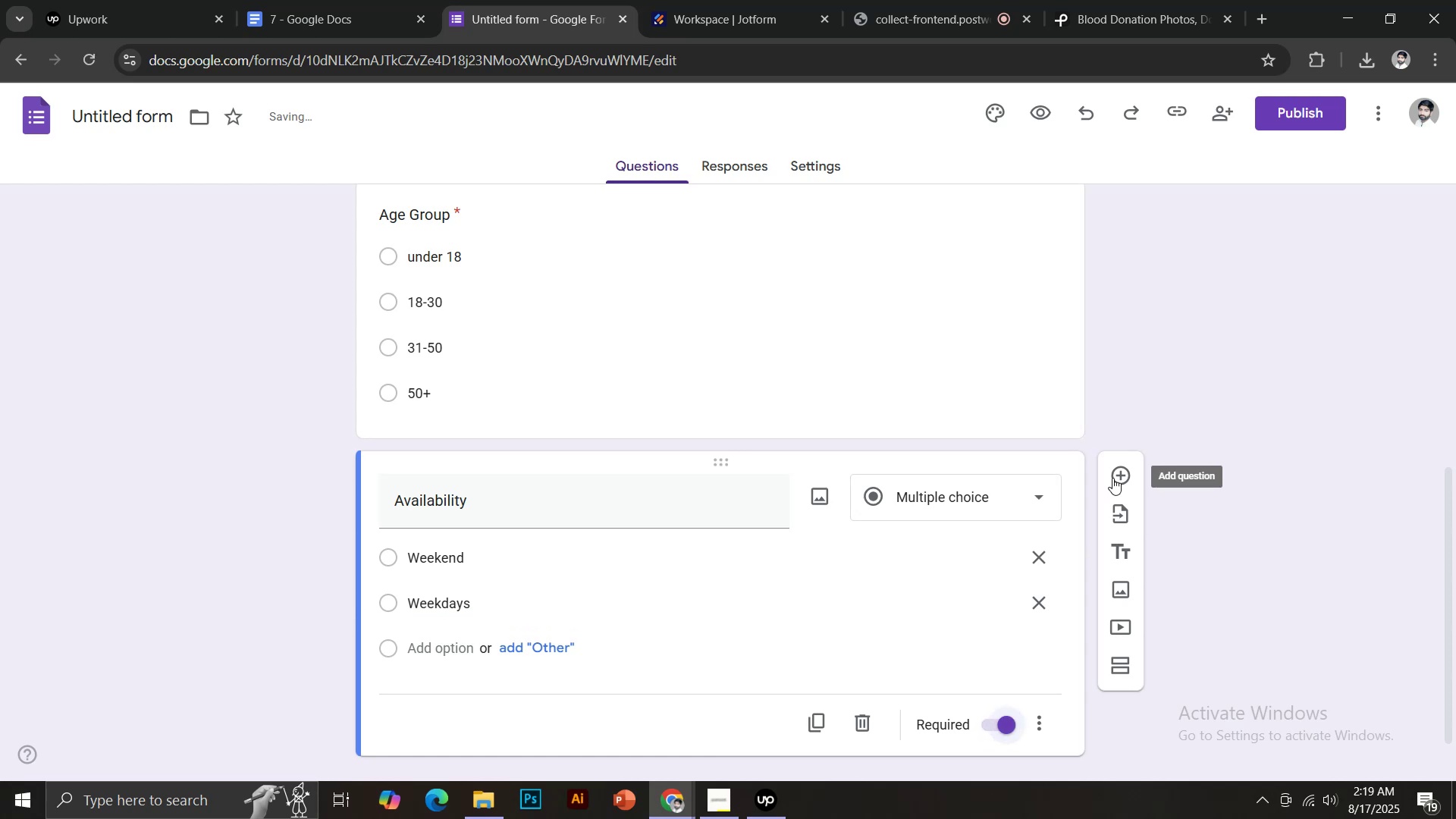 
left_click([1116, 477])
 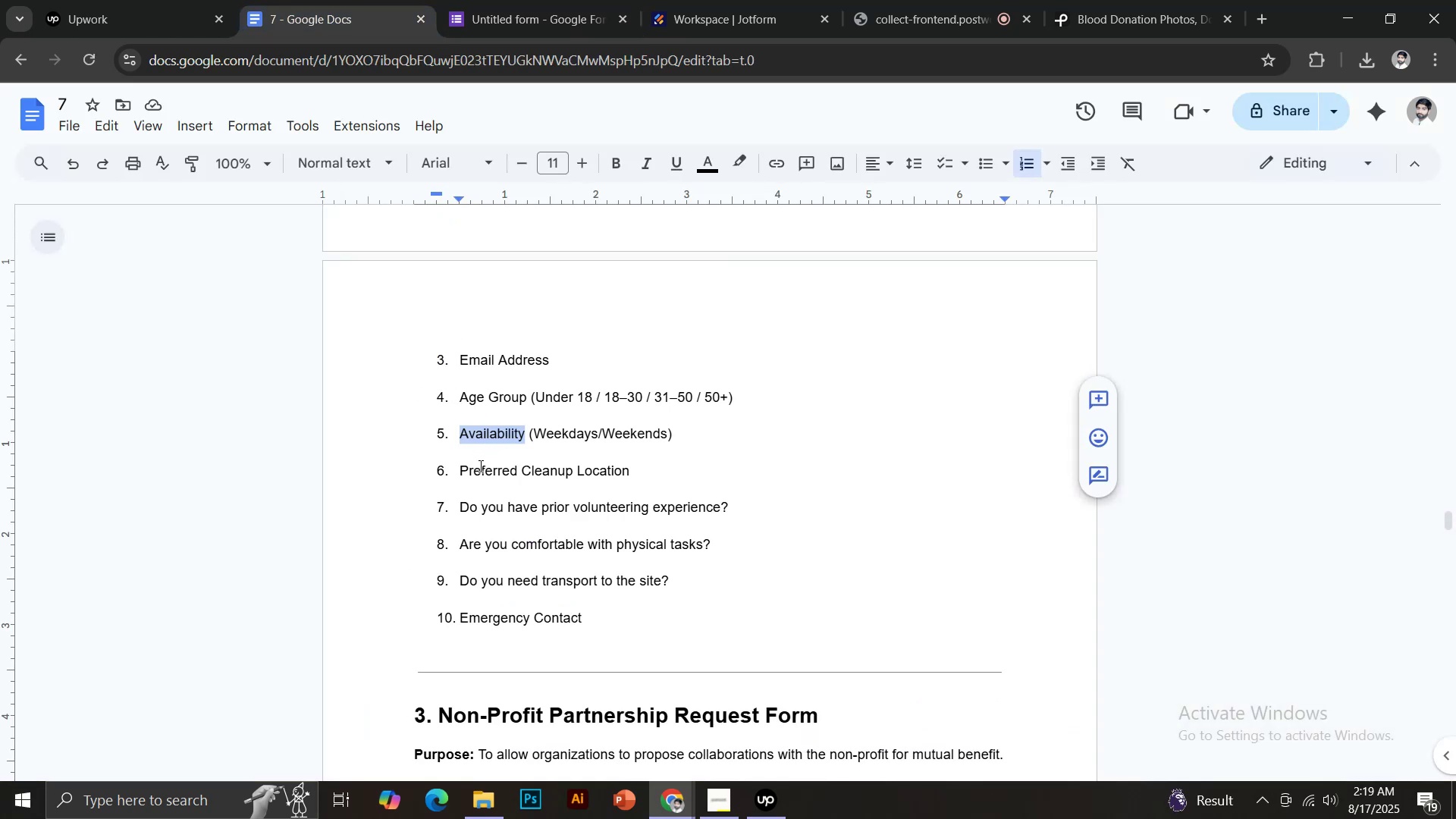 
left_click_drag(start_coordinate=[462, 469], to_coordinate=[629, 468])
 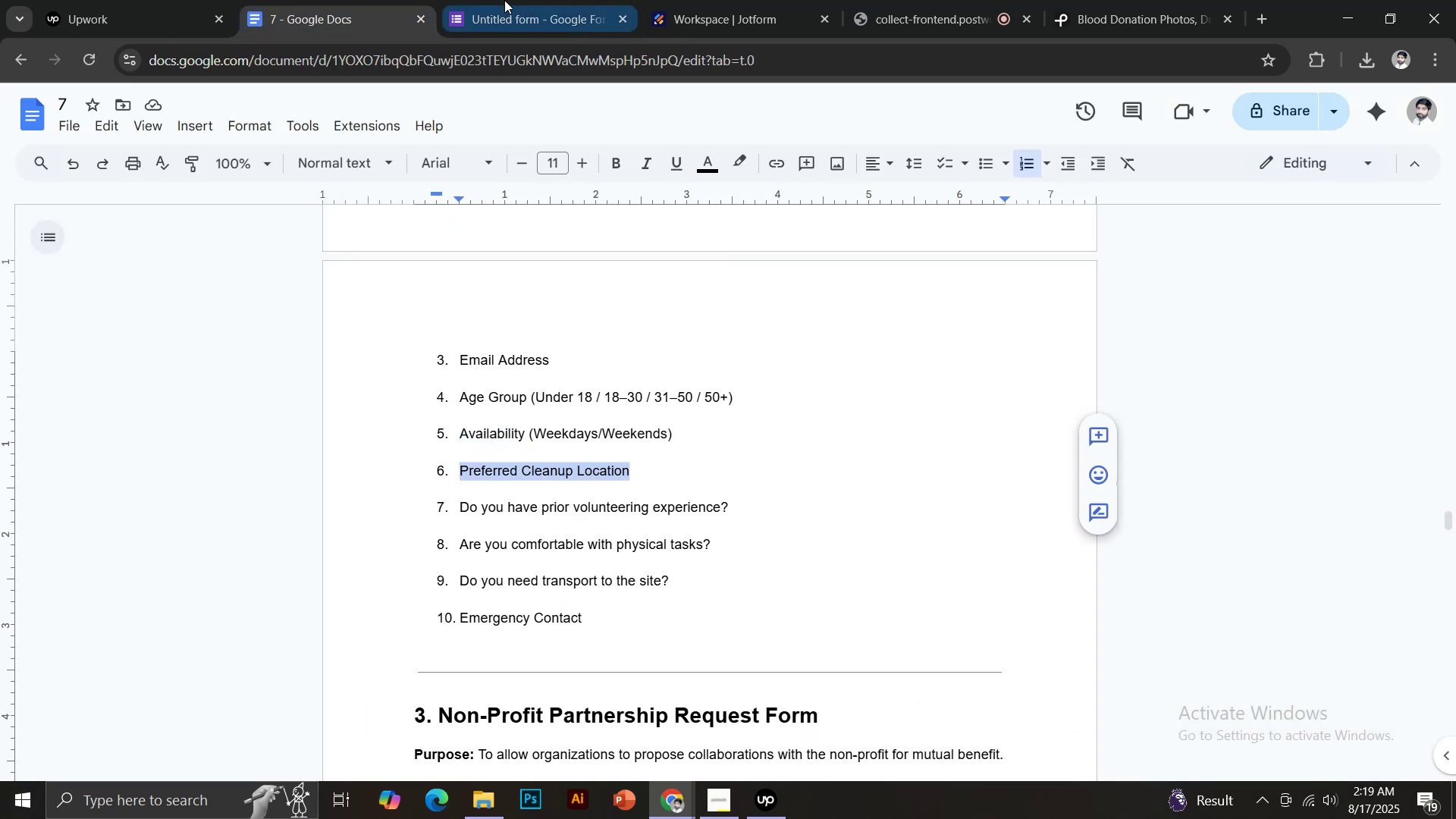 
key(Control+C)
 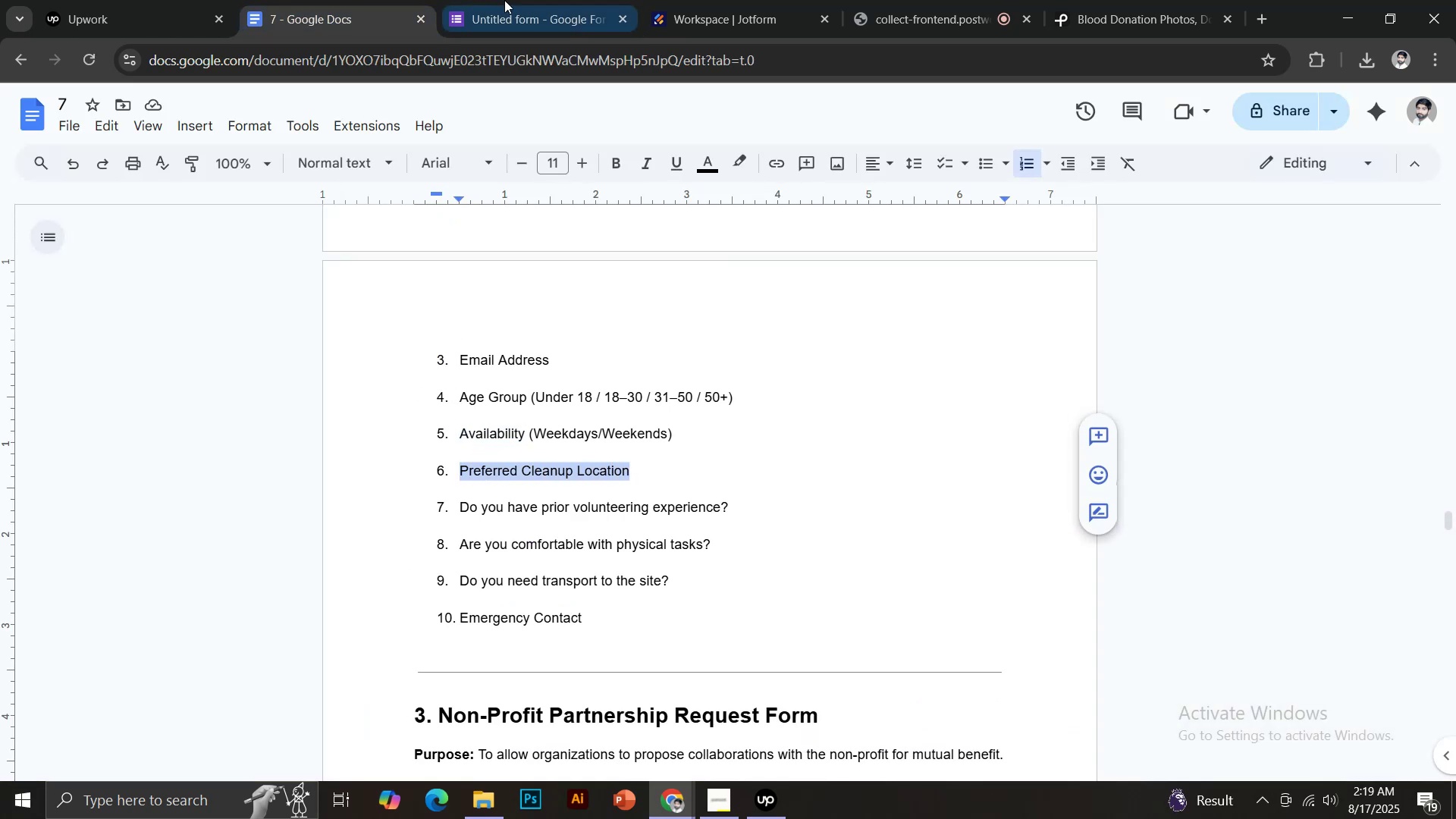 
left_click([504, 0])
 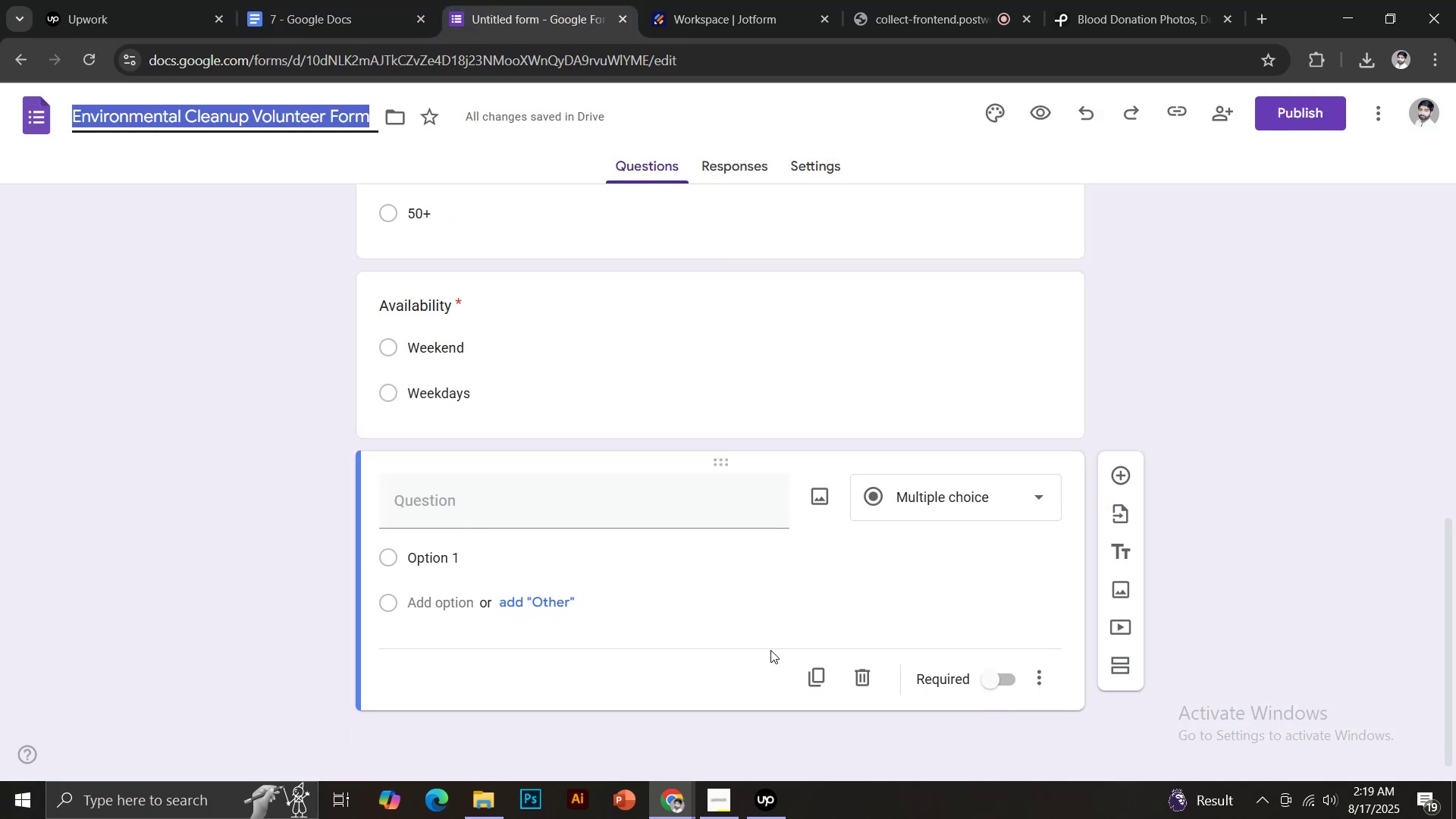 
left_click([435, 504])
 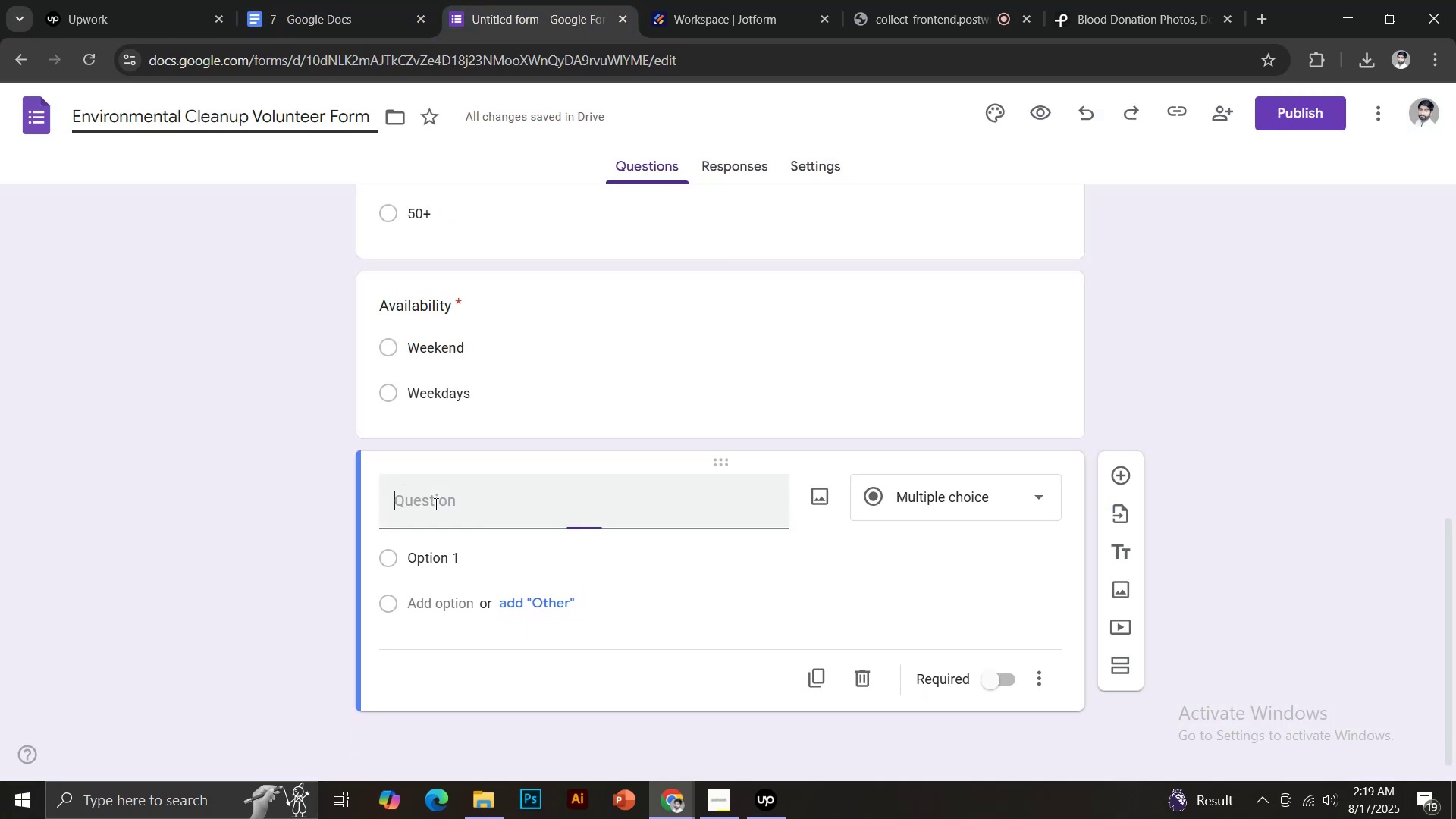 
key(Control+V)
 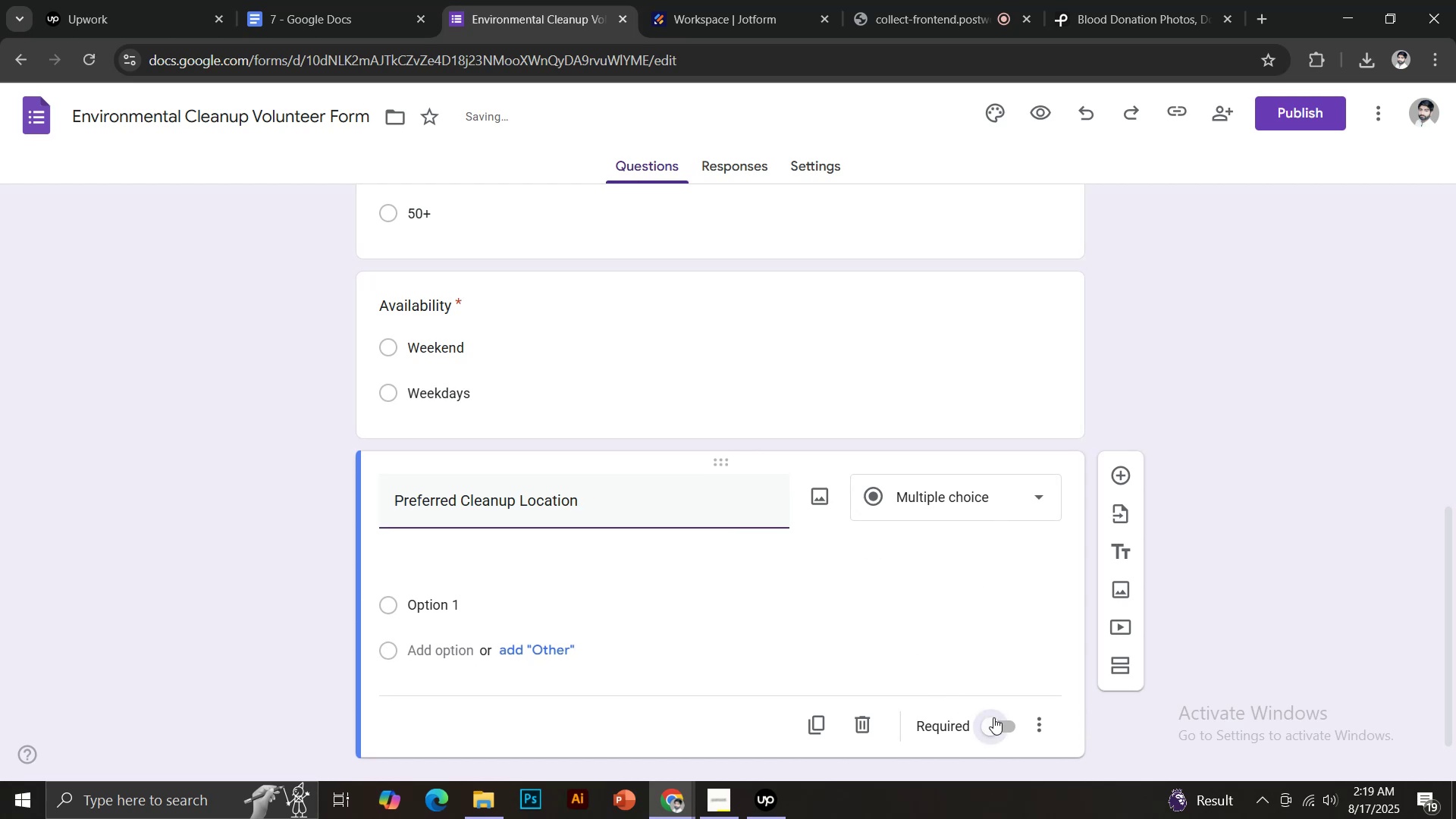 
left_click([977, 497])
 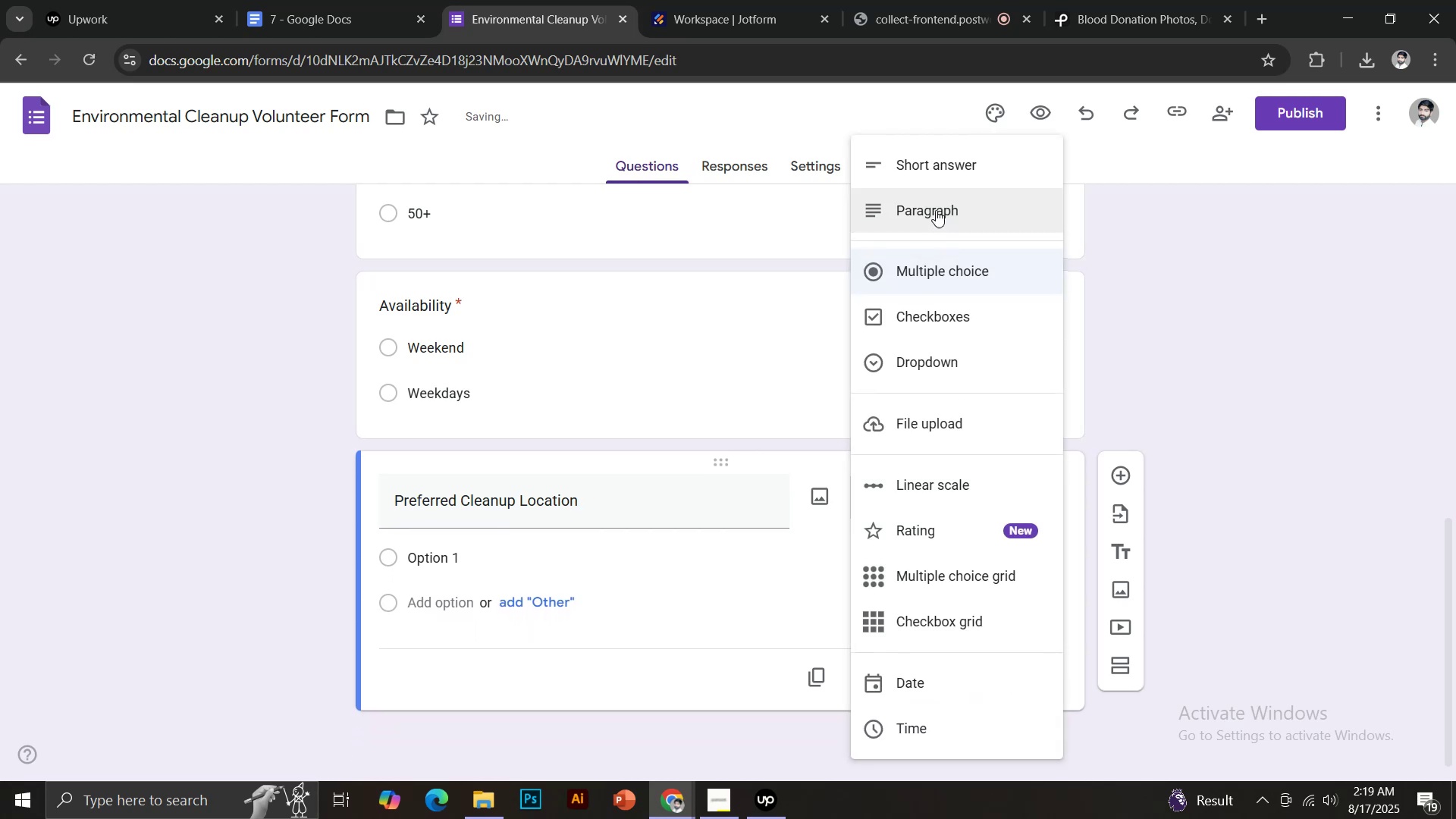 
left_click([922, 149])
 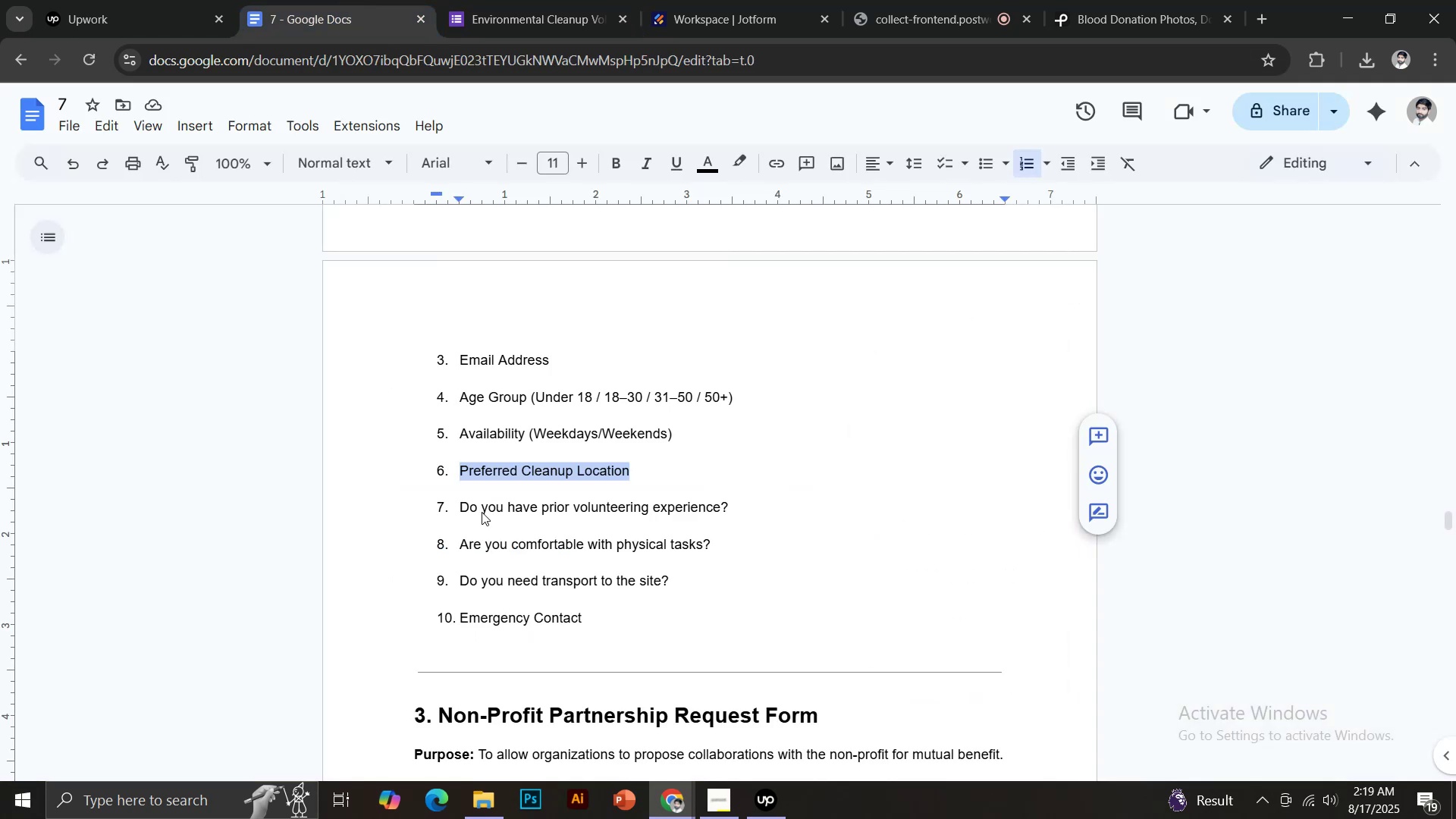 
left_click_drag(start_coordinate=[460, 511], to_coordinate=[735, 514])
 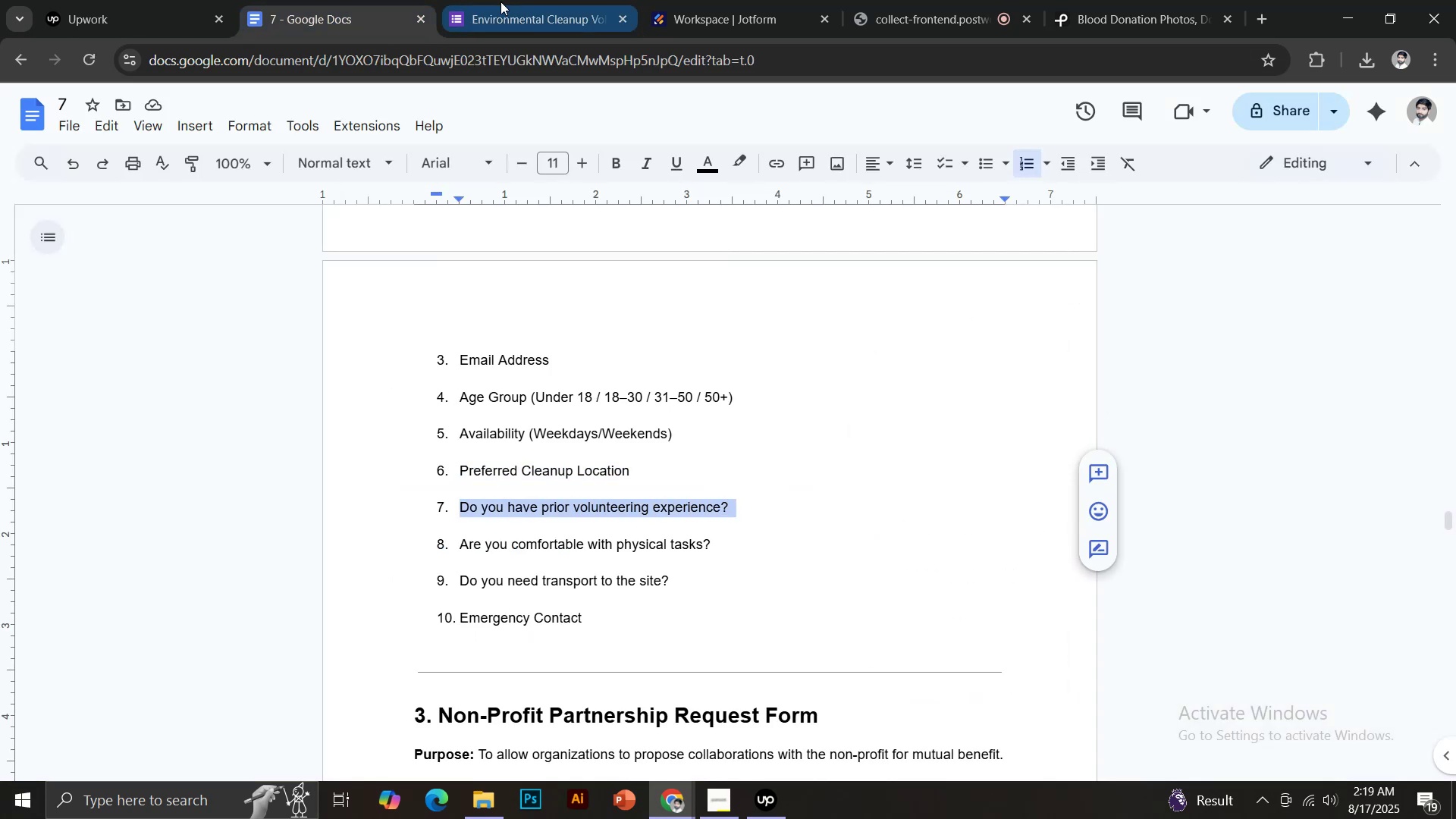 
hold_key(key=ControlLeft, duration=0.38)
 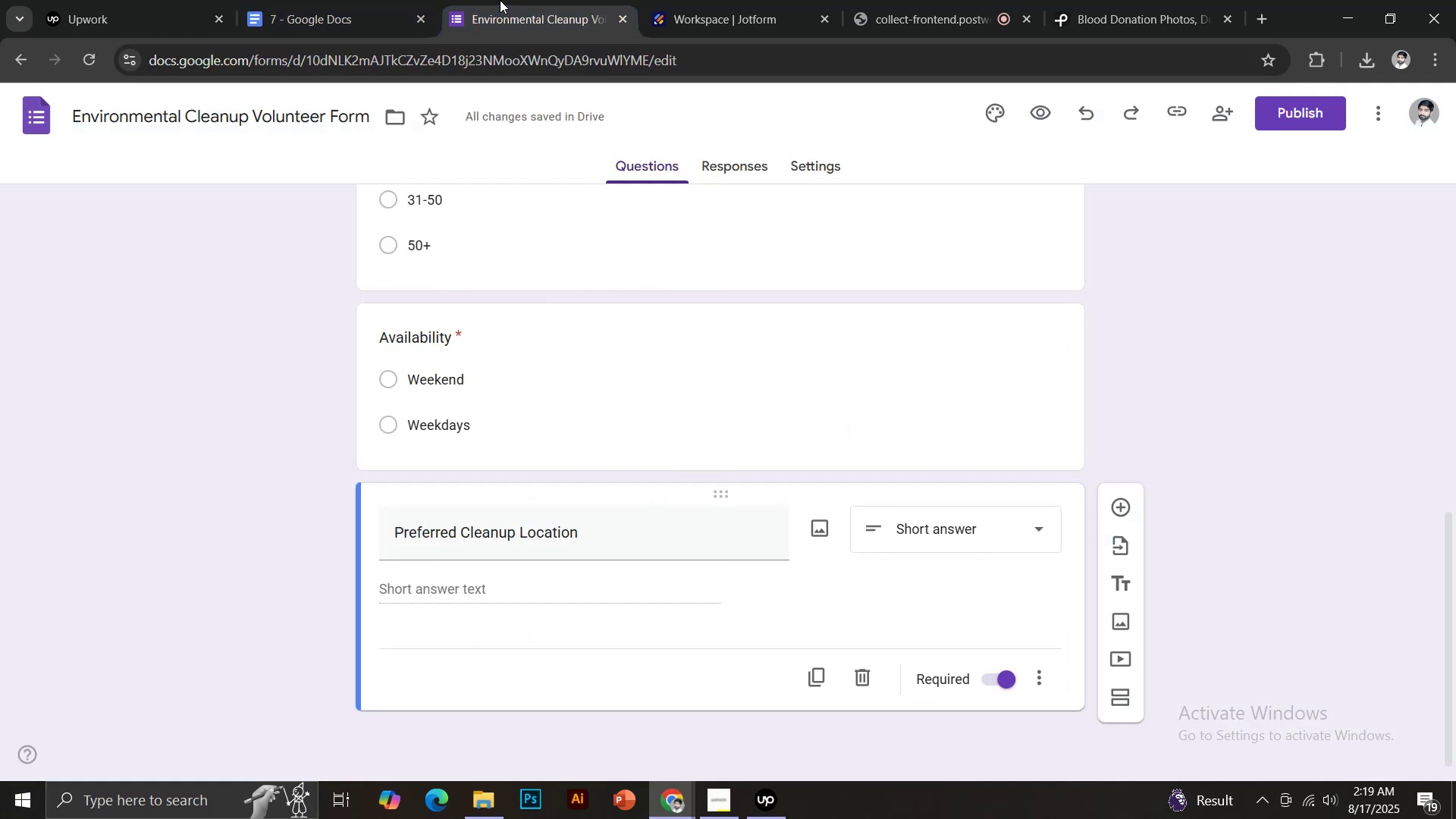 
hold_key(key=C, duration=11.9)
 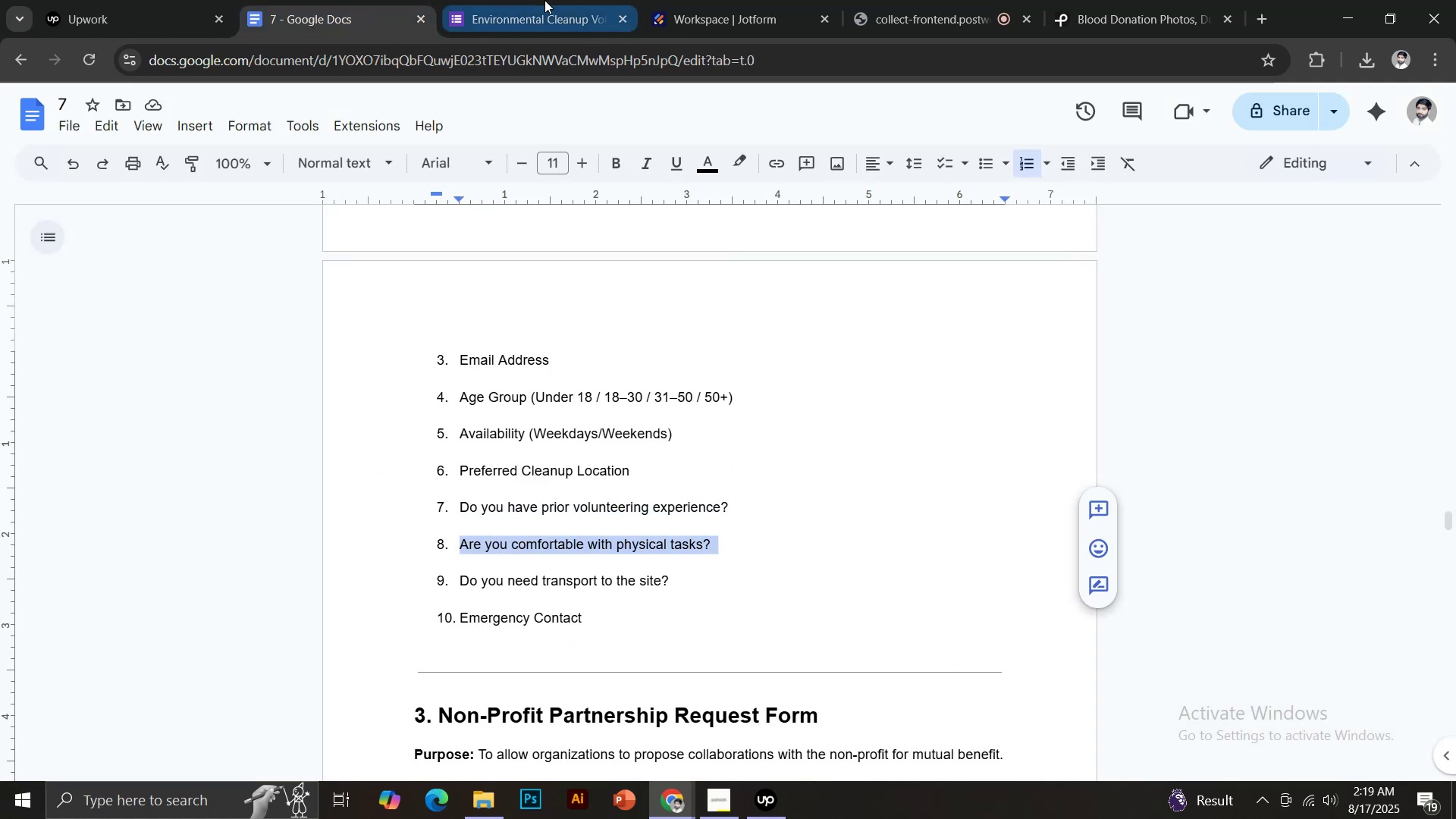 
hold_key(key=ControlLeft, duration=0.47)
 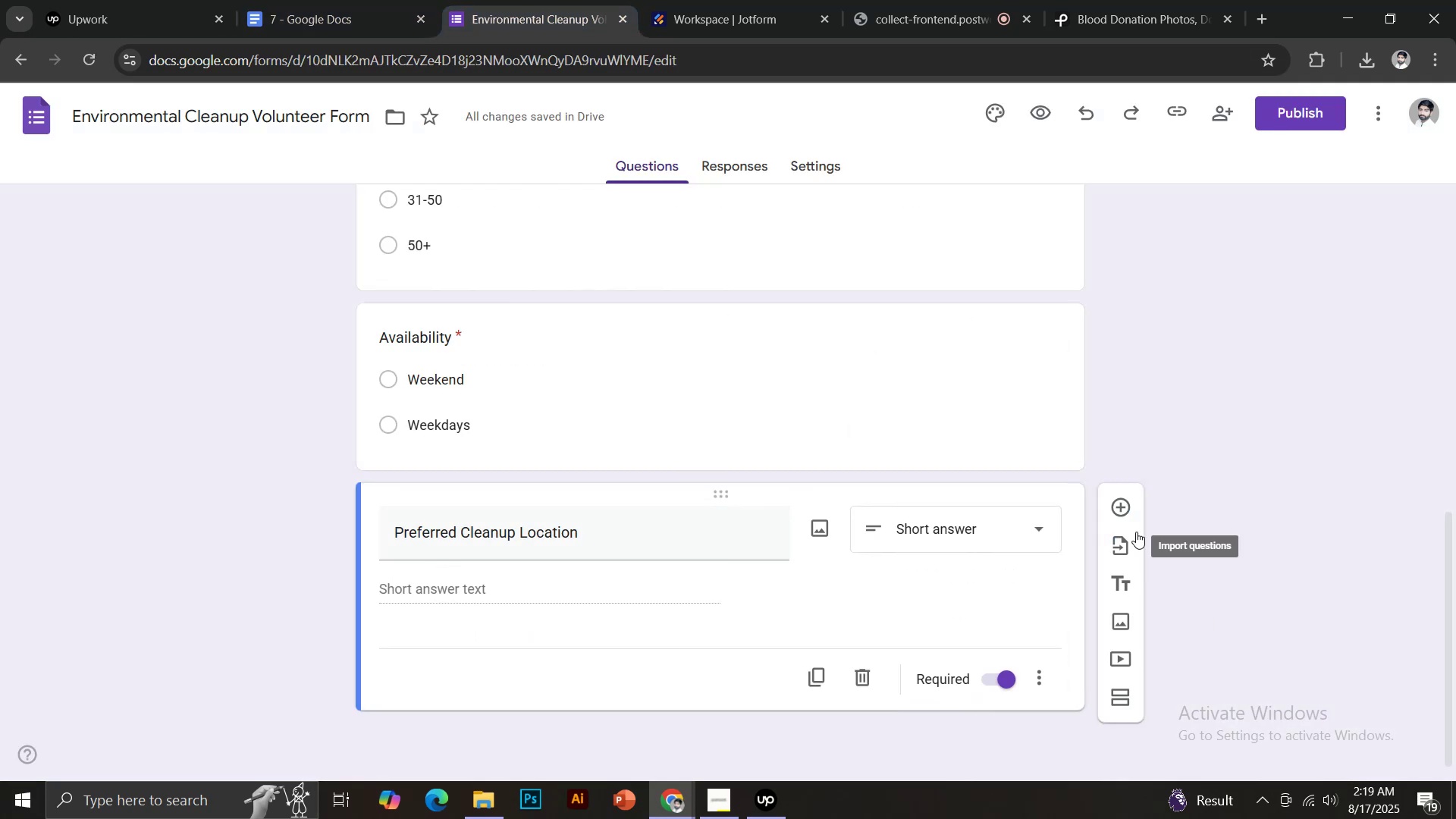 
left_click([1127, 509])
 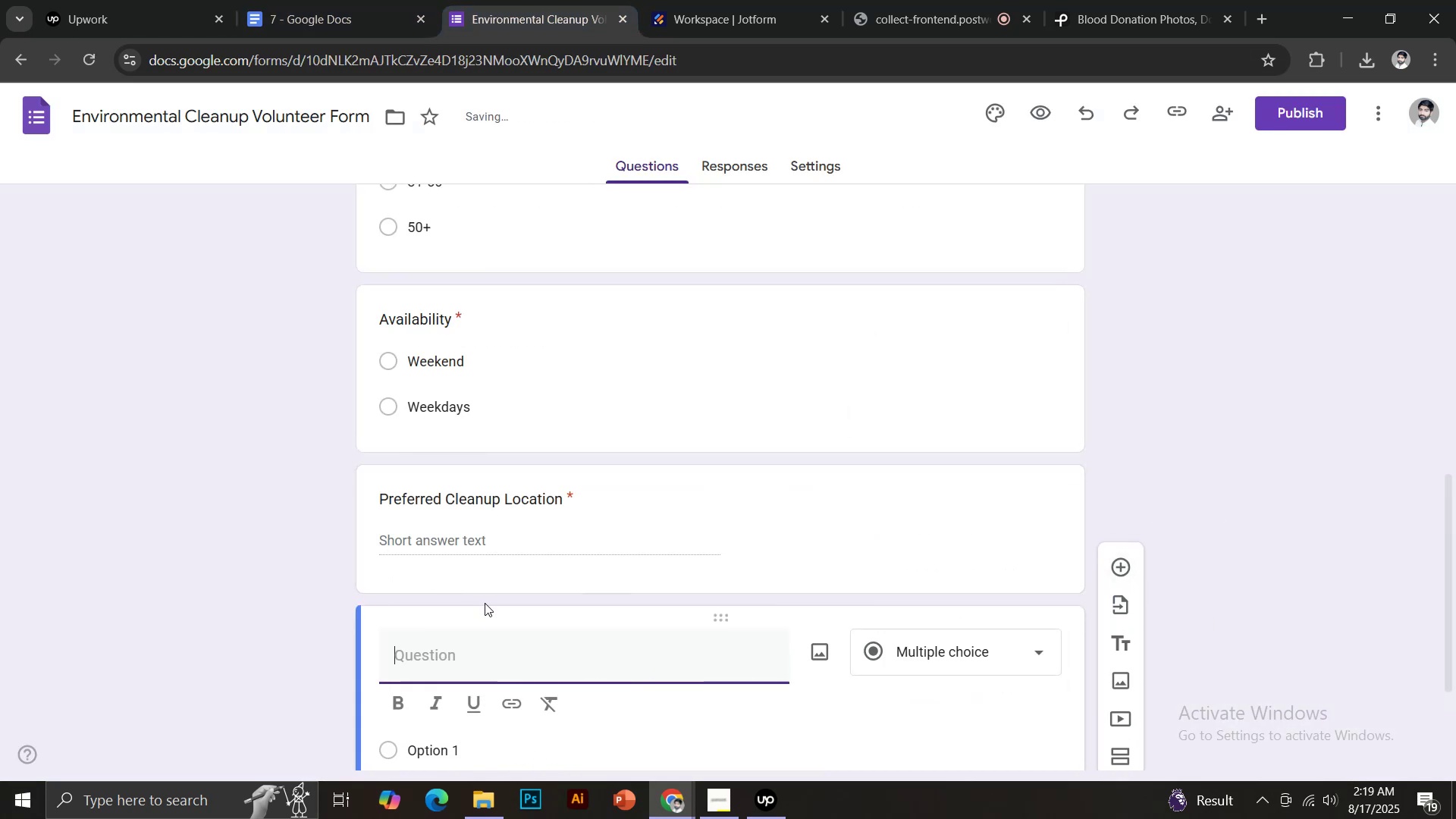 
key(Control+Shift+V)
 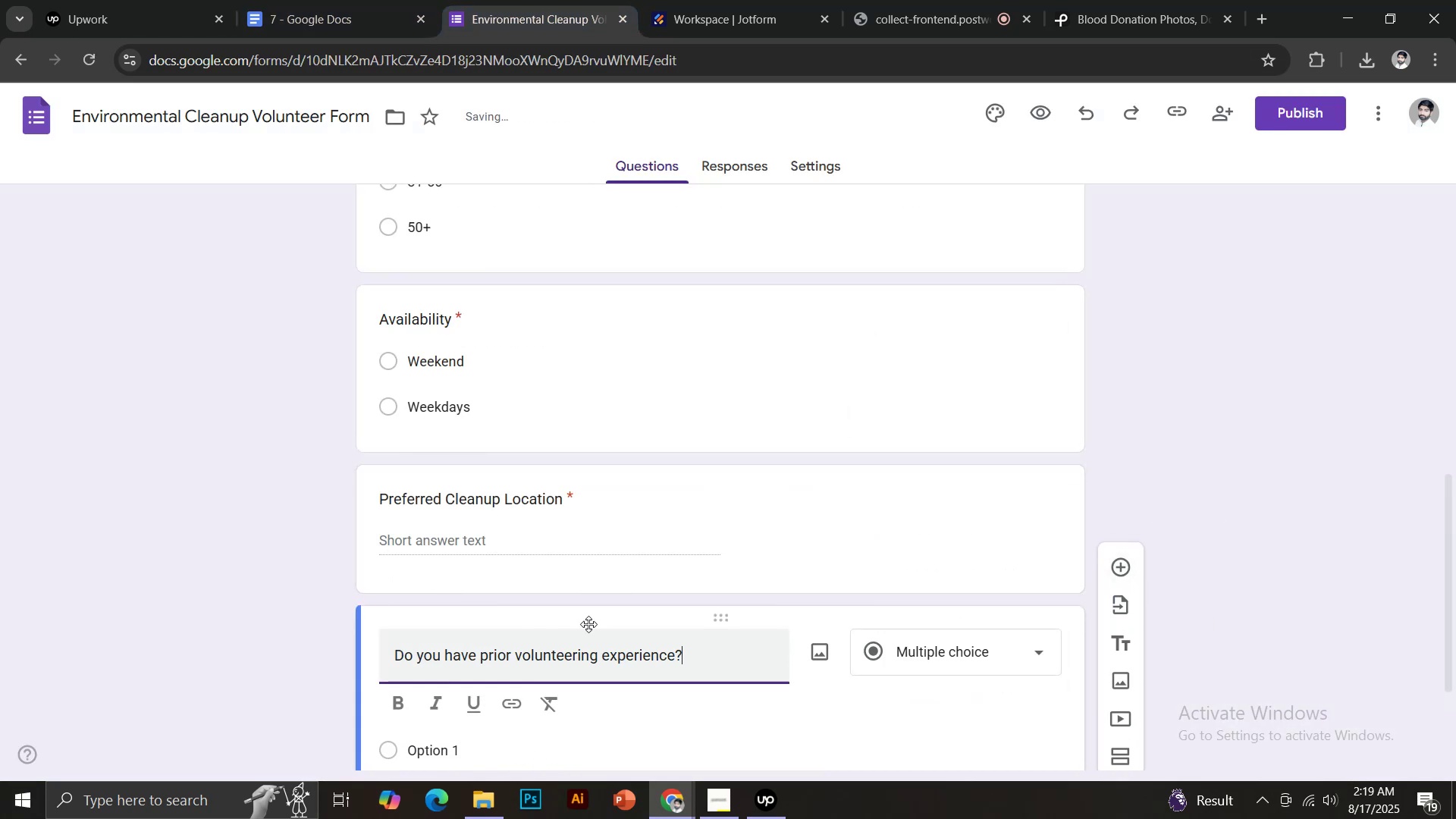 
scroll: coordinate [611, 611], scroll_direction: down, amount: 4.0
 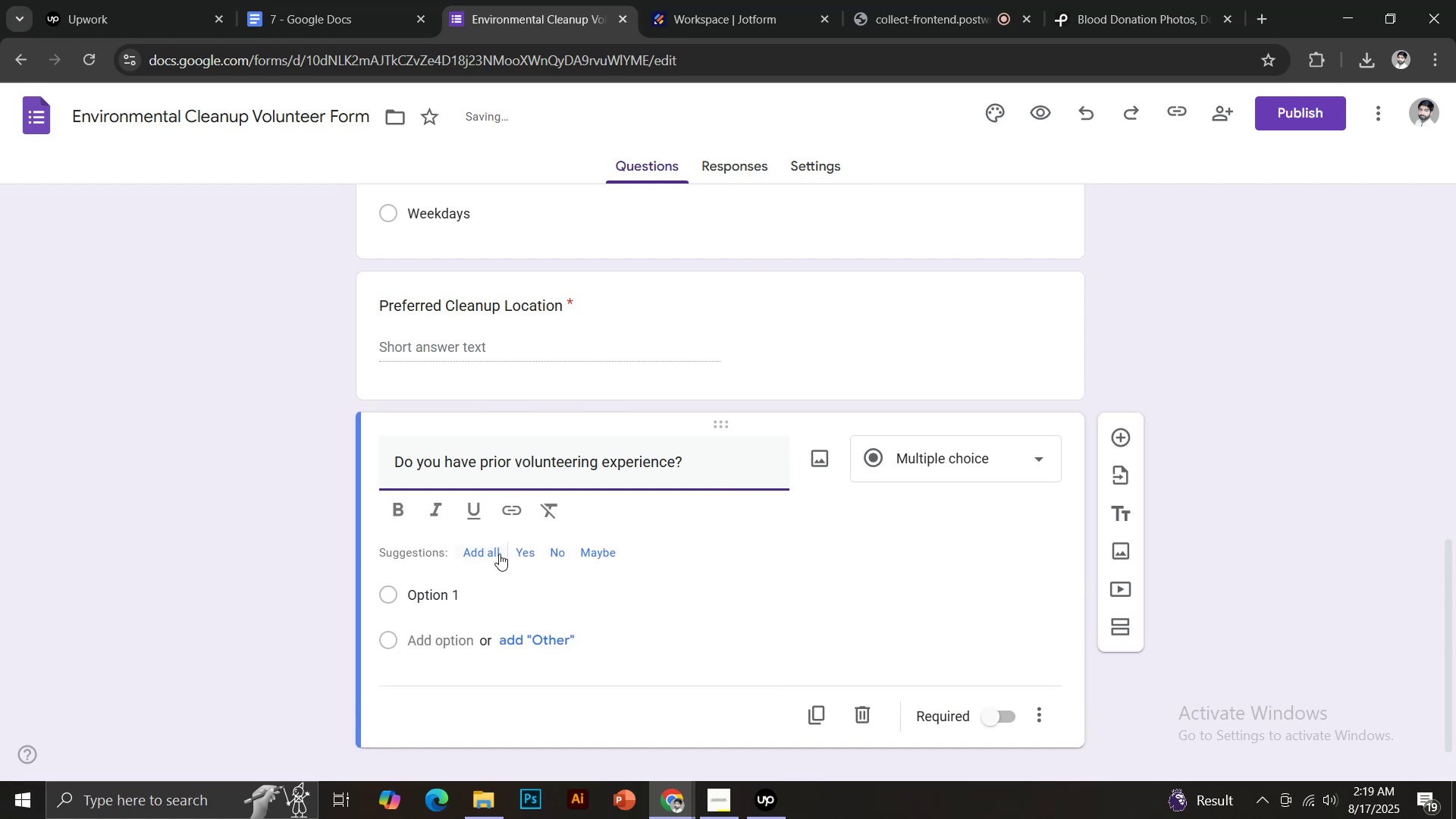 
left_click([520, 553])
 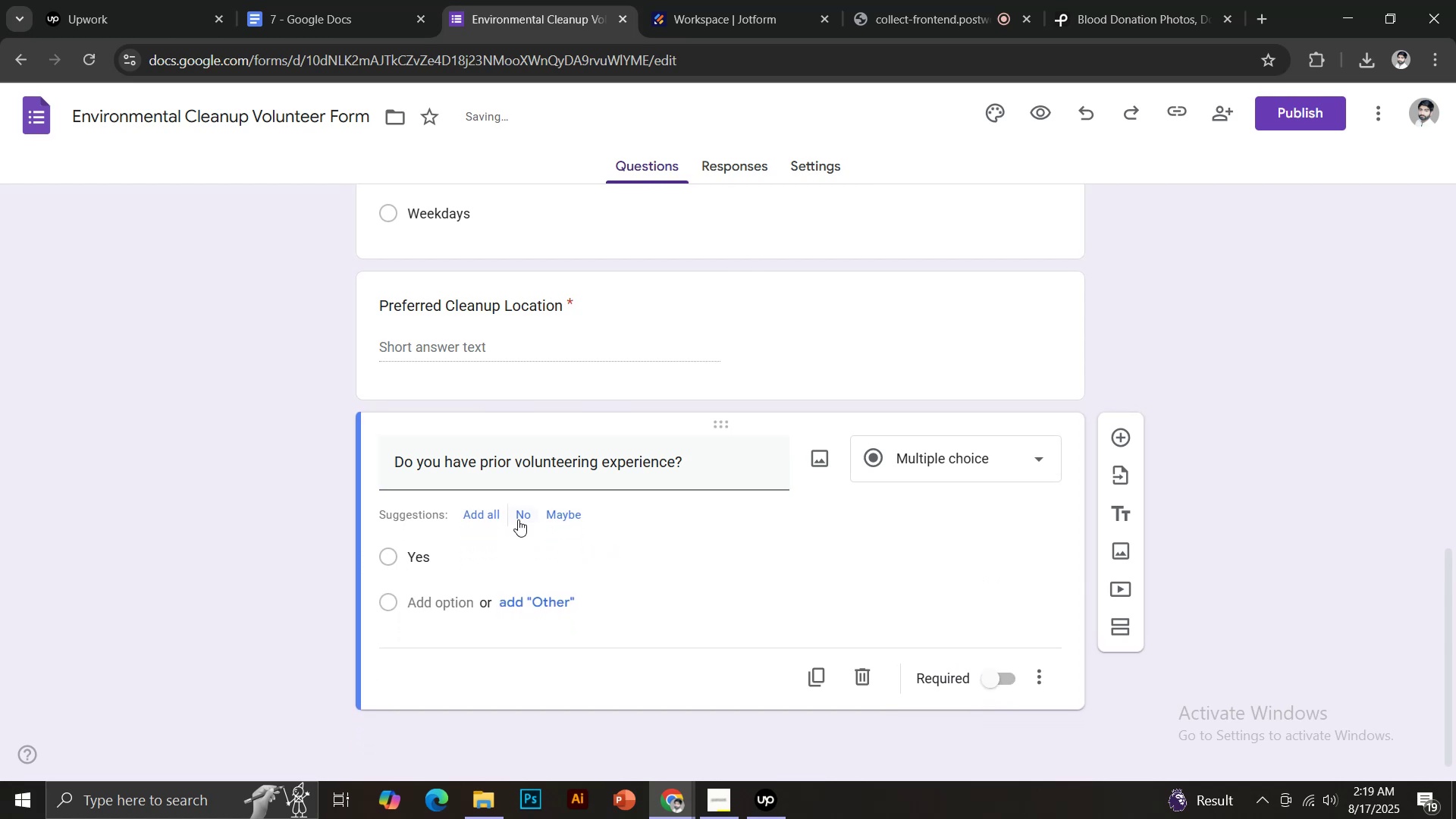 
left_click([518, 513])
 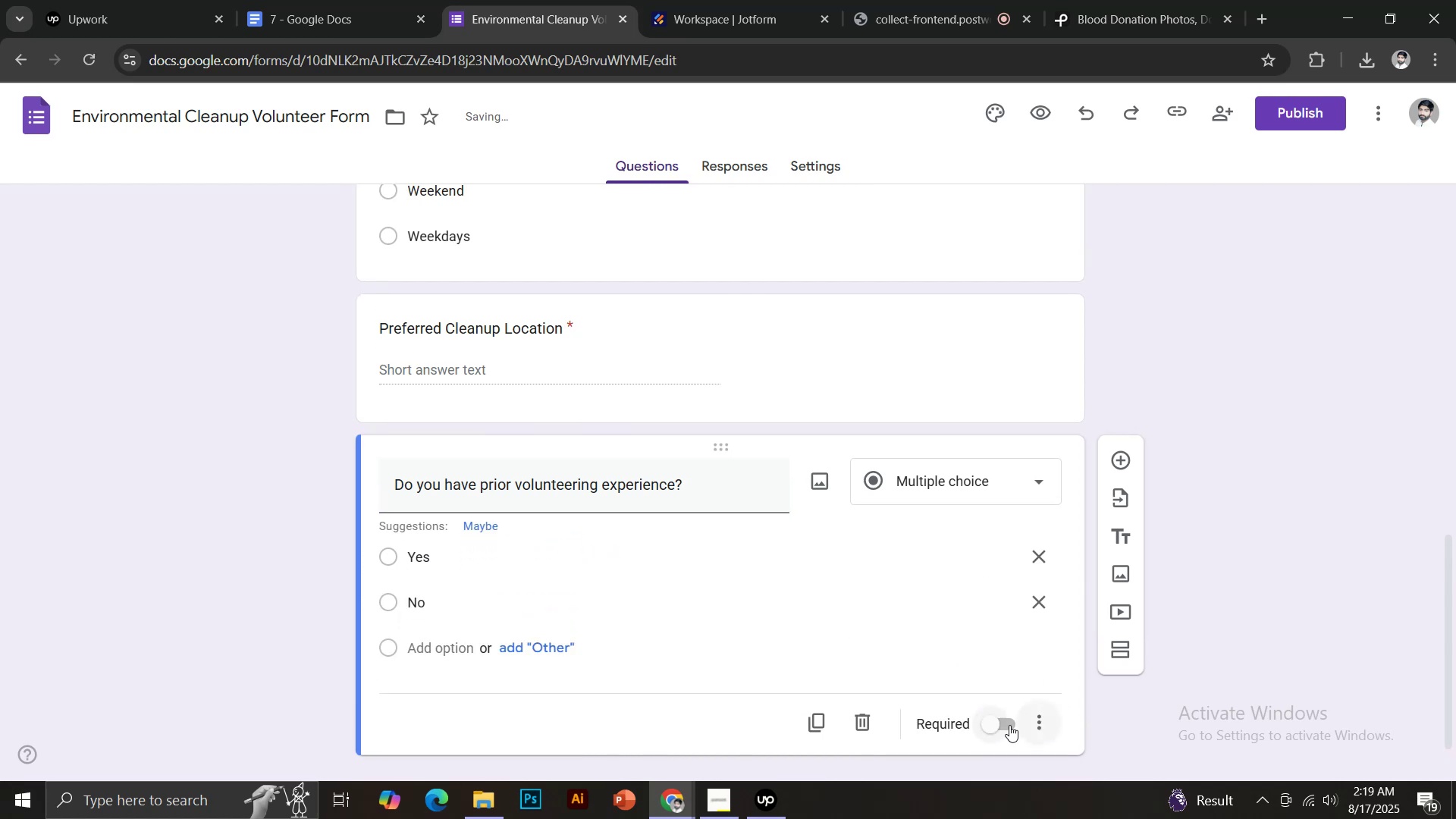 
left_click([999, 725])
 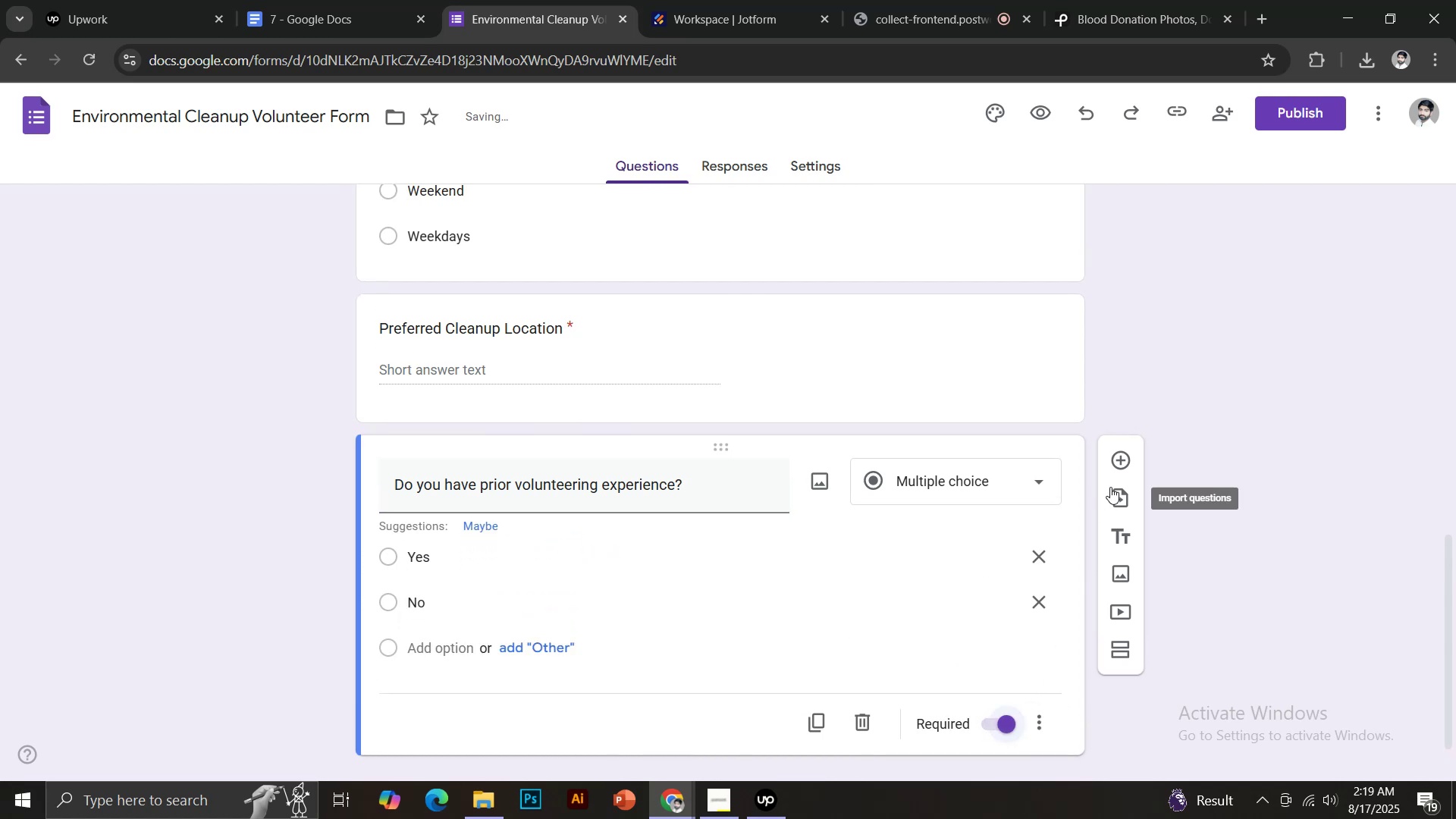 
left_click([1124, 460])
 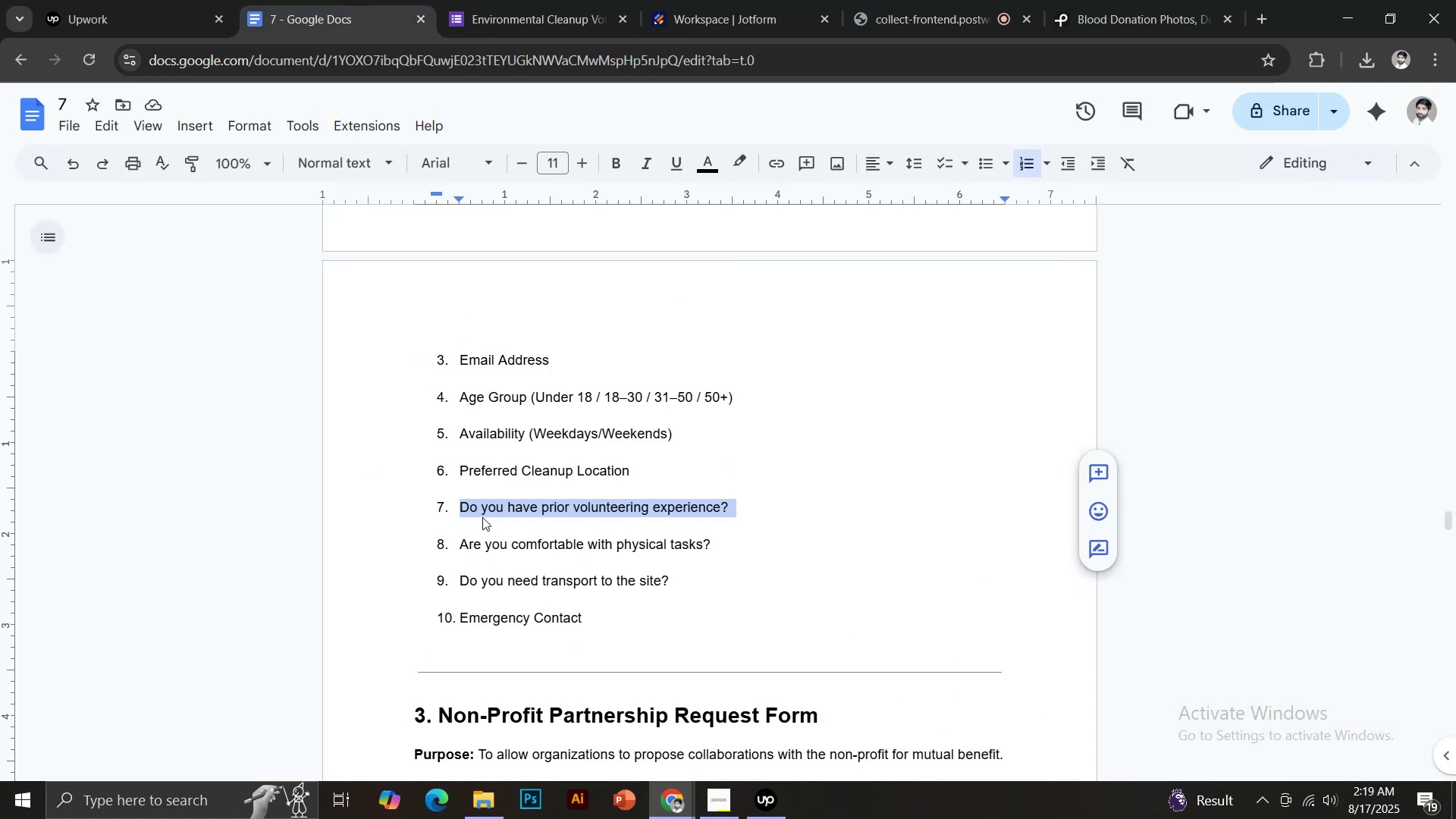 
left_click_drag(start_coordinate=[462, 550], to_coordinate=[720, 548])
 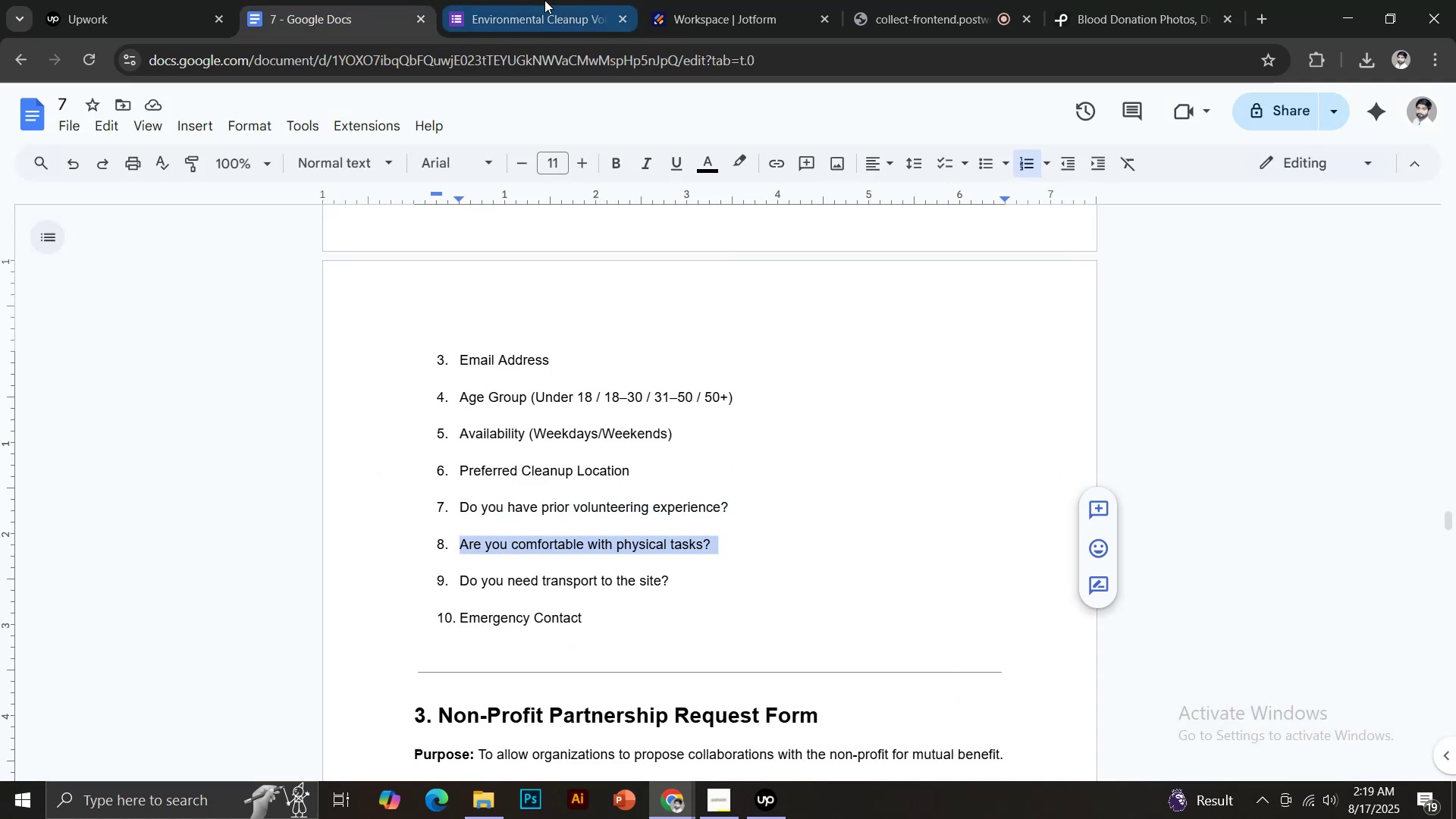 
hold_key(key=ControlLeft, duration=0.34)
 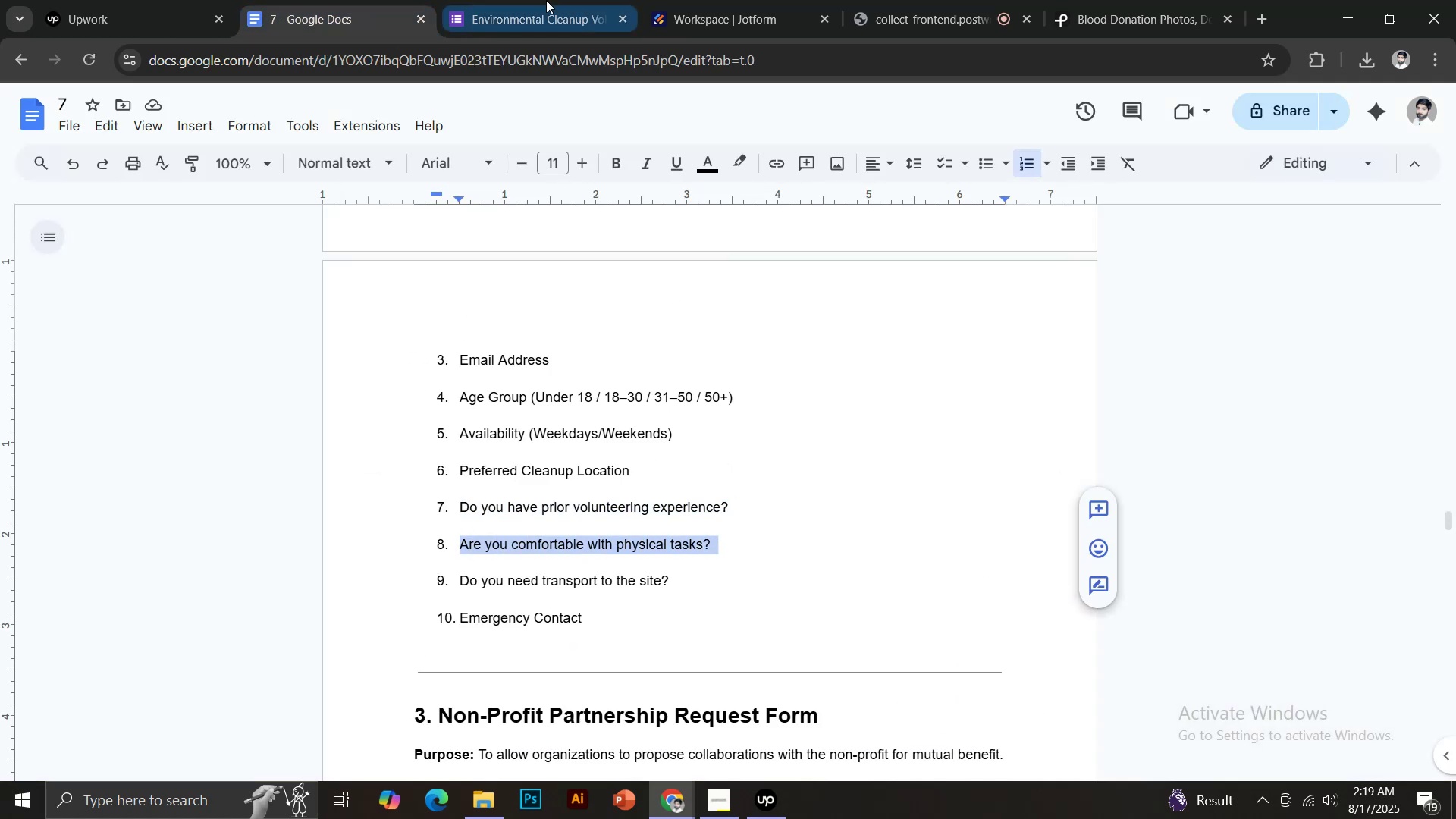 
left_click([544, 0])
 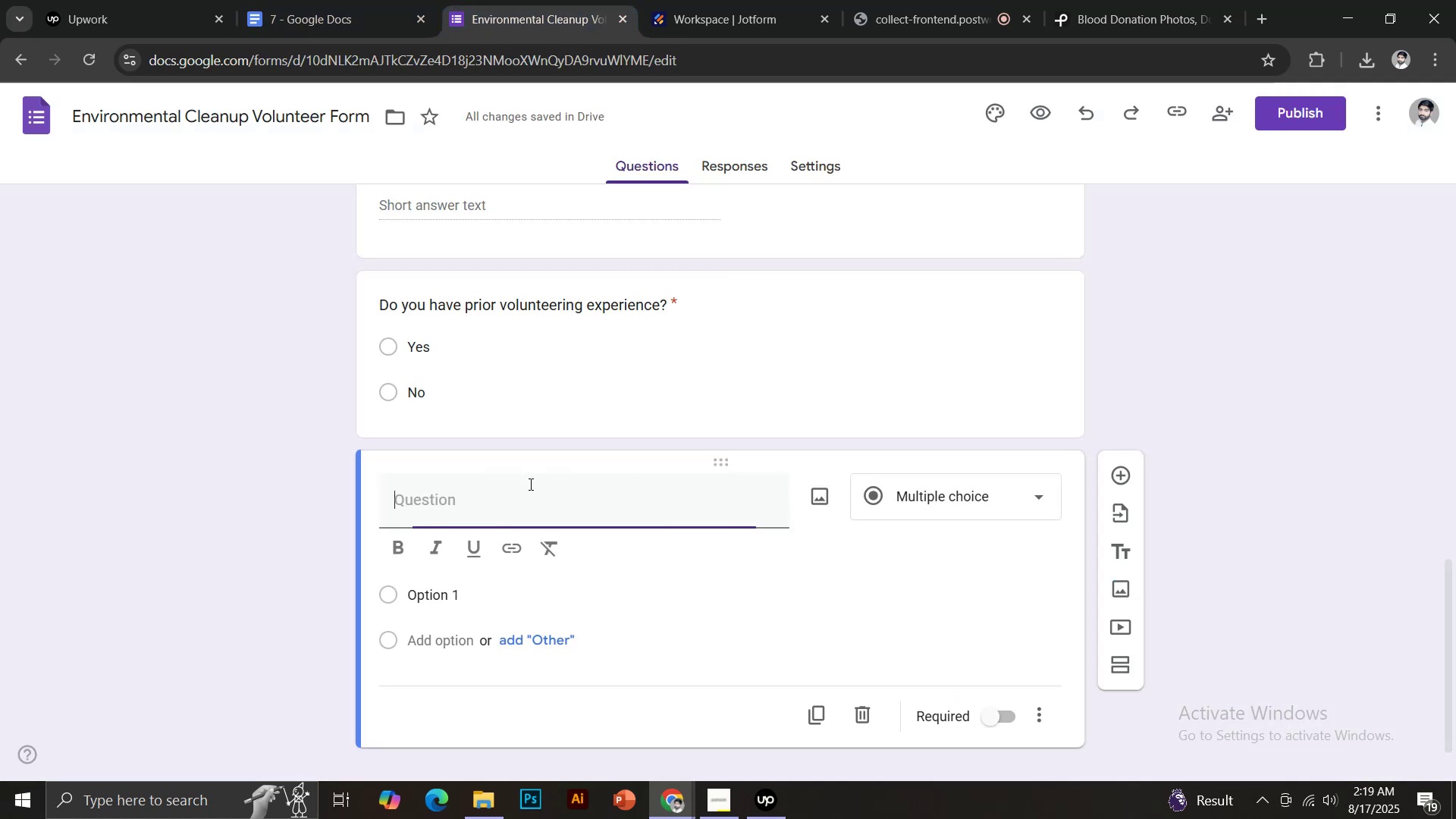 
key(Control+Shift+V)
 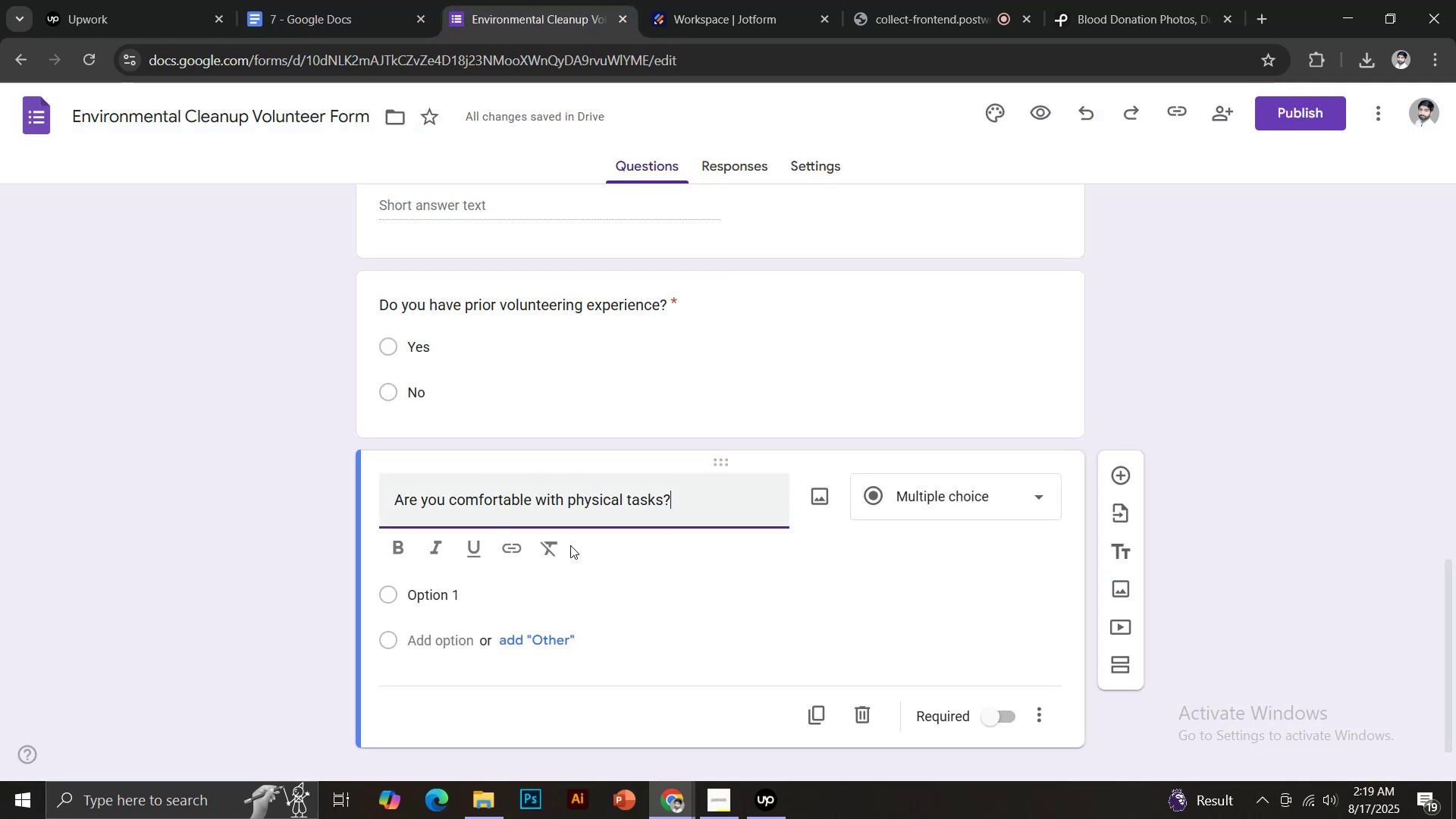 
scroll: coordinate [567, 541], scroll_direction: down, amount: 2.0
 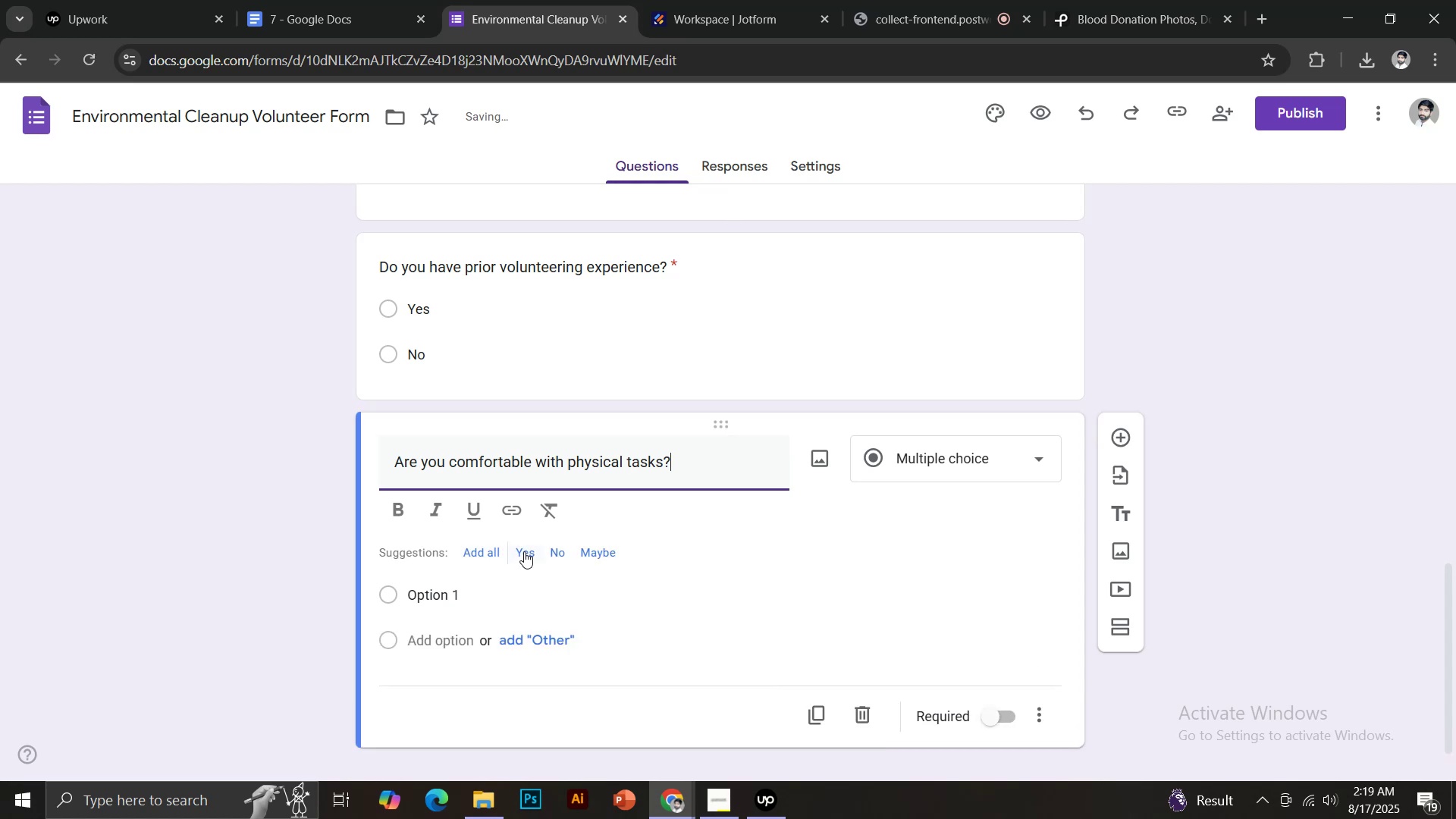 
left_click([524, 551])
 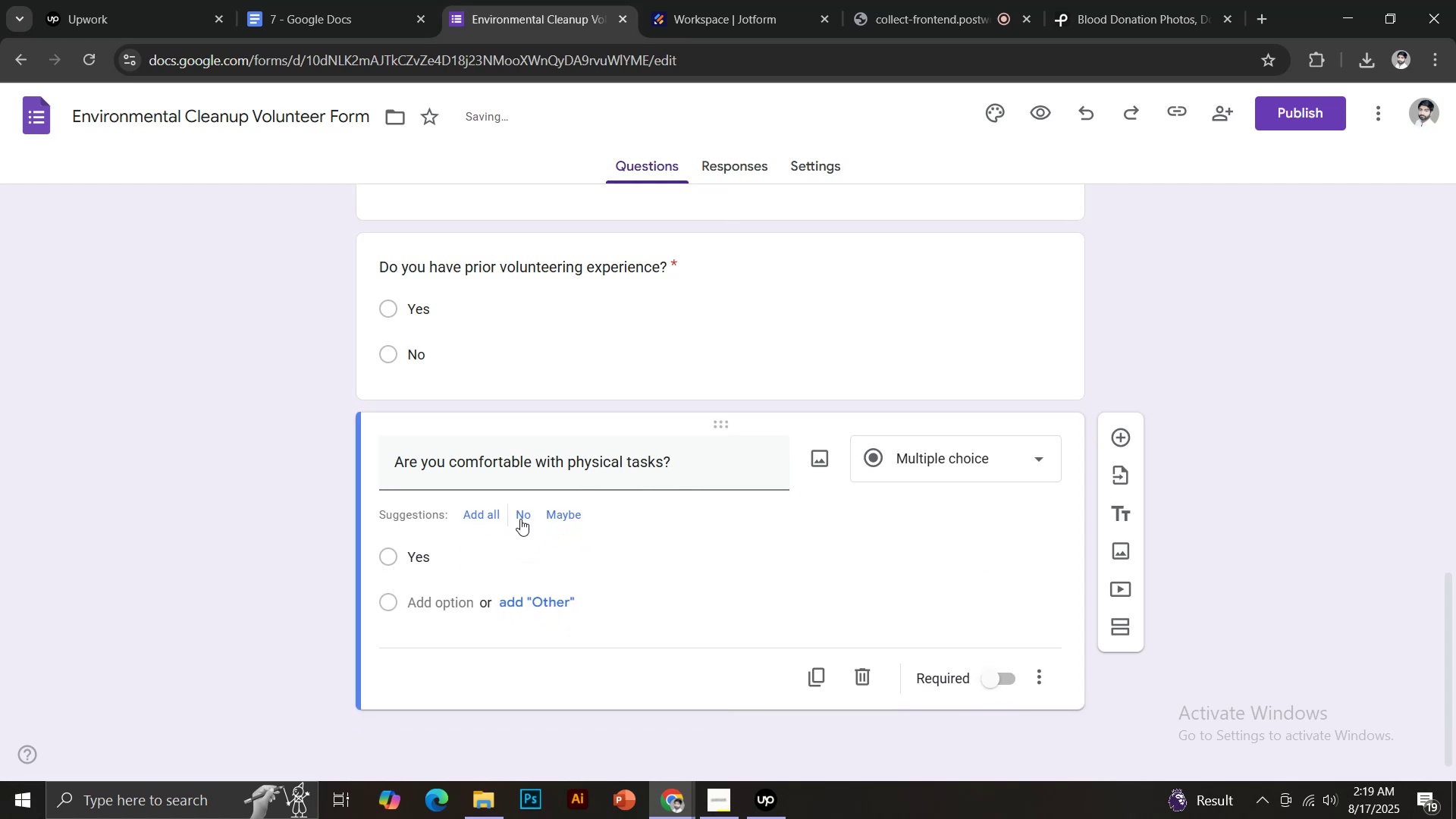 
left_click([521, 504])
 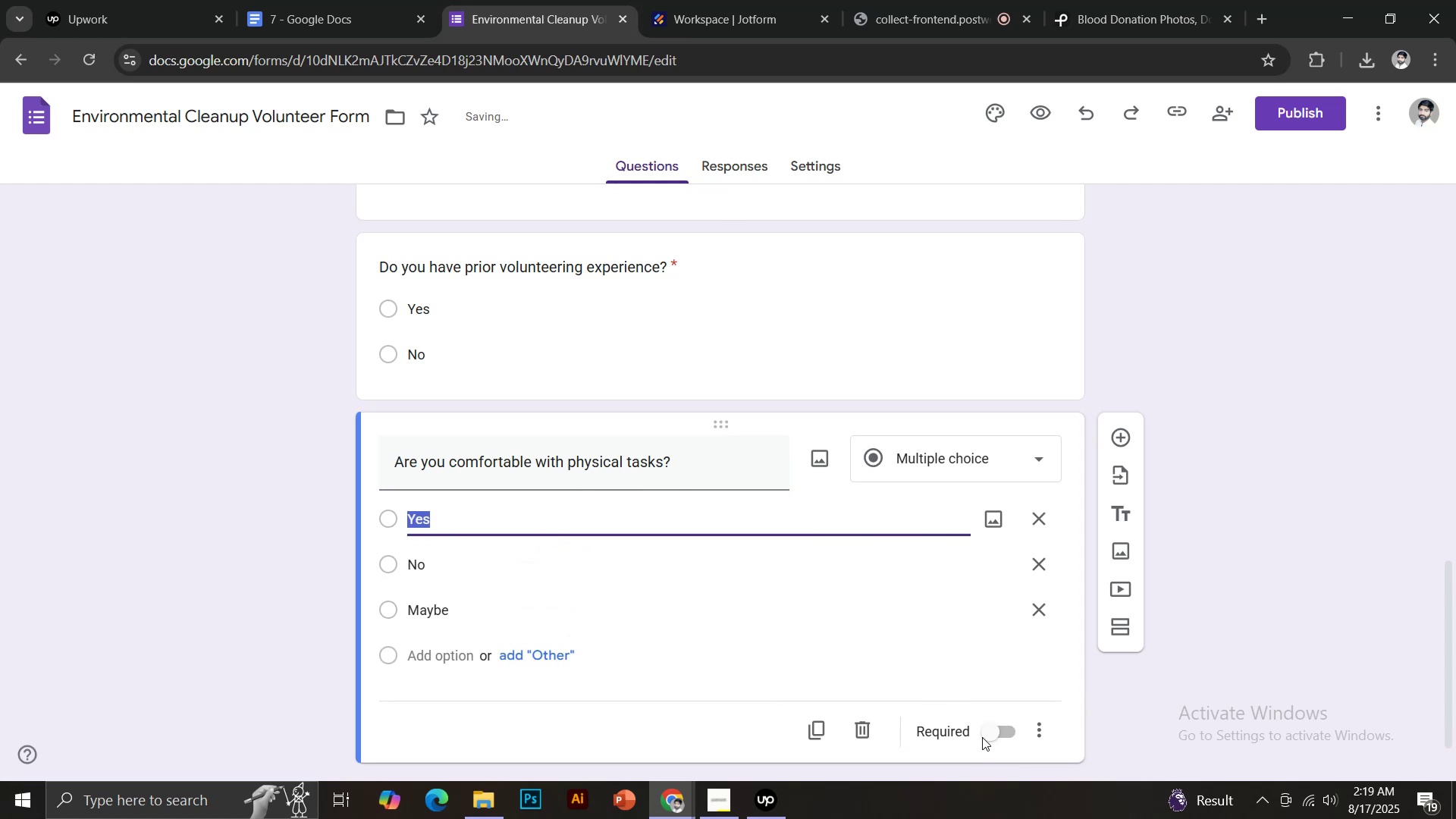 
left_click([998, 734])
 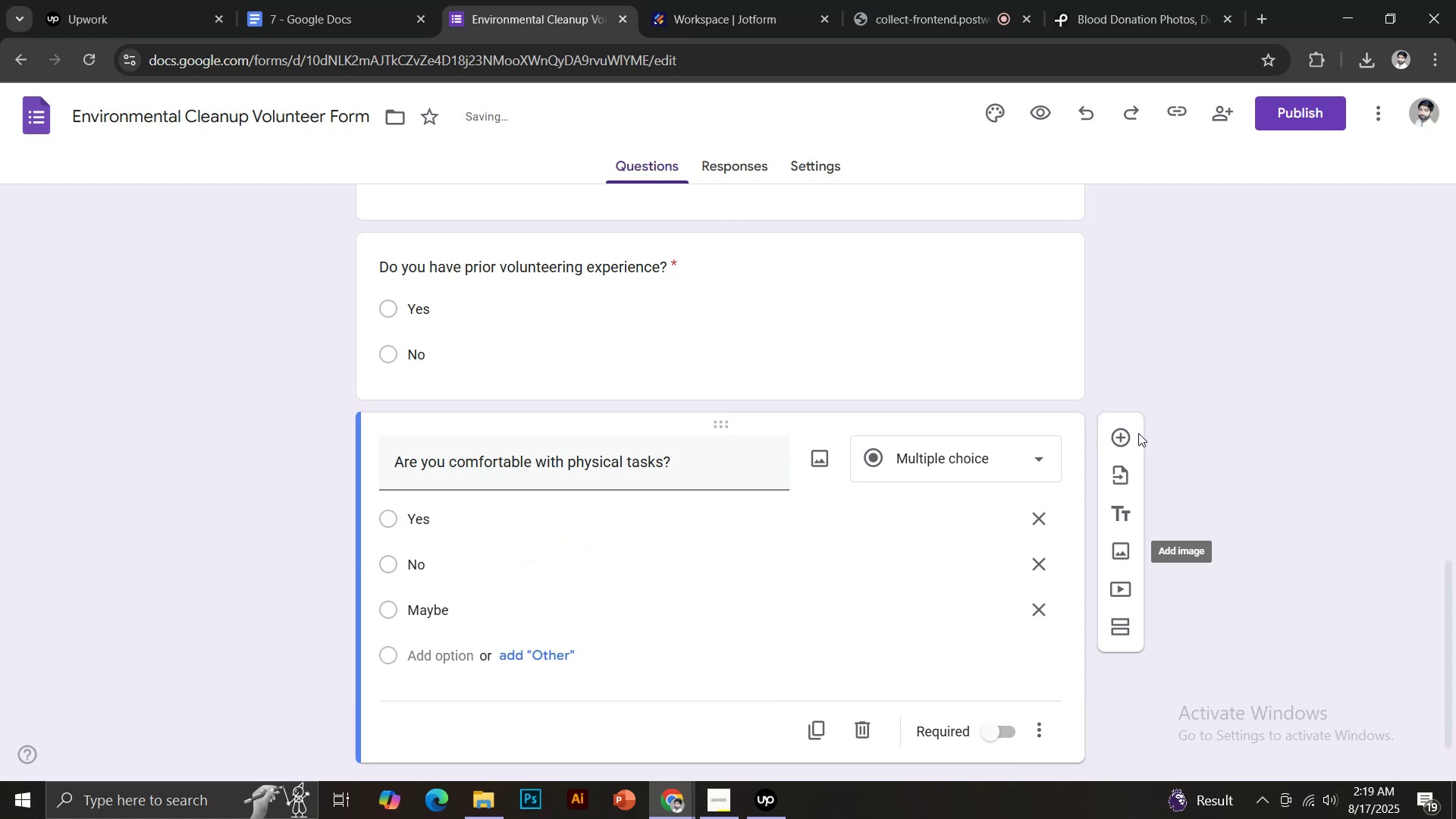 
left_click([1121, 434])
 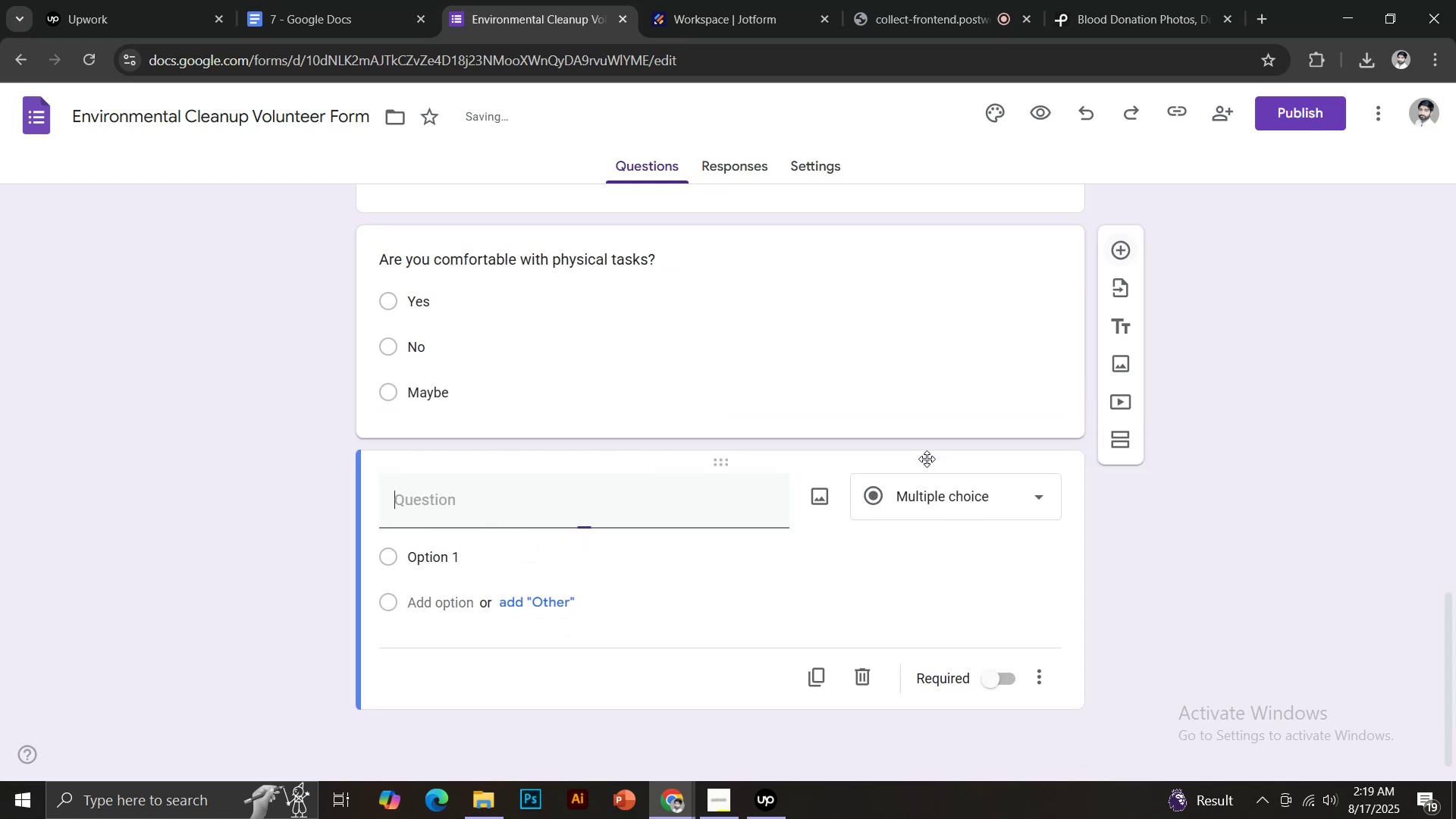 
scroll: coordinate [921, 453], scroll_direction: down, amount: 3.0
 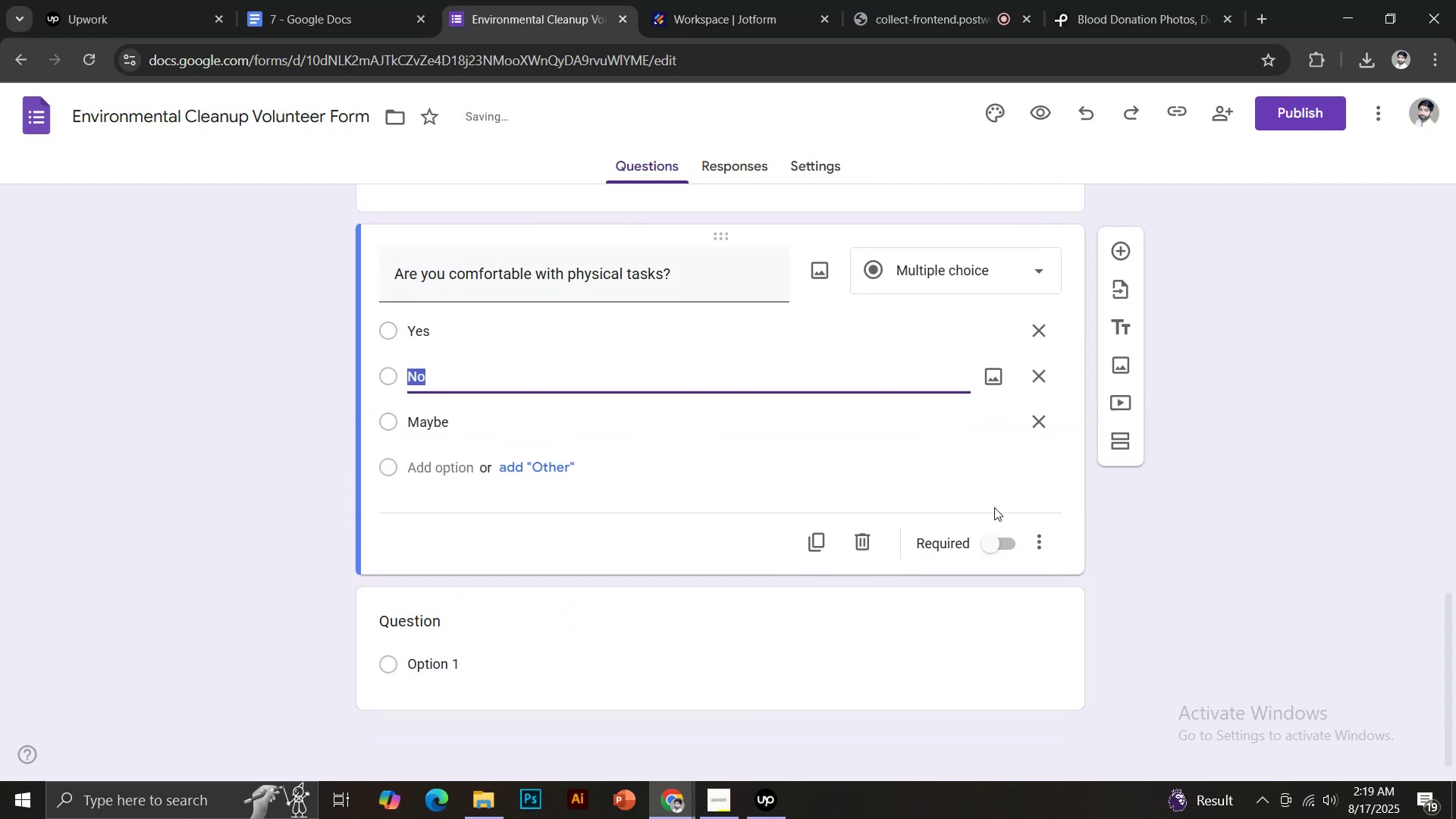 
left_click([996, 544])
 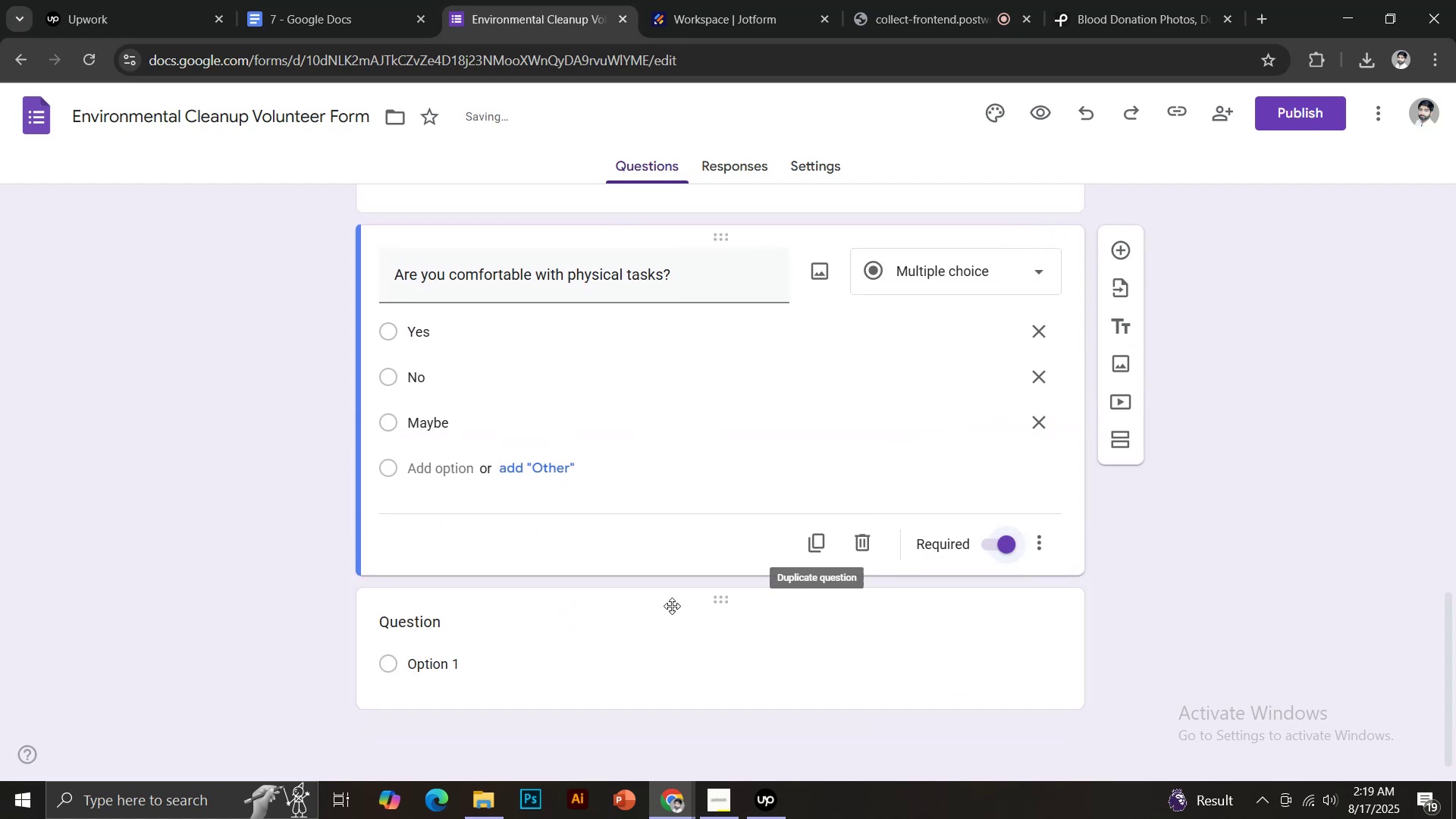 
left_click([610, 616])
 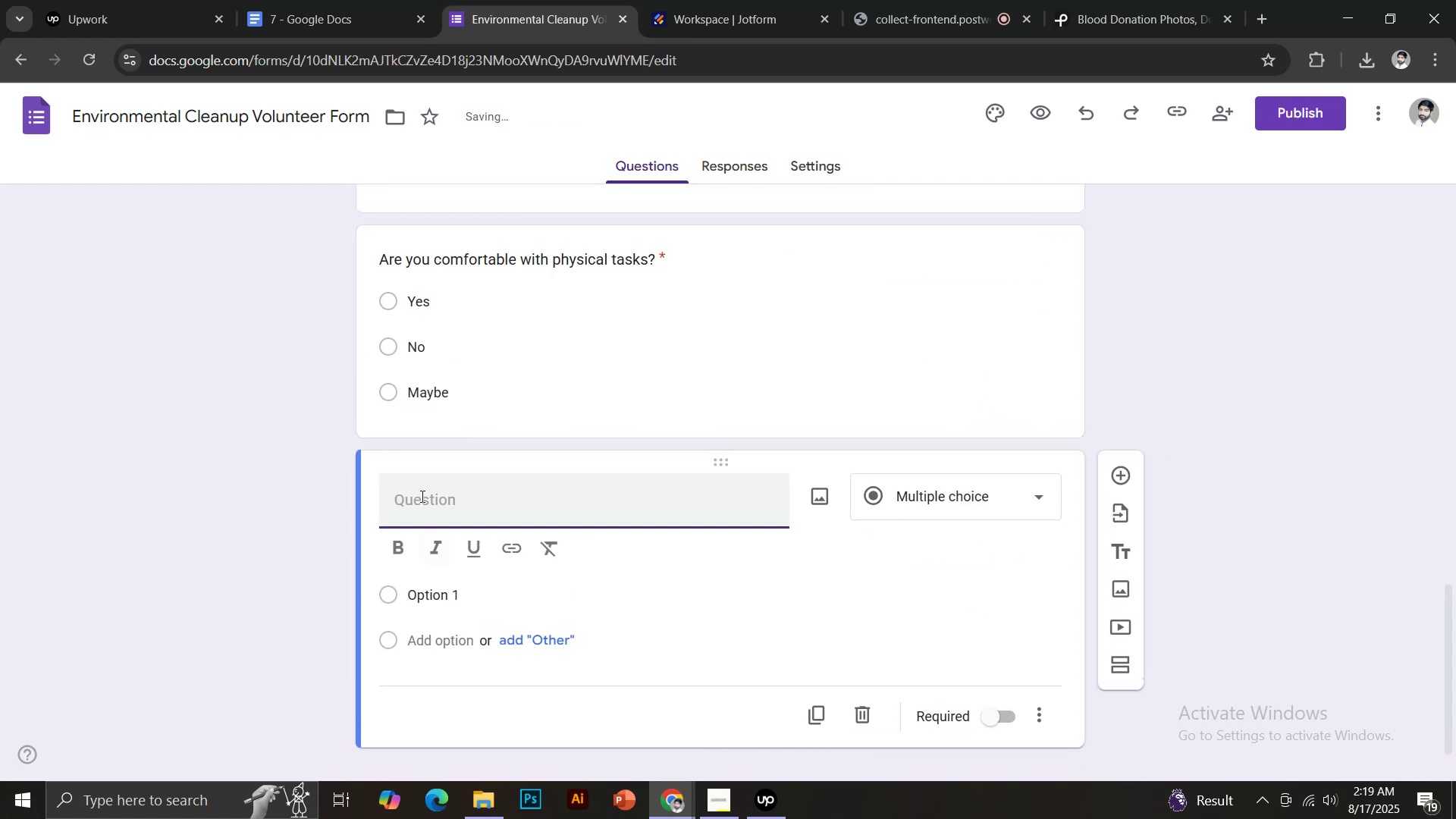 
left_click([353, 0])
 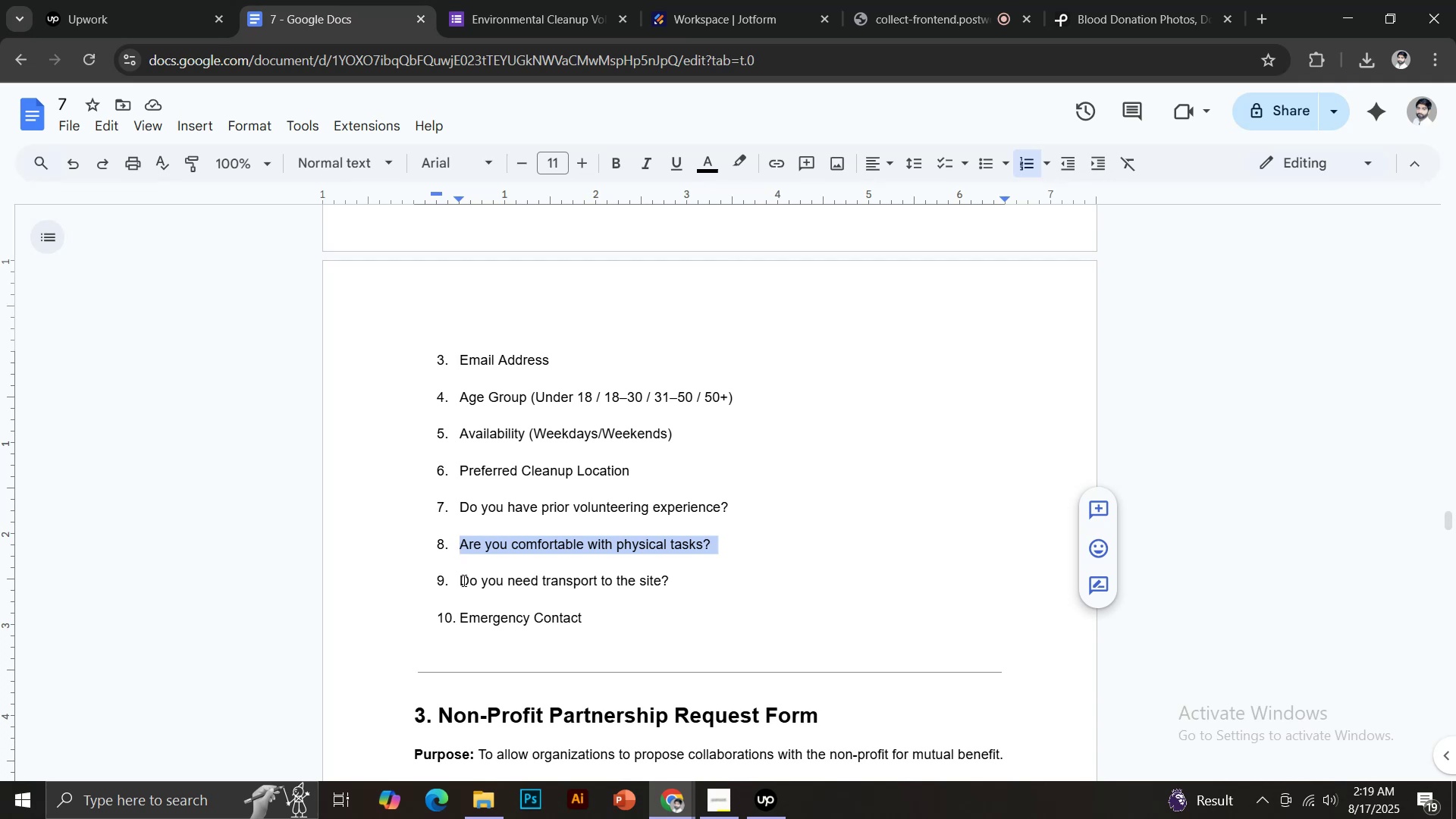 
left_click_drag(start_coordinate=[463, 581], to_coordinate=[674, 585])
 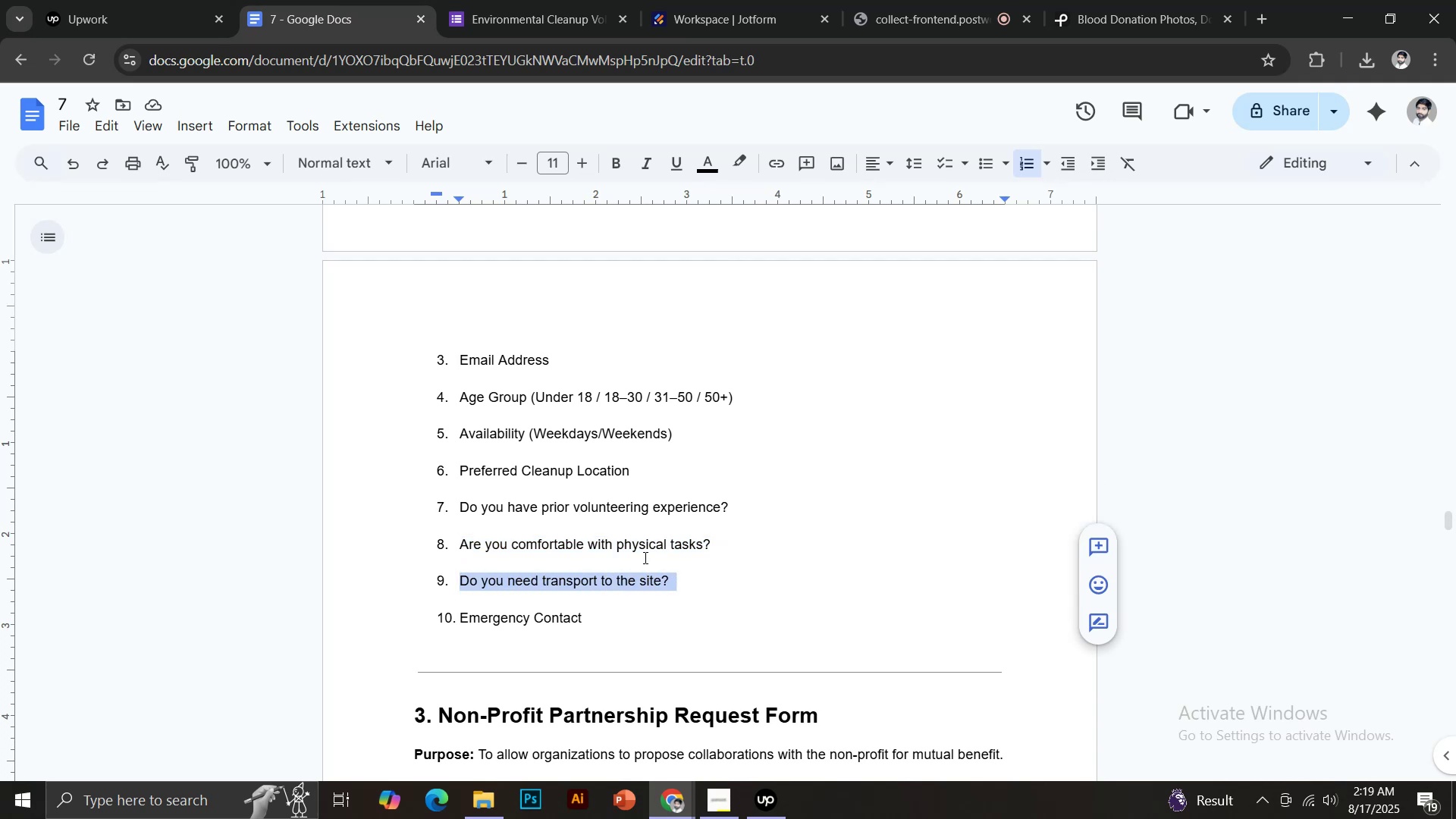 
key(Control+C)
 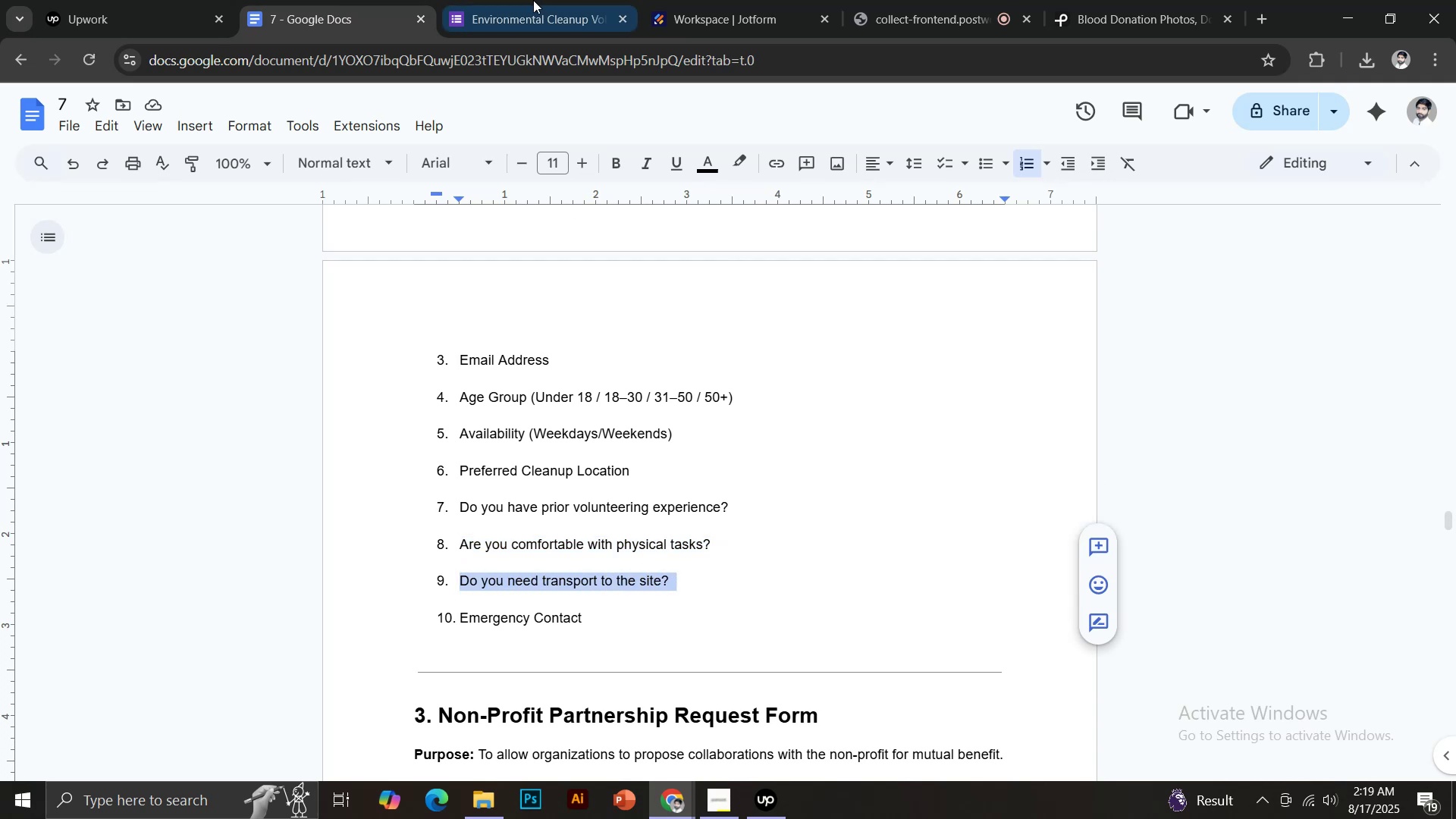 
left_click([532, 0])
 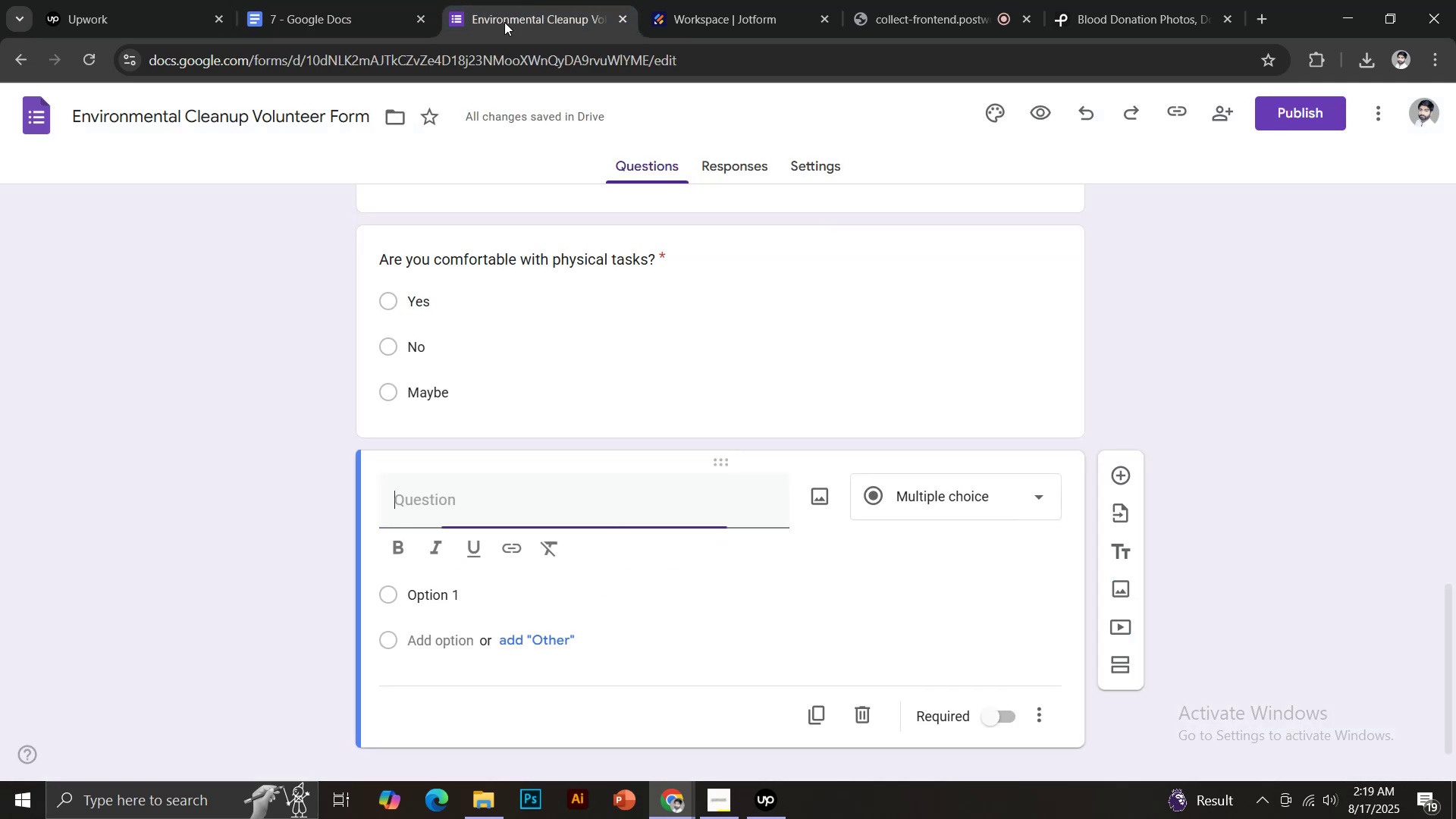 
key(Control+Shift+V)
 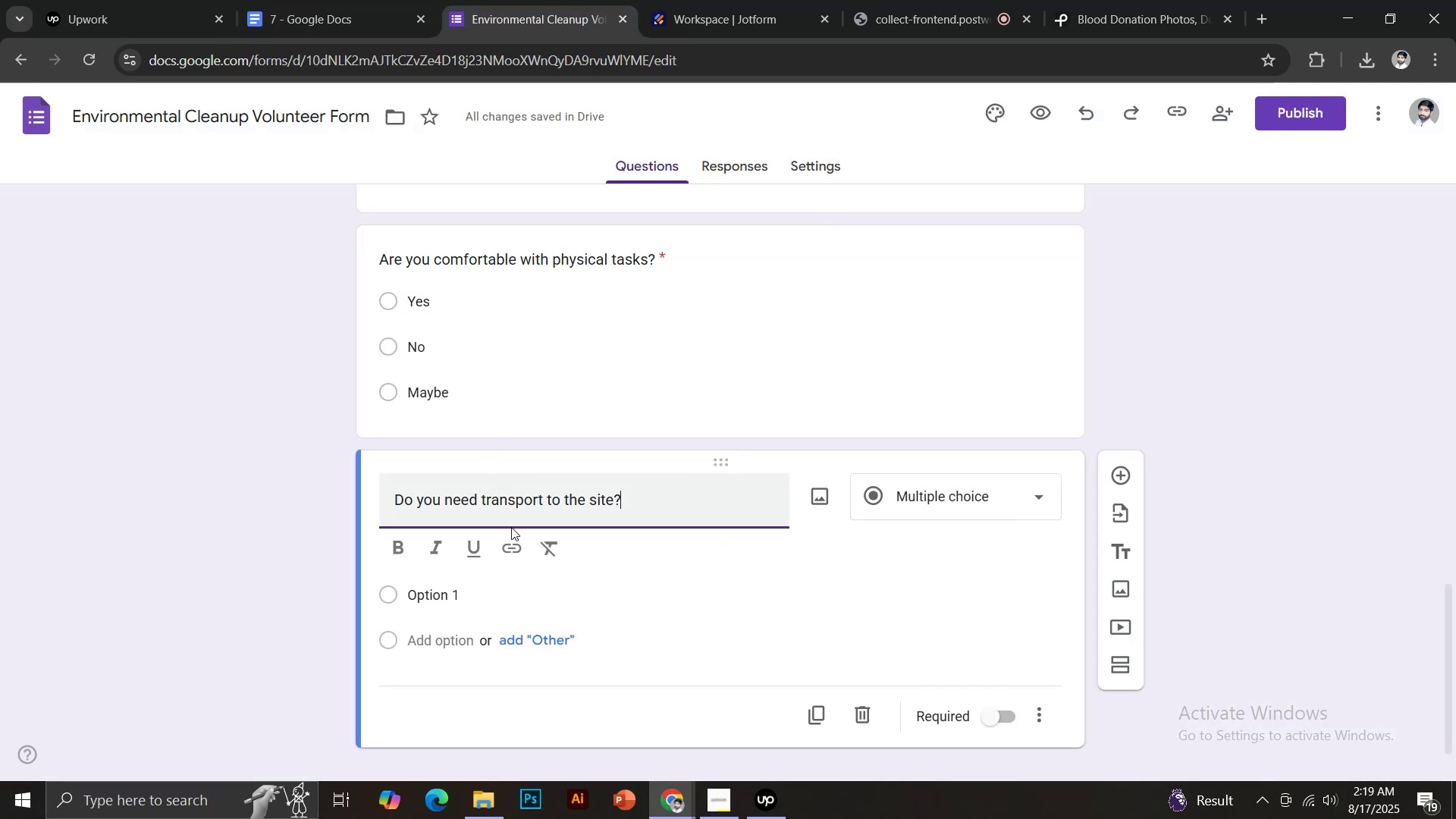 
scroll: coordinate [527, 527], scroll_direction: down, amount: 2.0
 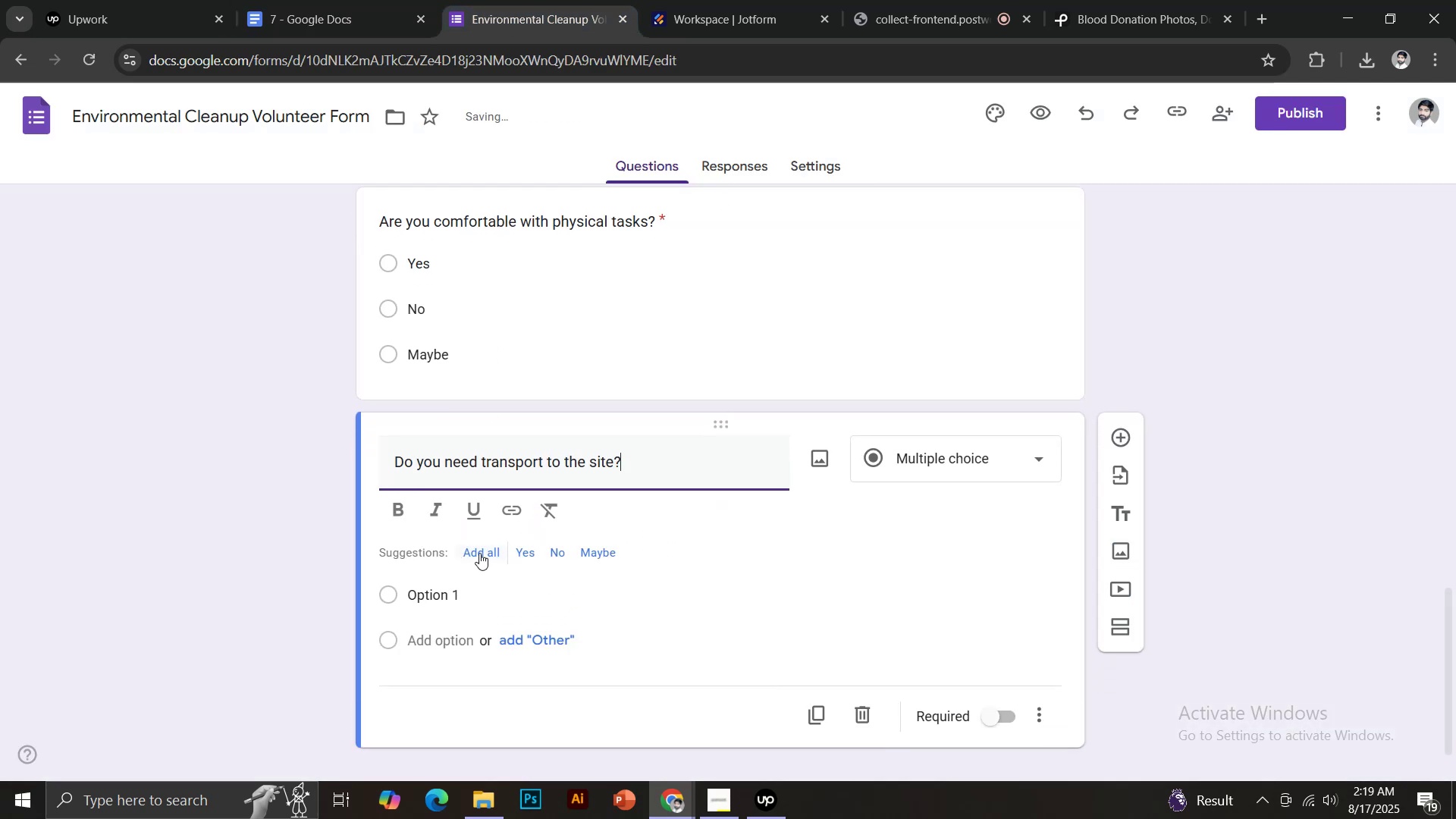 
left_click([472, 554])
 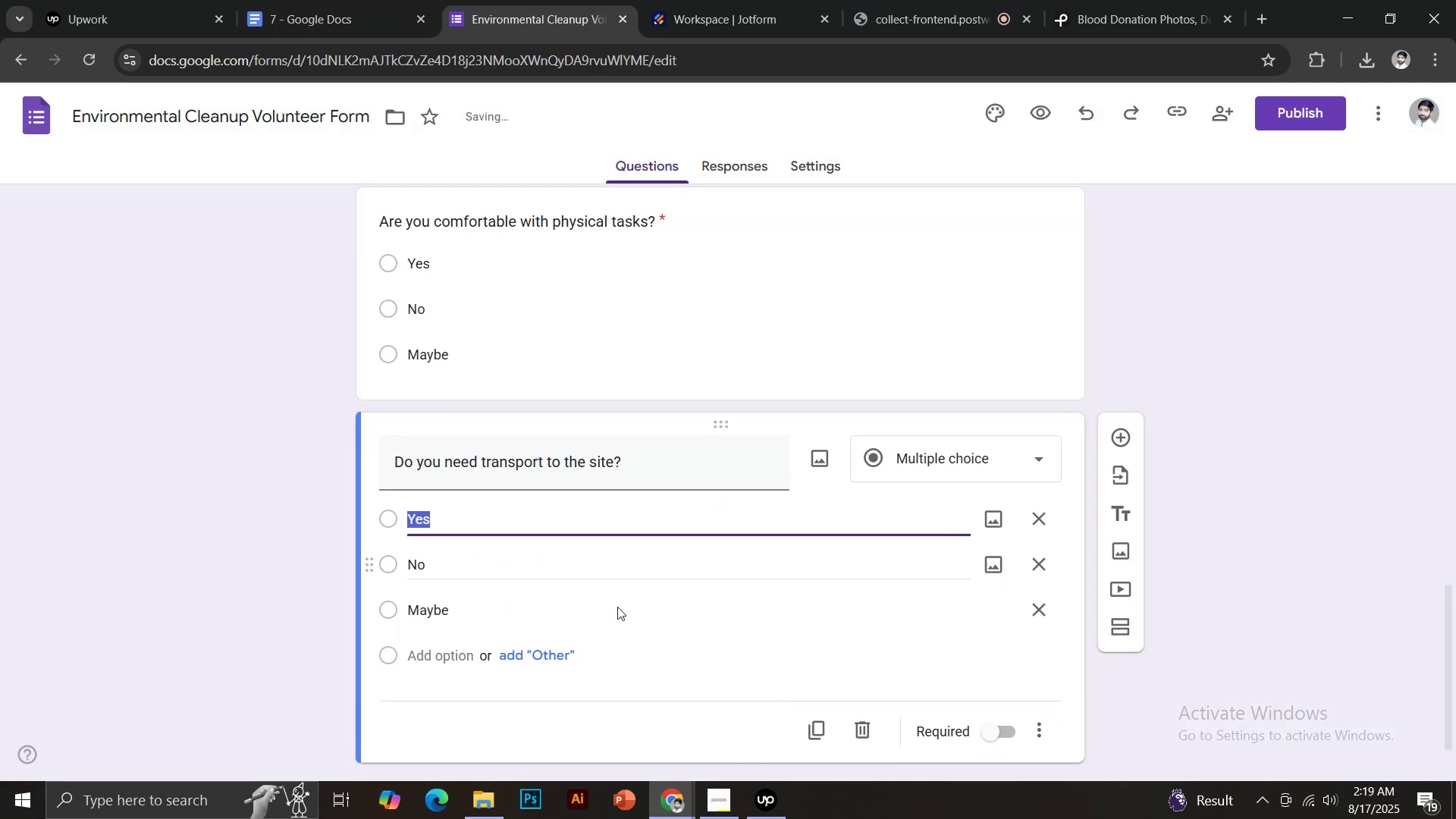 
scroll: coordinate [990, 673], scroll_direction: down, amount: 4.0
 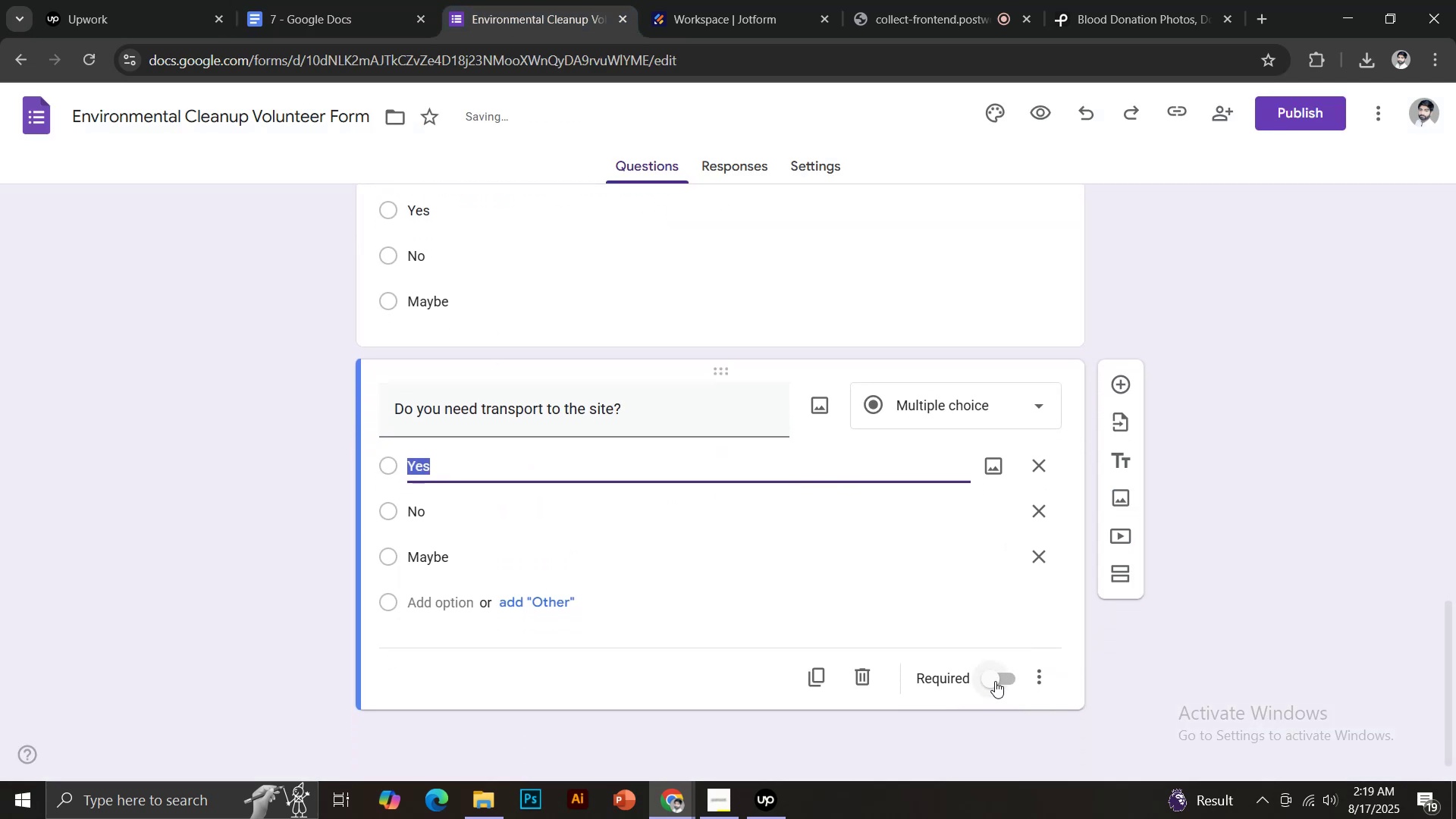 
left_click([995, 681])
 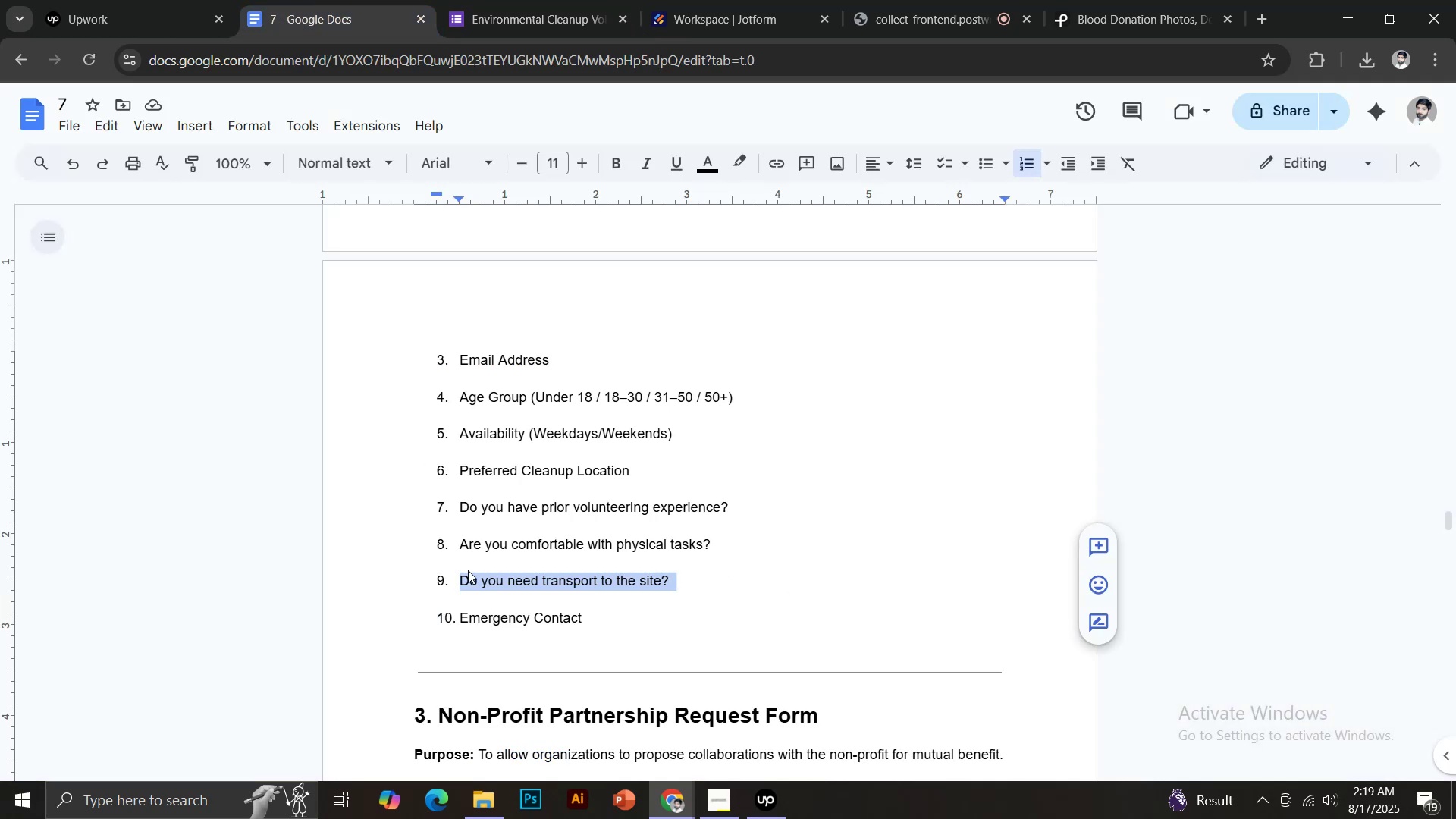 
left_click_drag(start_coordinate=[463, 617], to_coordinate=[606, 613])
 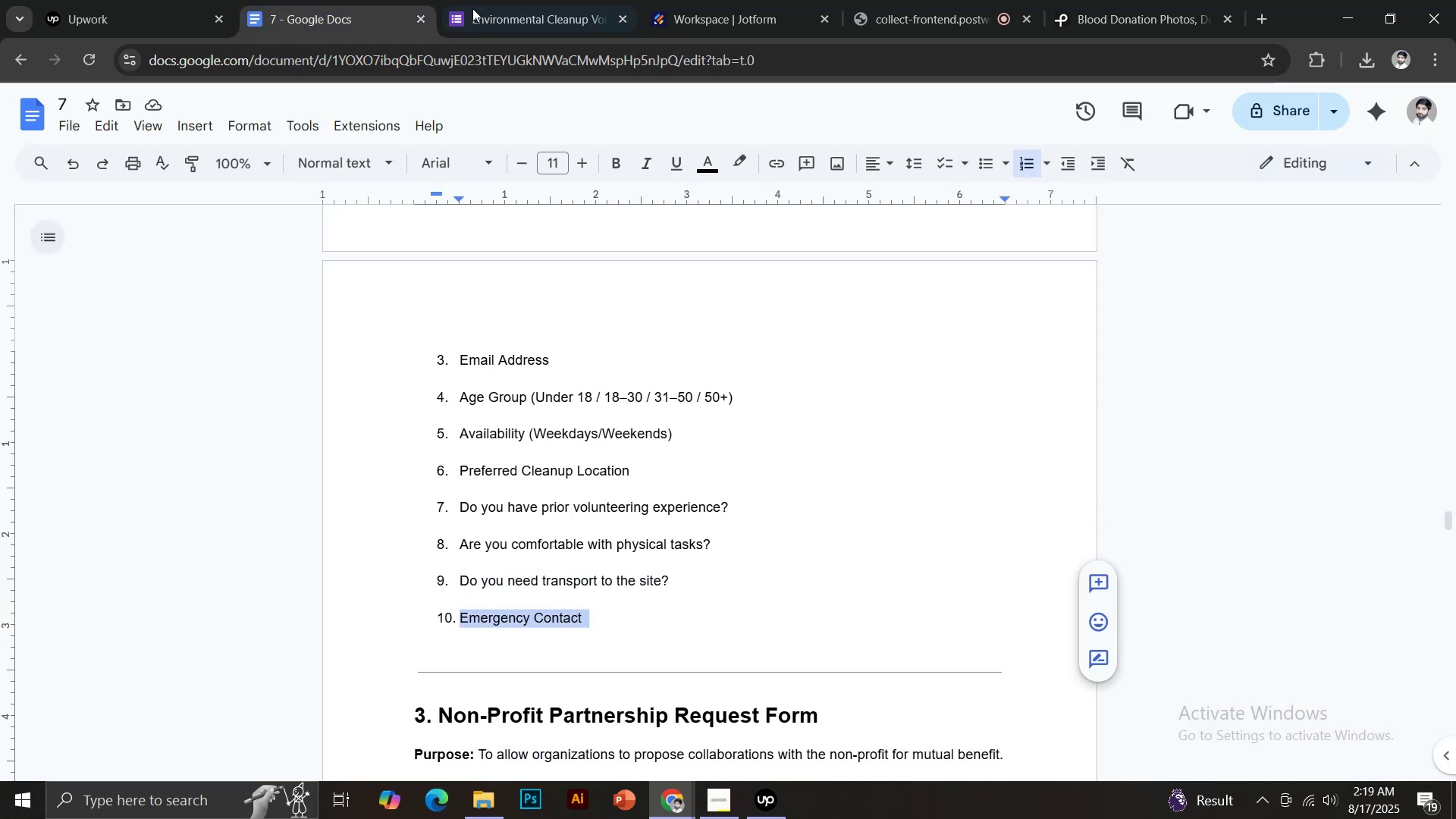 
key(Control+C)
 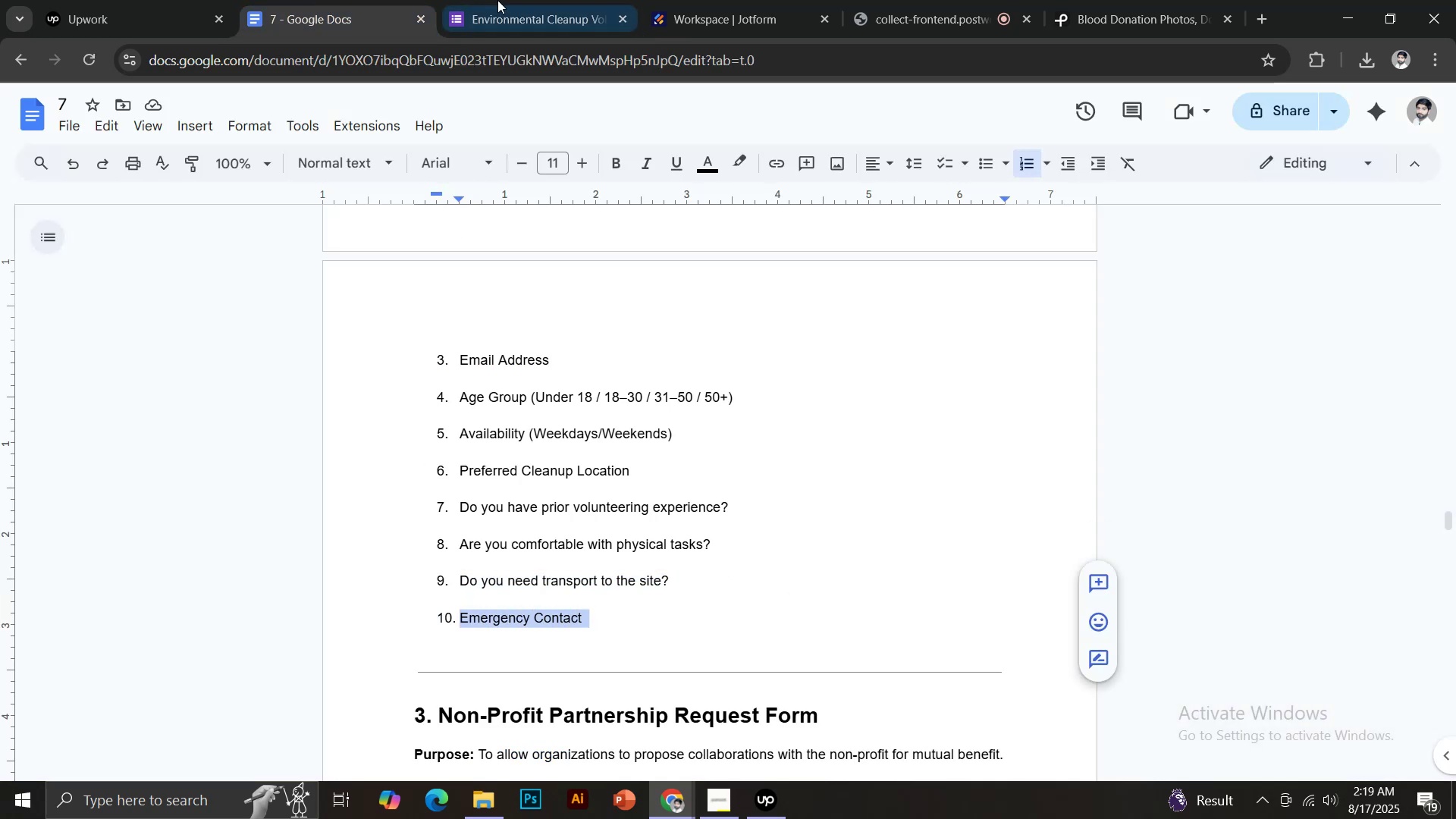 
left_click([504, 0])
 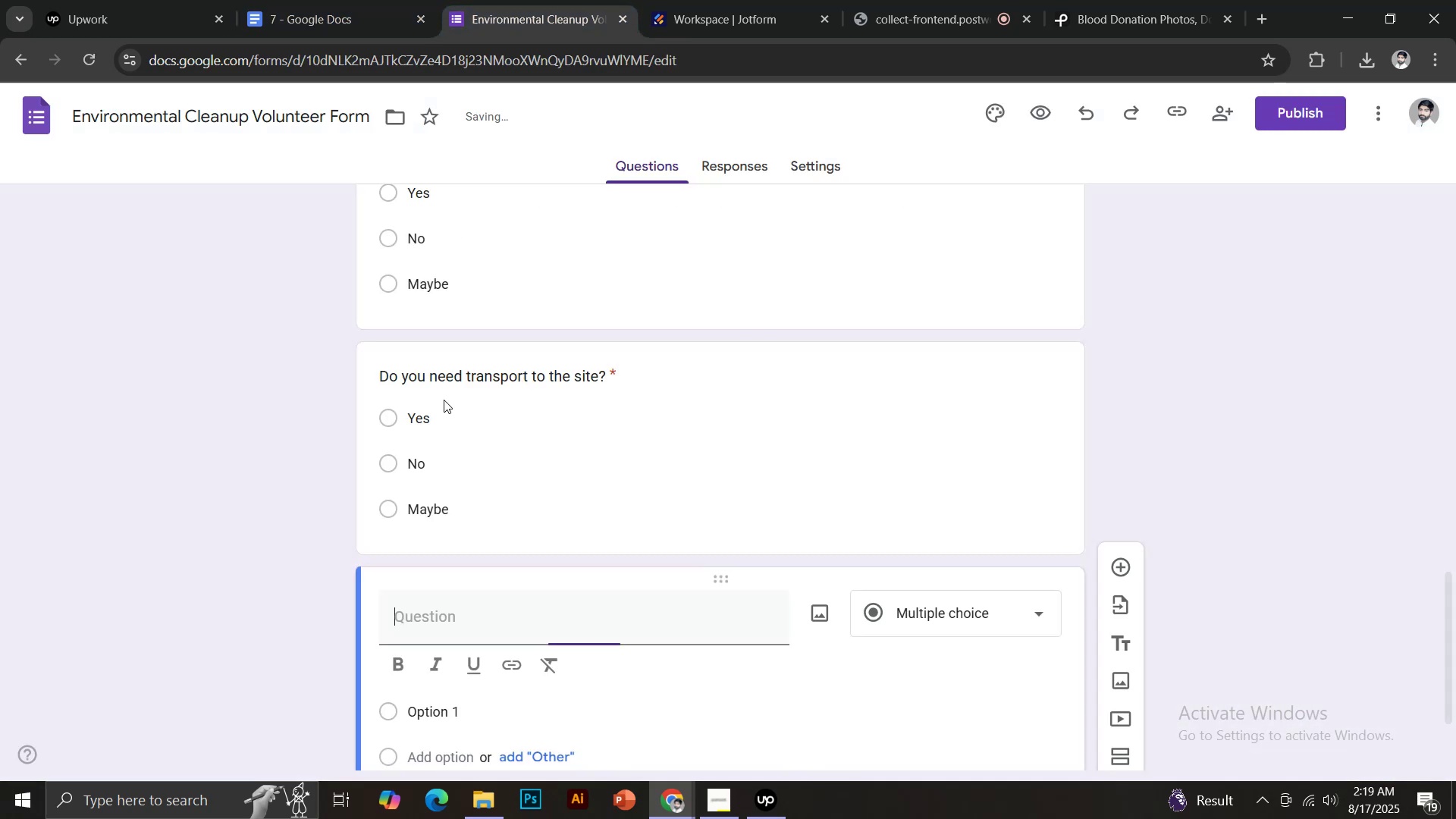 
key(Control+Shift+V)
 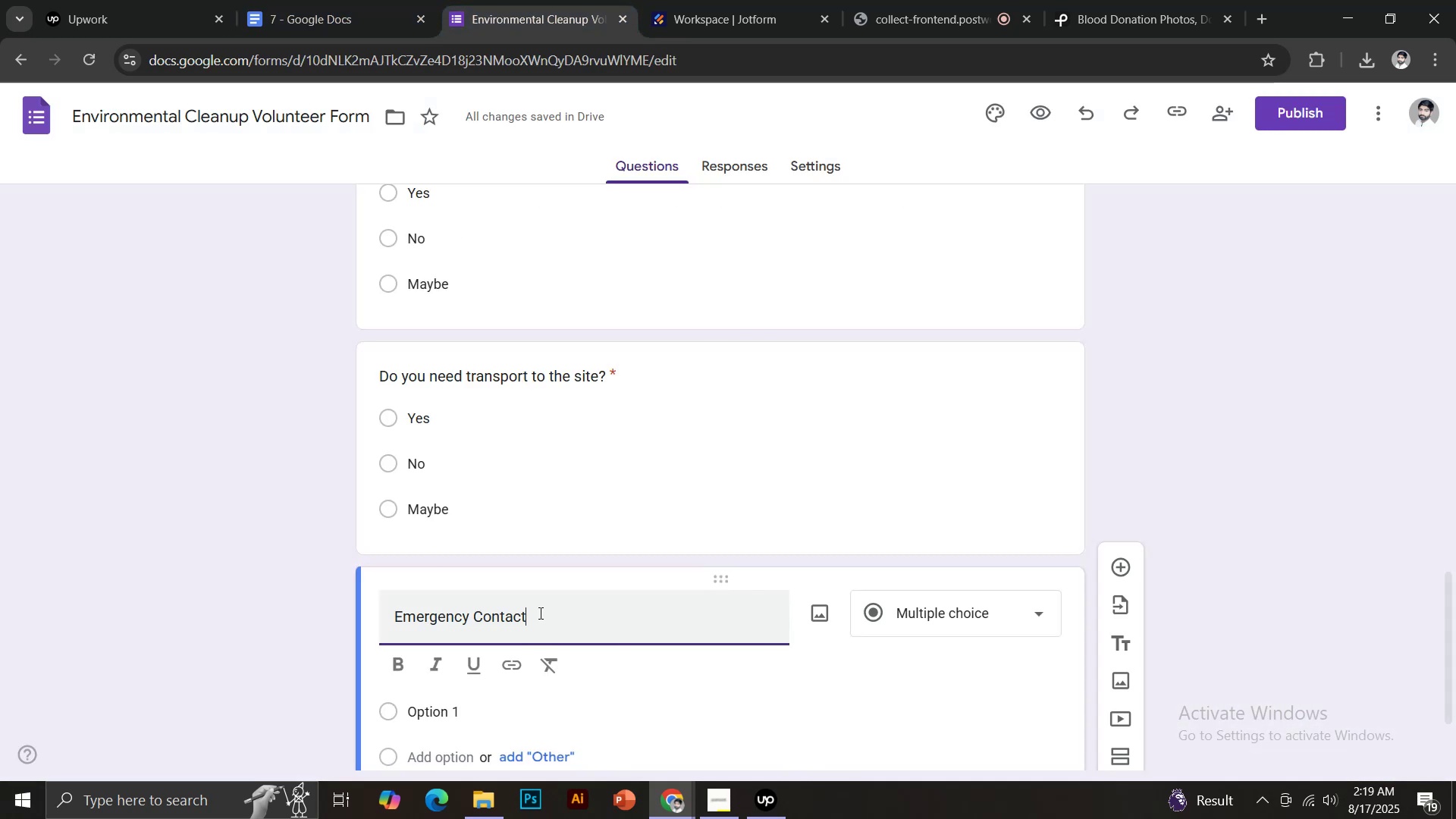 
scroll: coordinate [562, 601], scroll_direction: down, amount: 4.0
 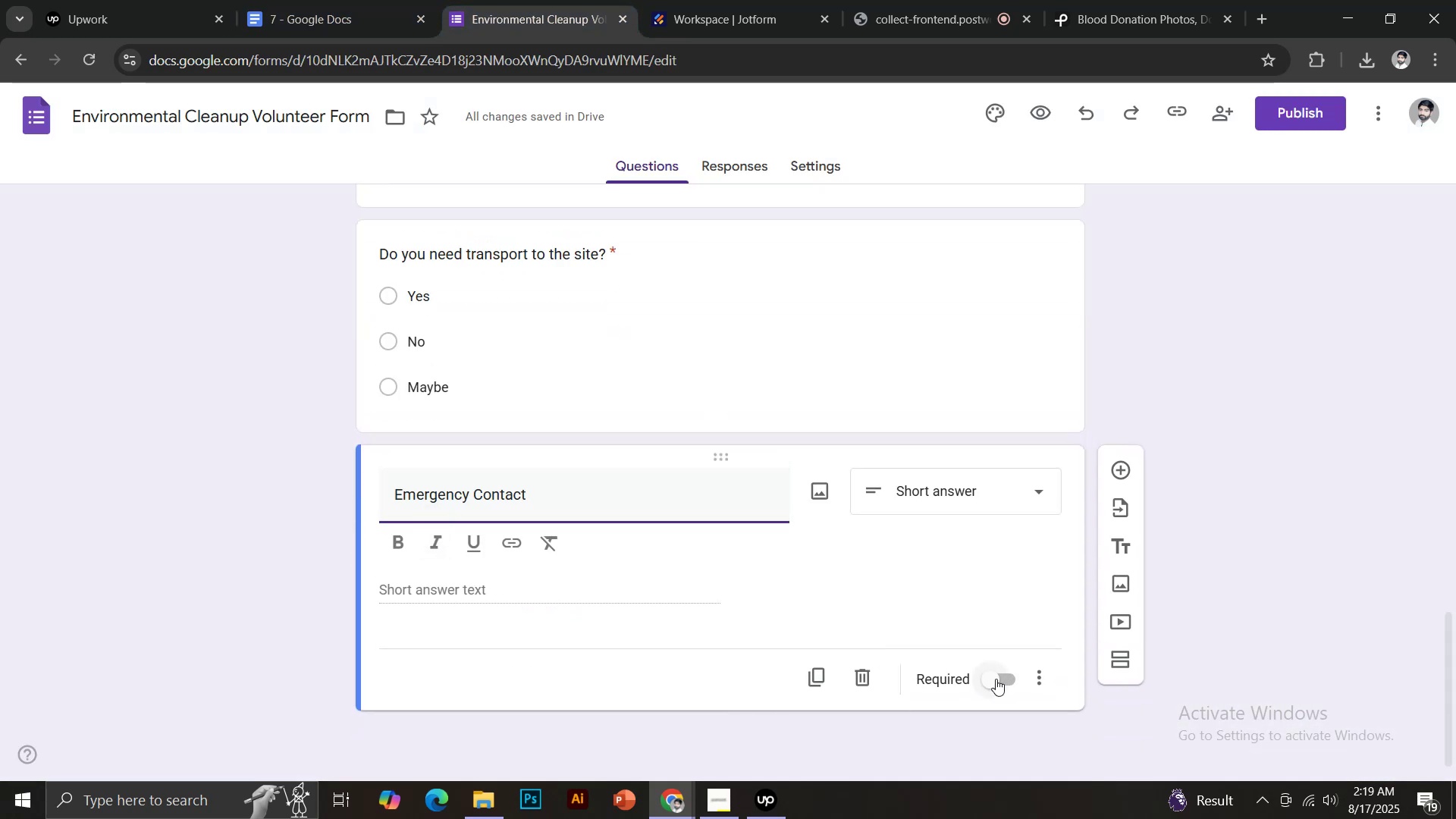 
scroll: coordinate [795, 506], scroll_direction: up, amount: 24.0
 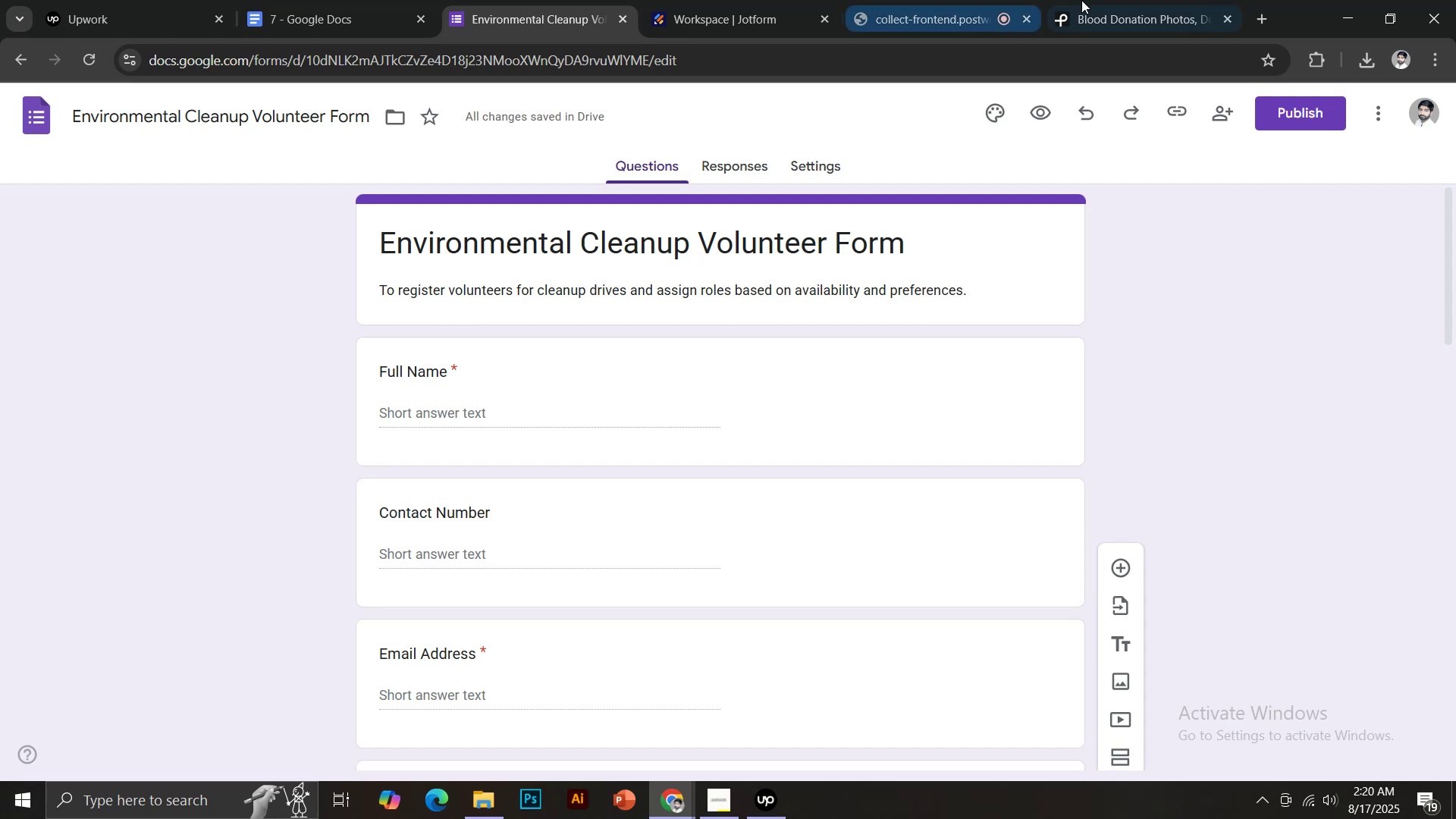 
left_click([1132, 0])
 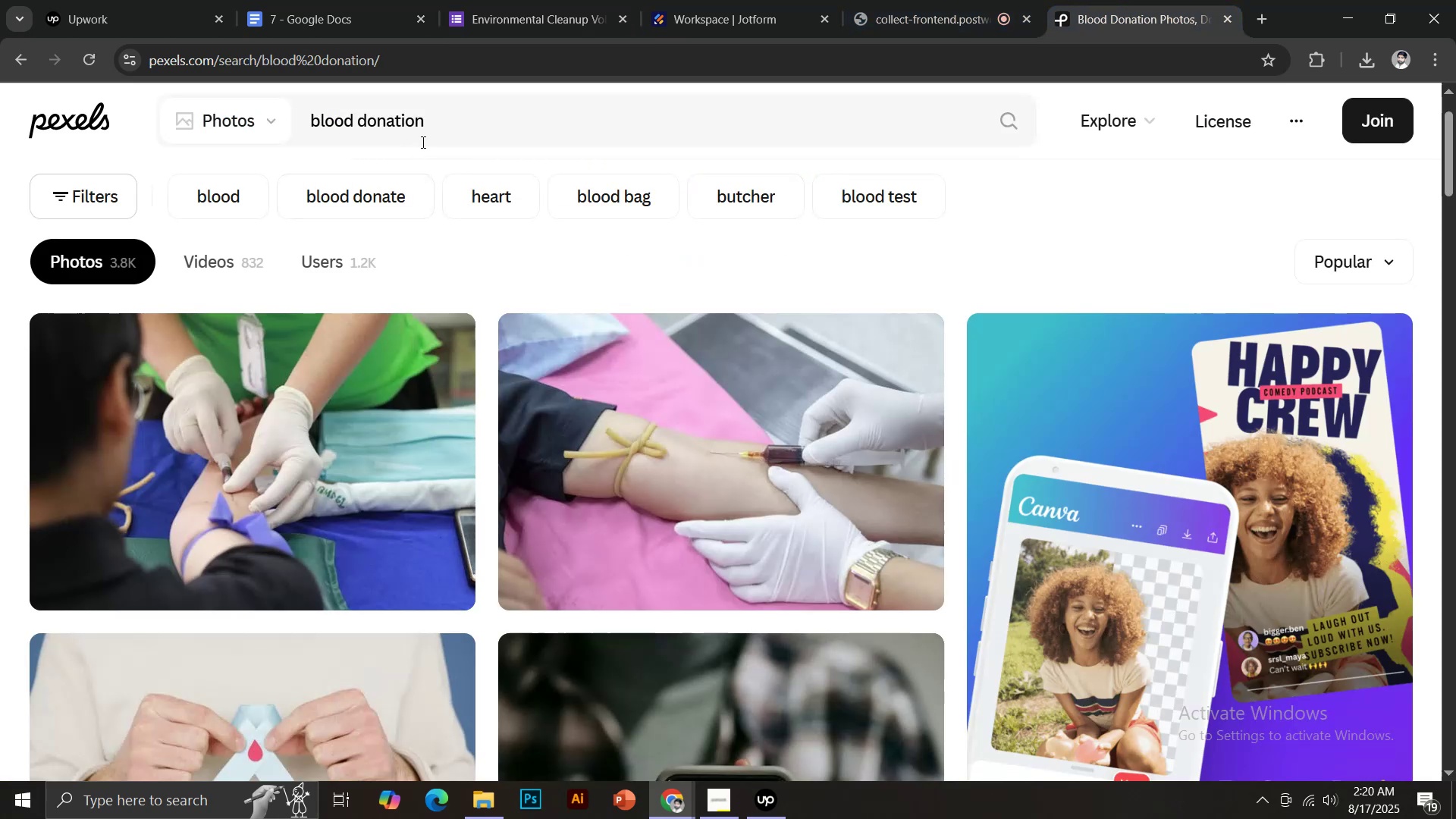 
left_click_drag(start_coordinate=[437, 129], to_coordinate=[271, 121])
 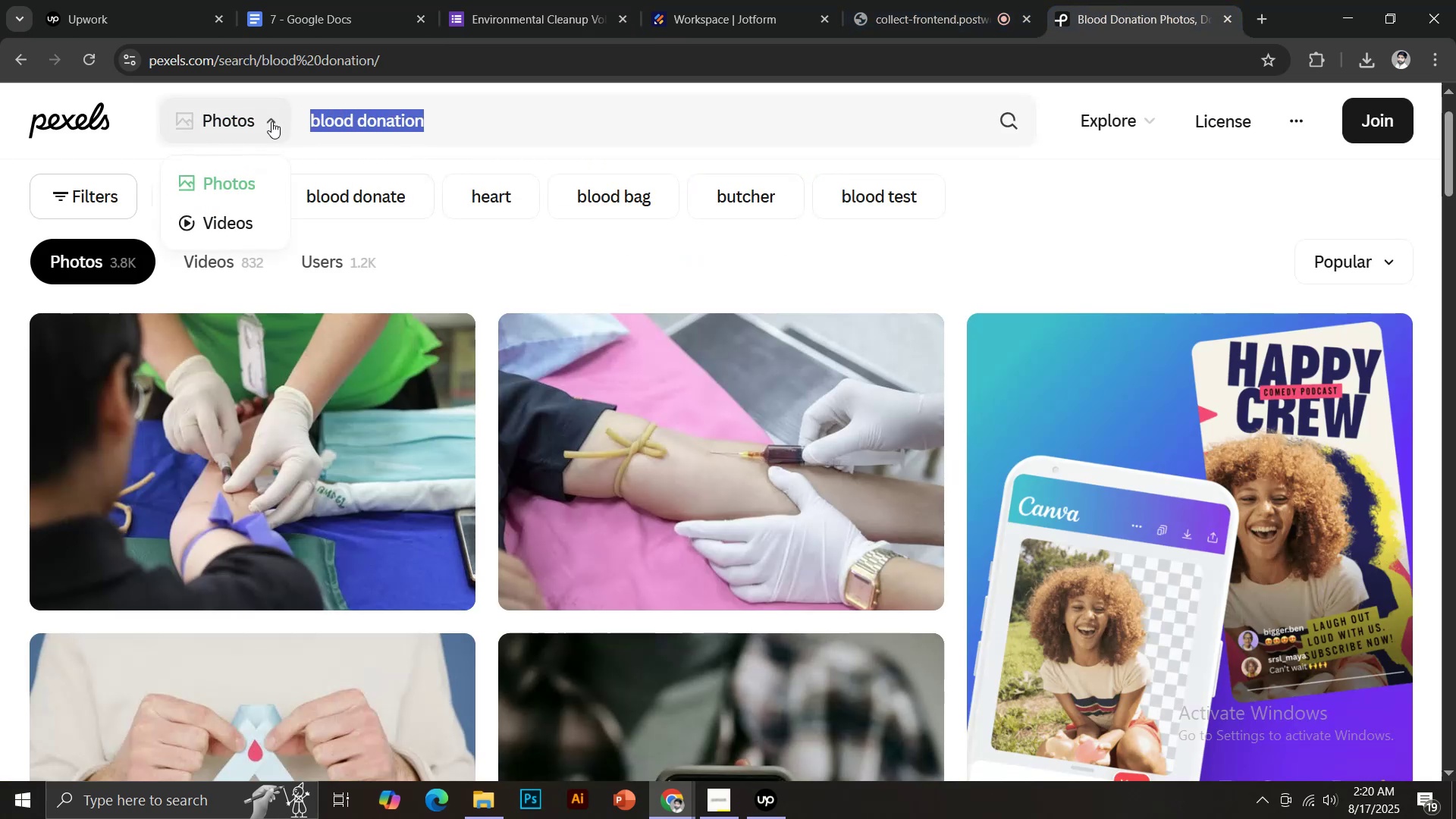 
type(cleaning roads)
 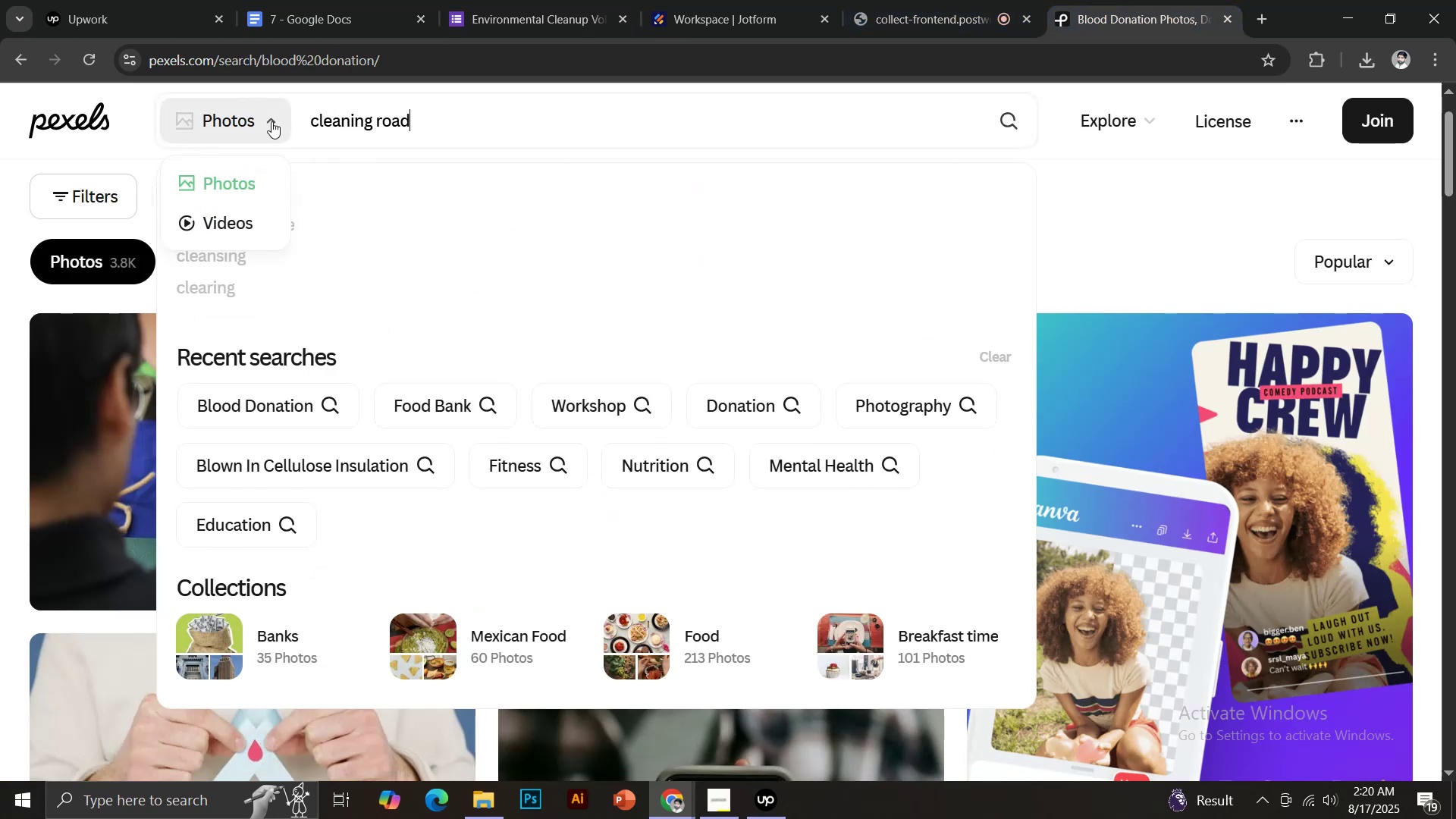 
key(Enter)
 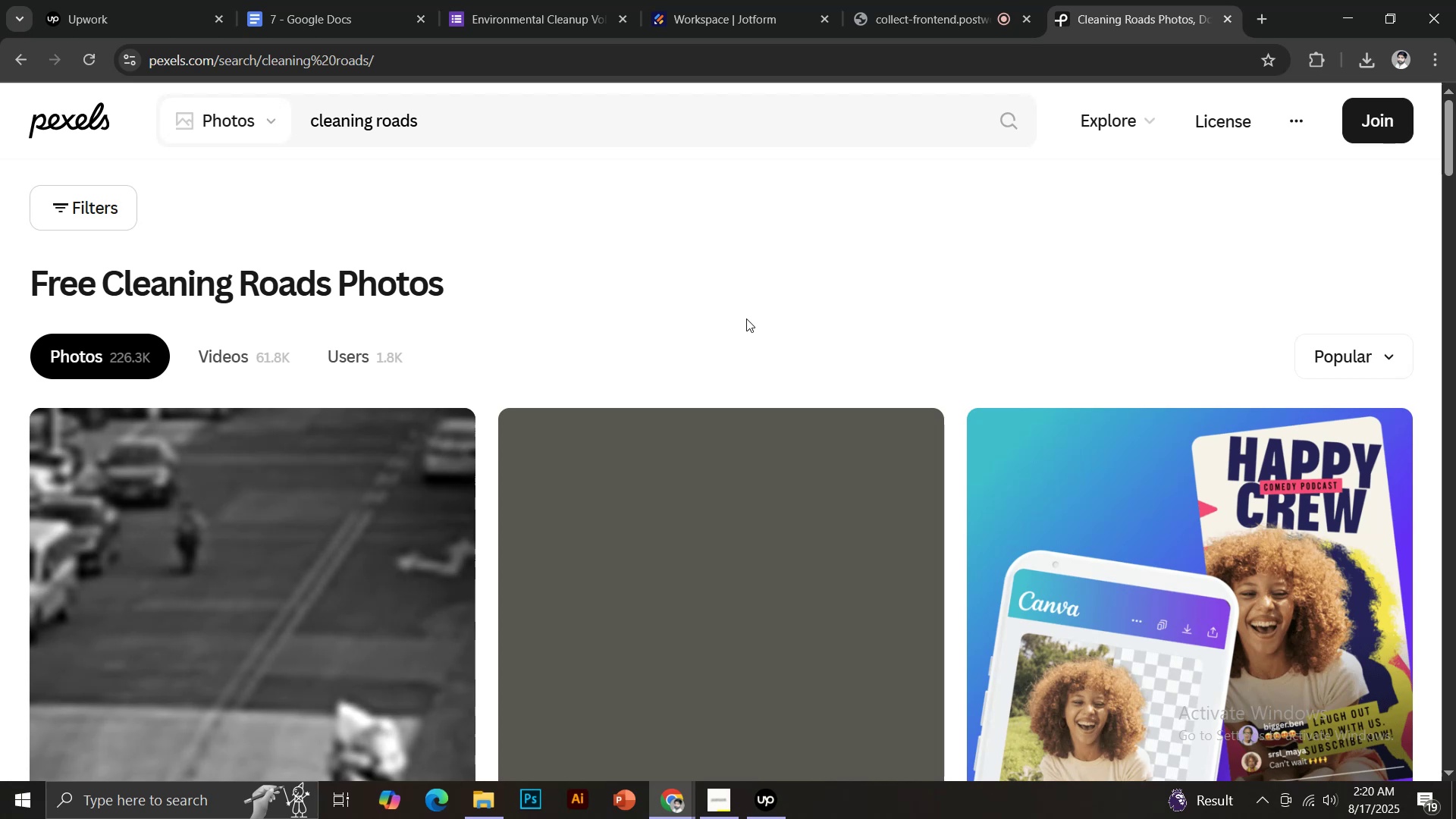 
scroll: coordinate [877, 429], scroll_direction: down, amount: 18.0
 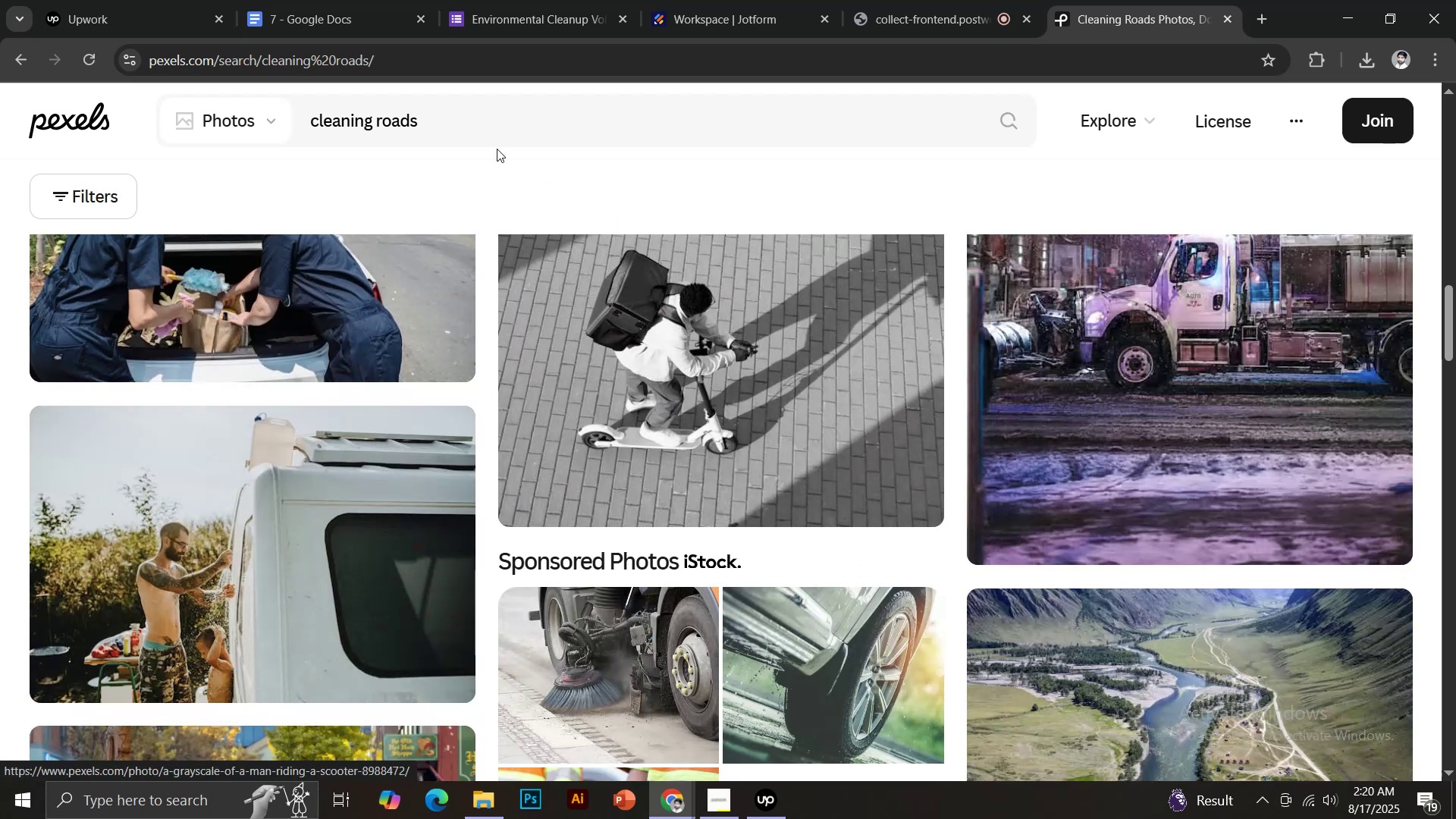 
left_click_drag(start_coordinate=[450, 126], to_coordinate=[294, 112])
 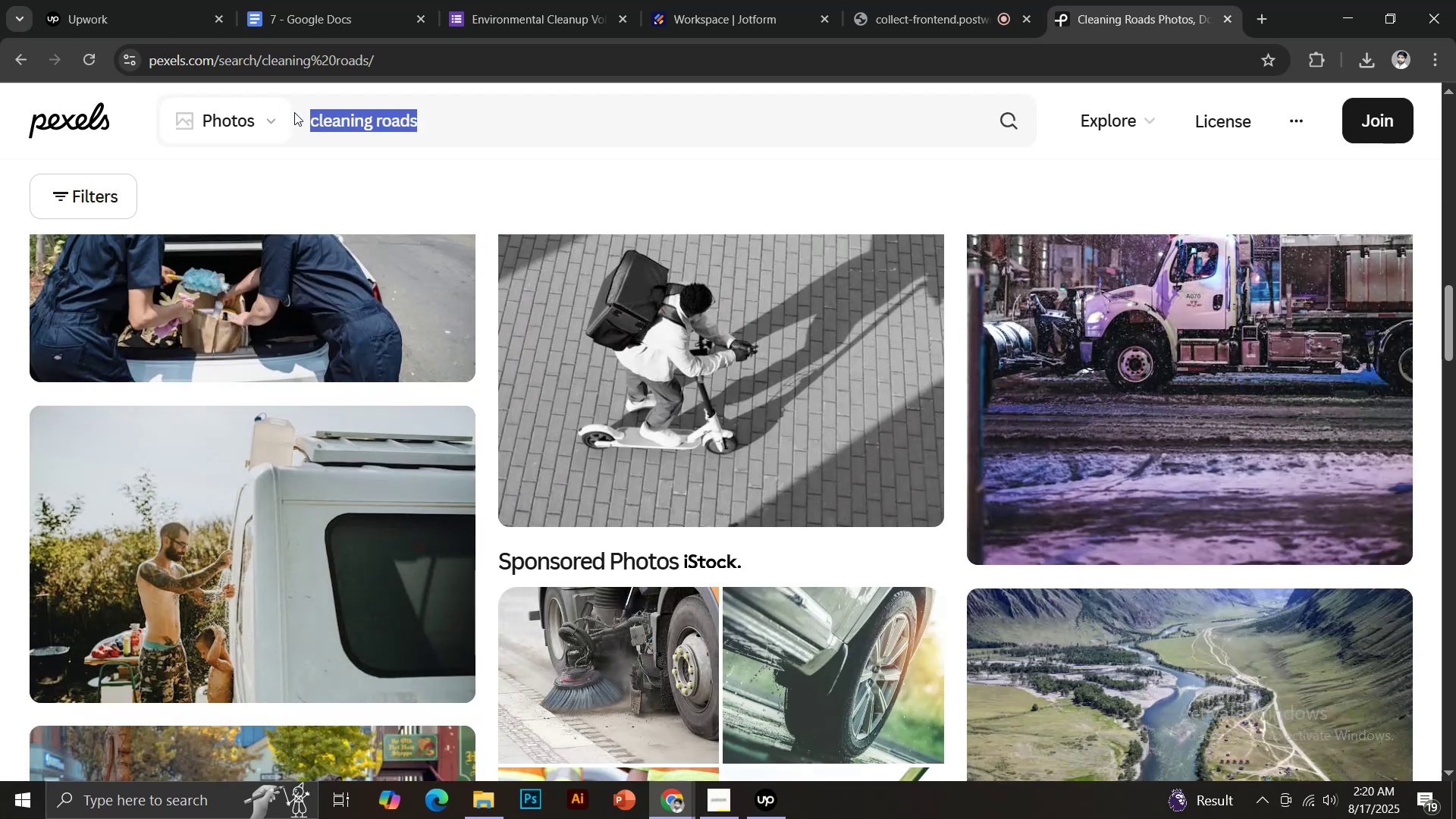 
type(environm)
 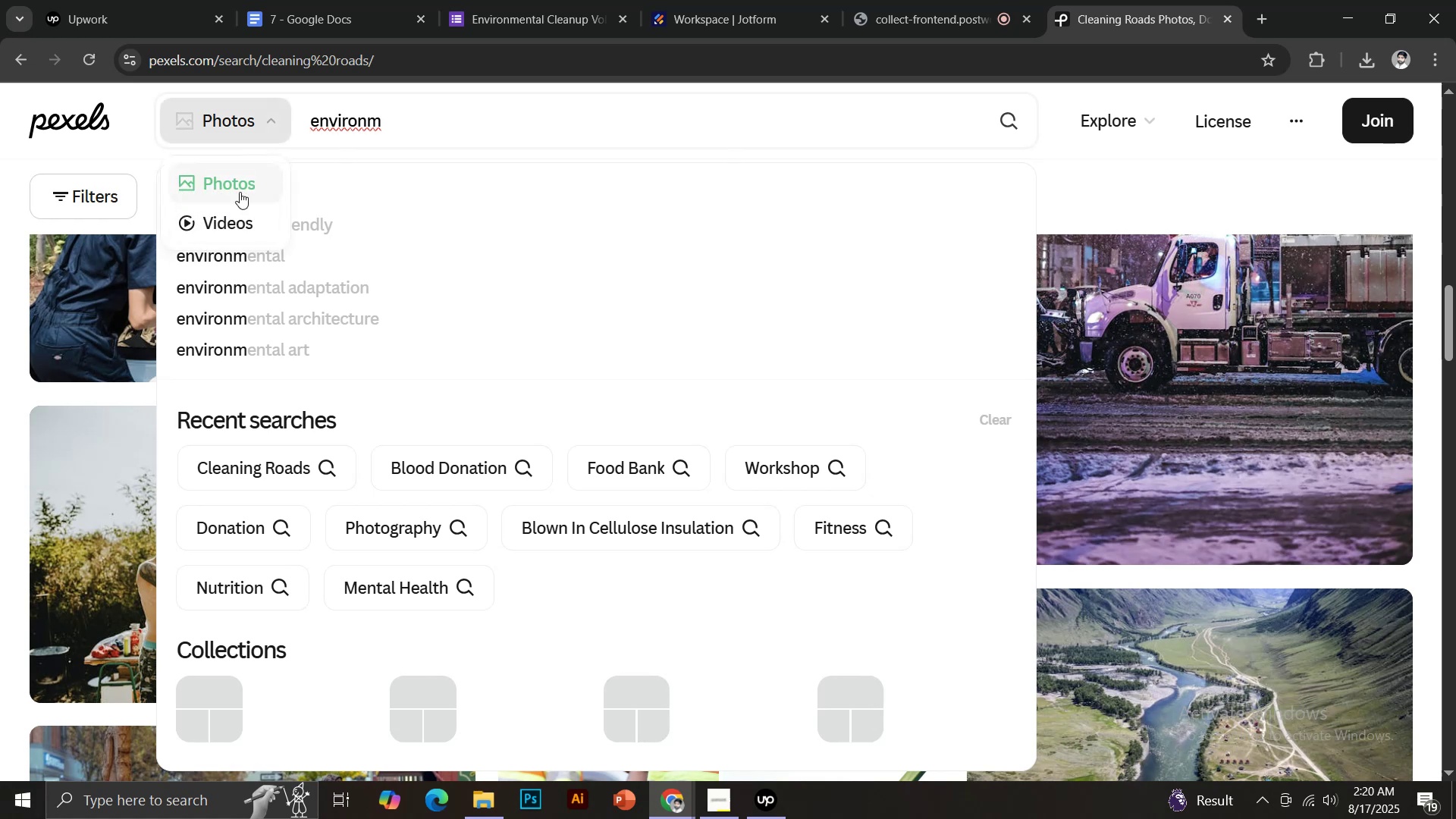 
left_click([309, 193])
 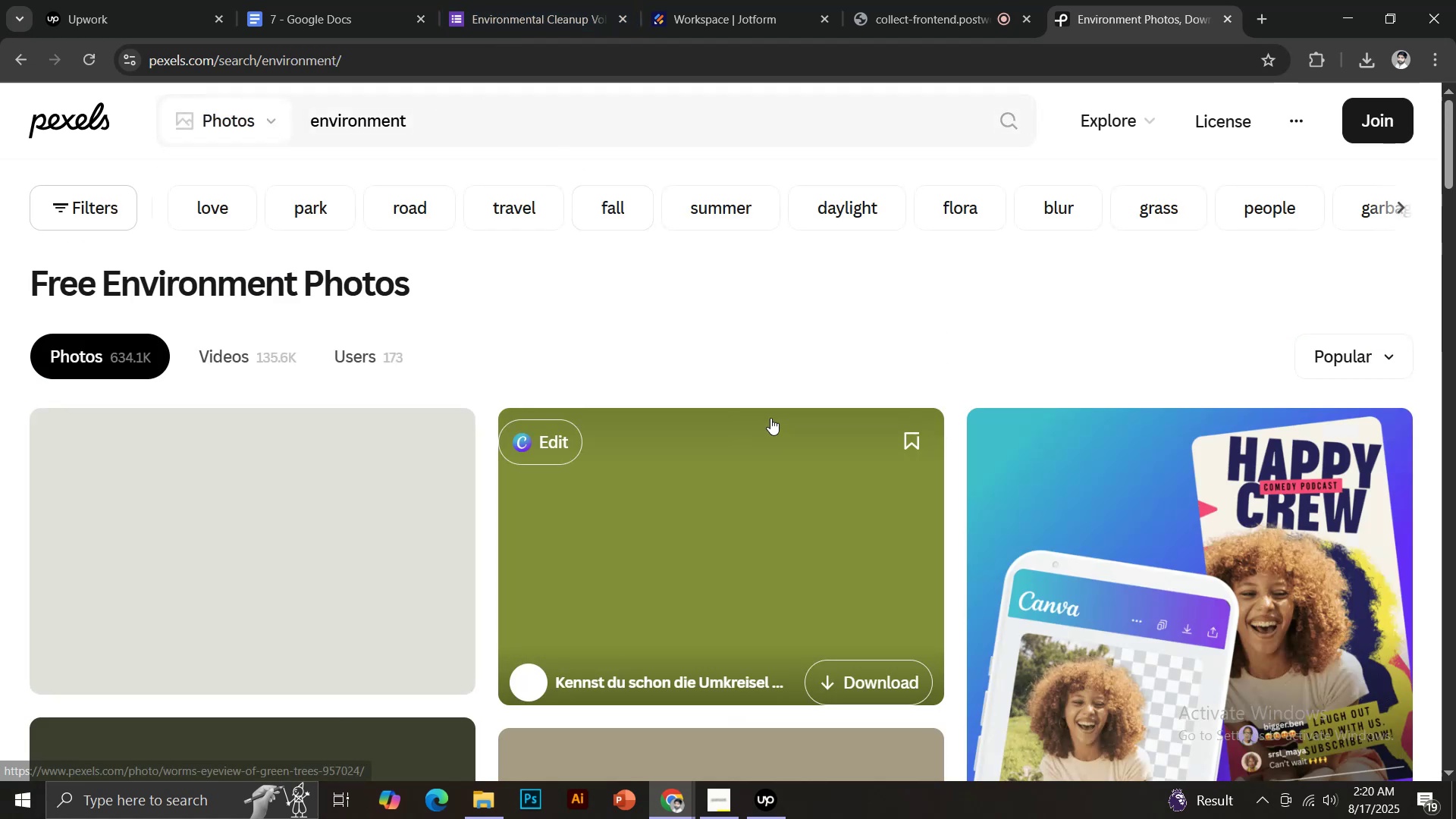 
wait(5.97)
 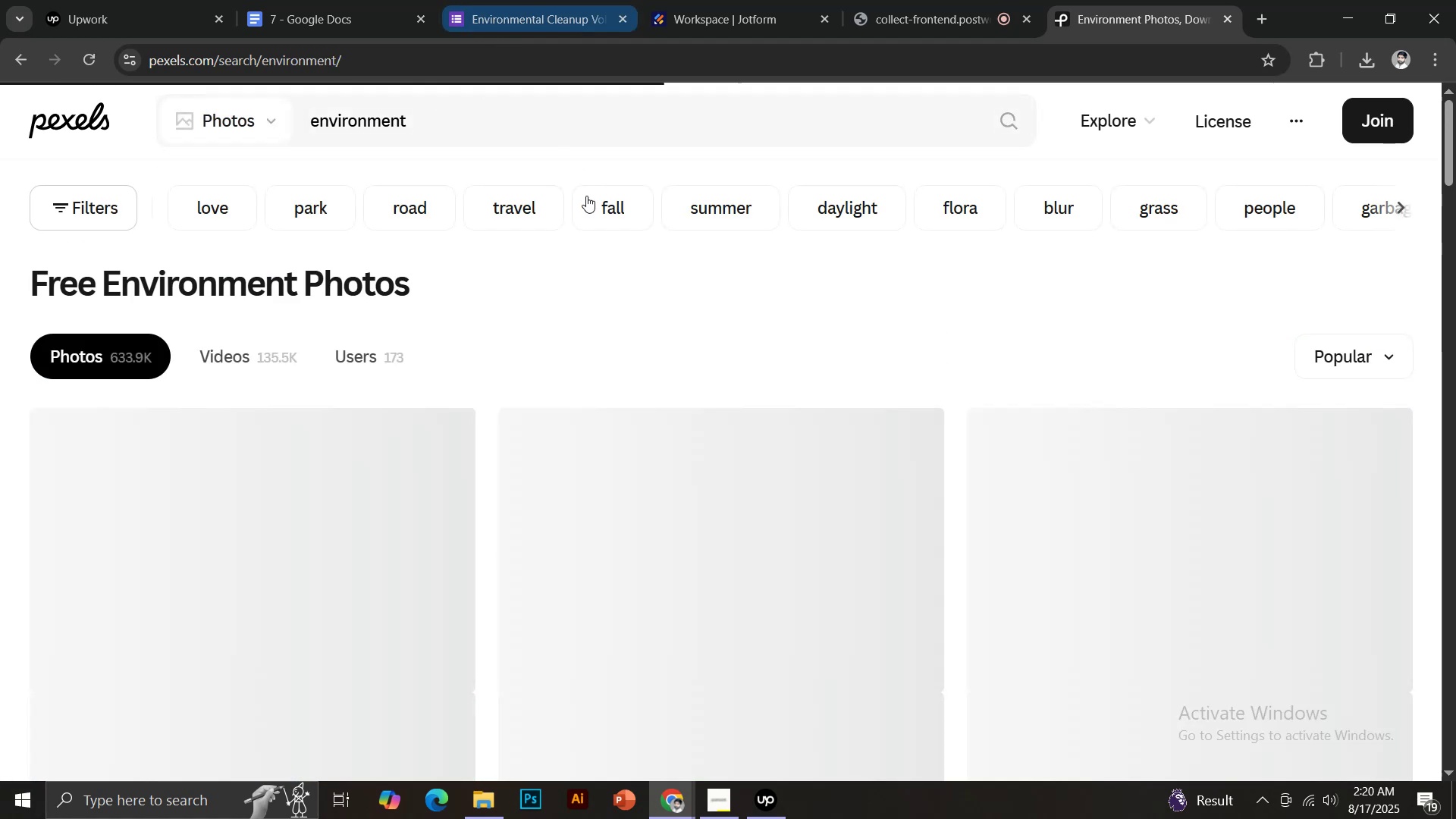 
scroll: coordinate [744, 409], scroll_direction: down, amount: 4.0
 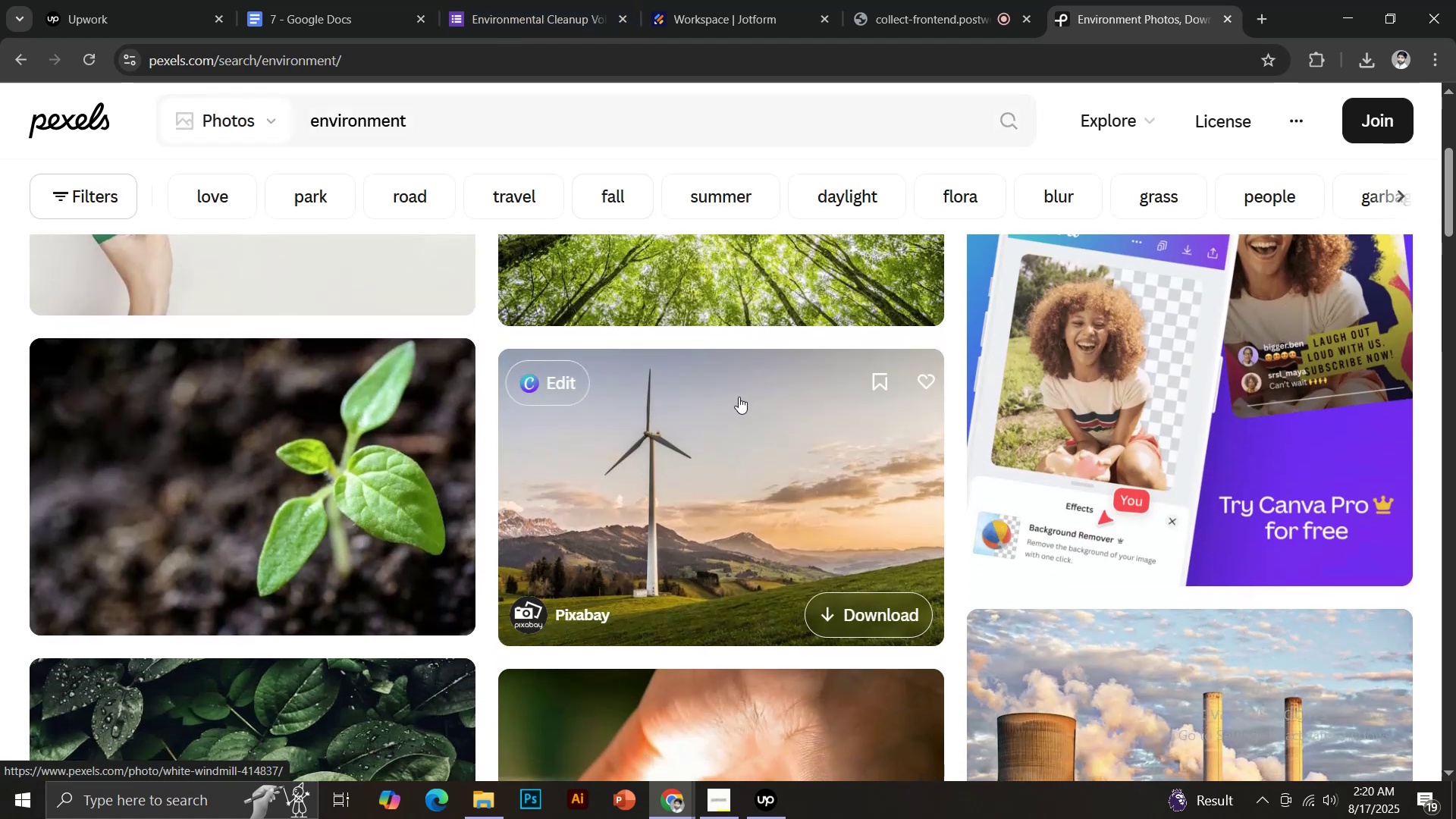 
scroll: coordinate [751, 453], scroll_direction: none, amount: 0.0
 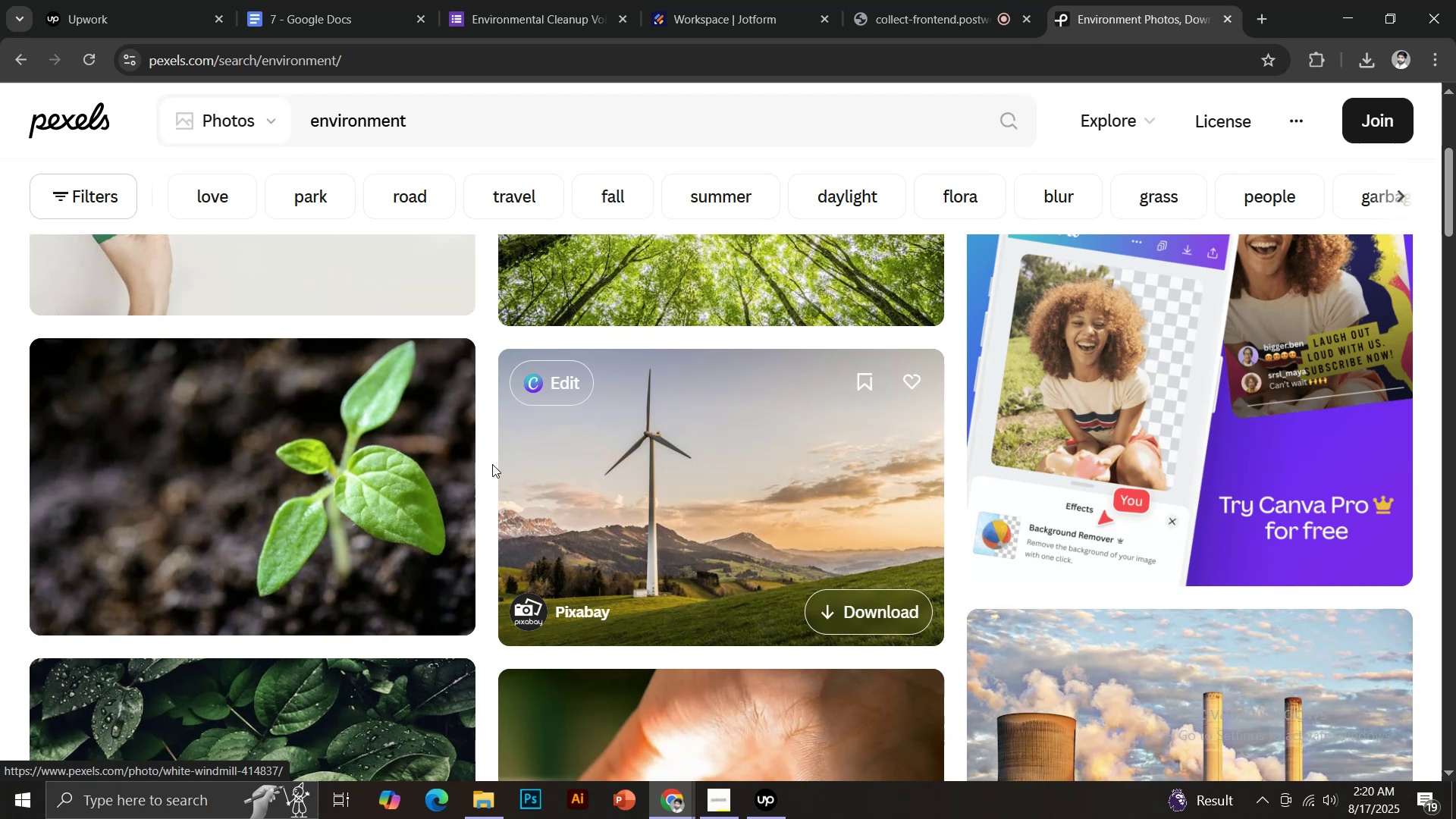 
scroll: coordinate [810, 644], scroll_direction: down, amount: 11.0
 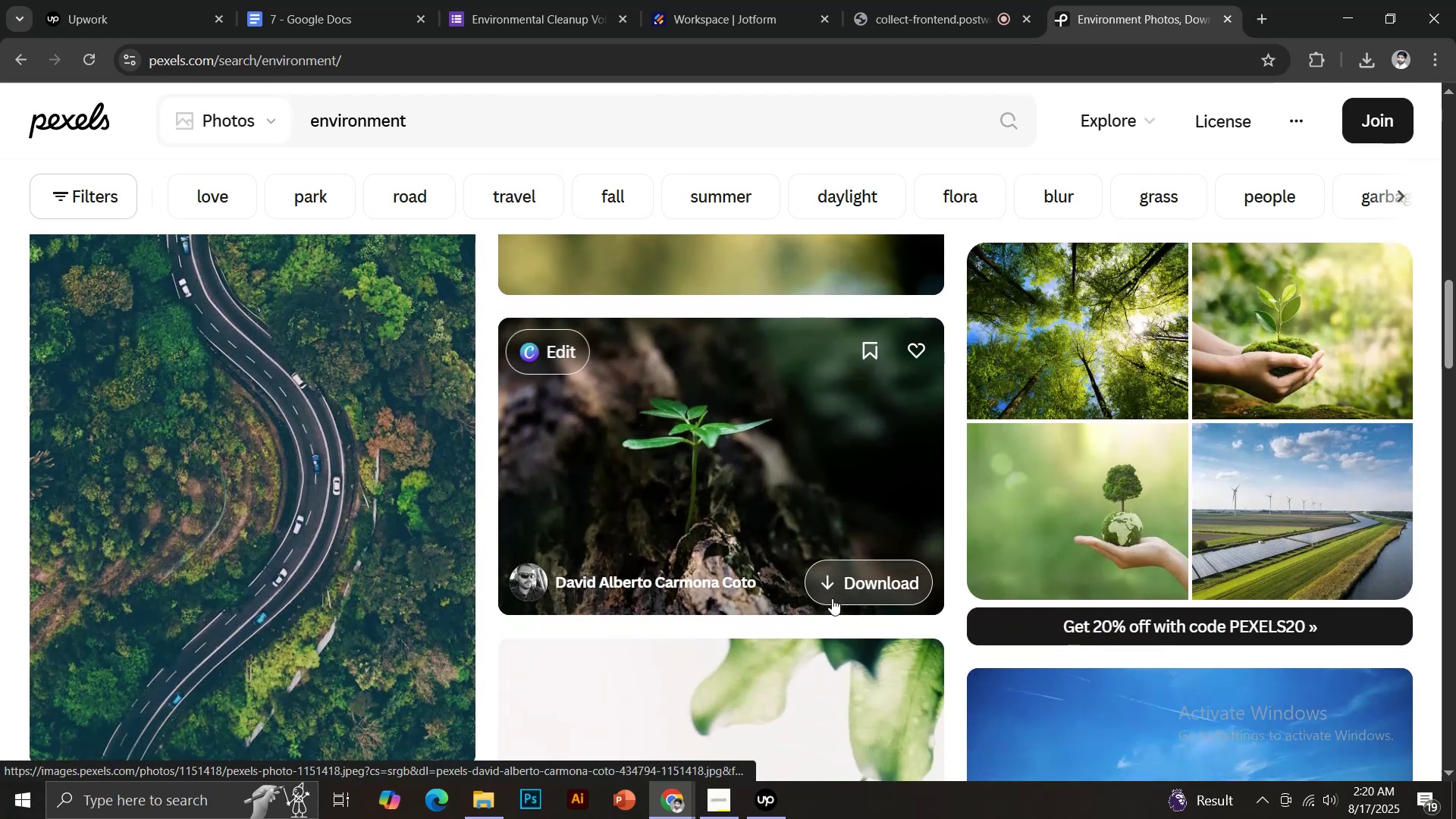 
scroll: coordinate [855, 577], scroll_direction: down, amount: 11.0
 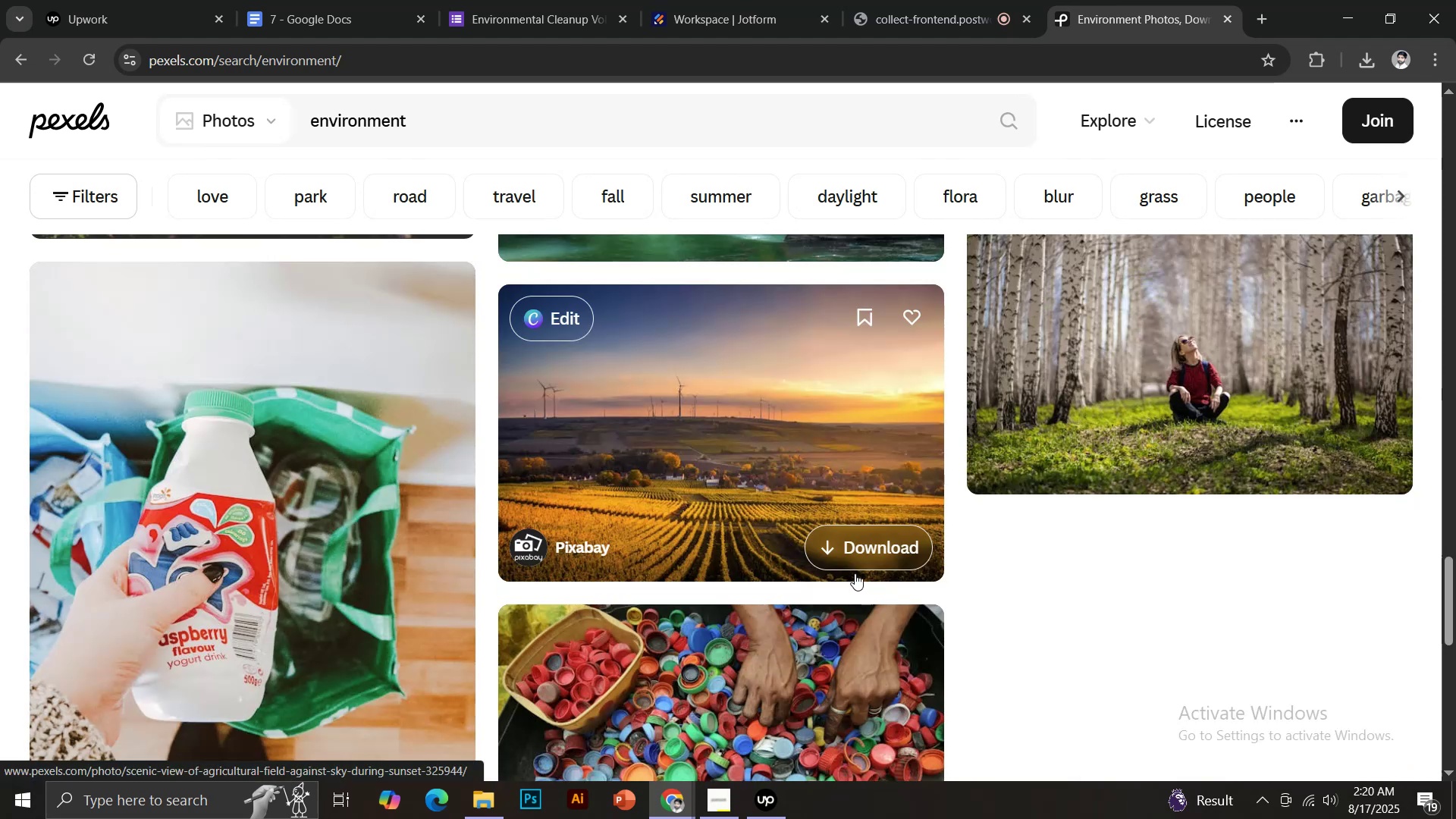 
left_click([854, 553])
 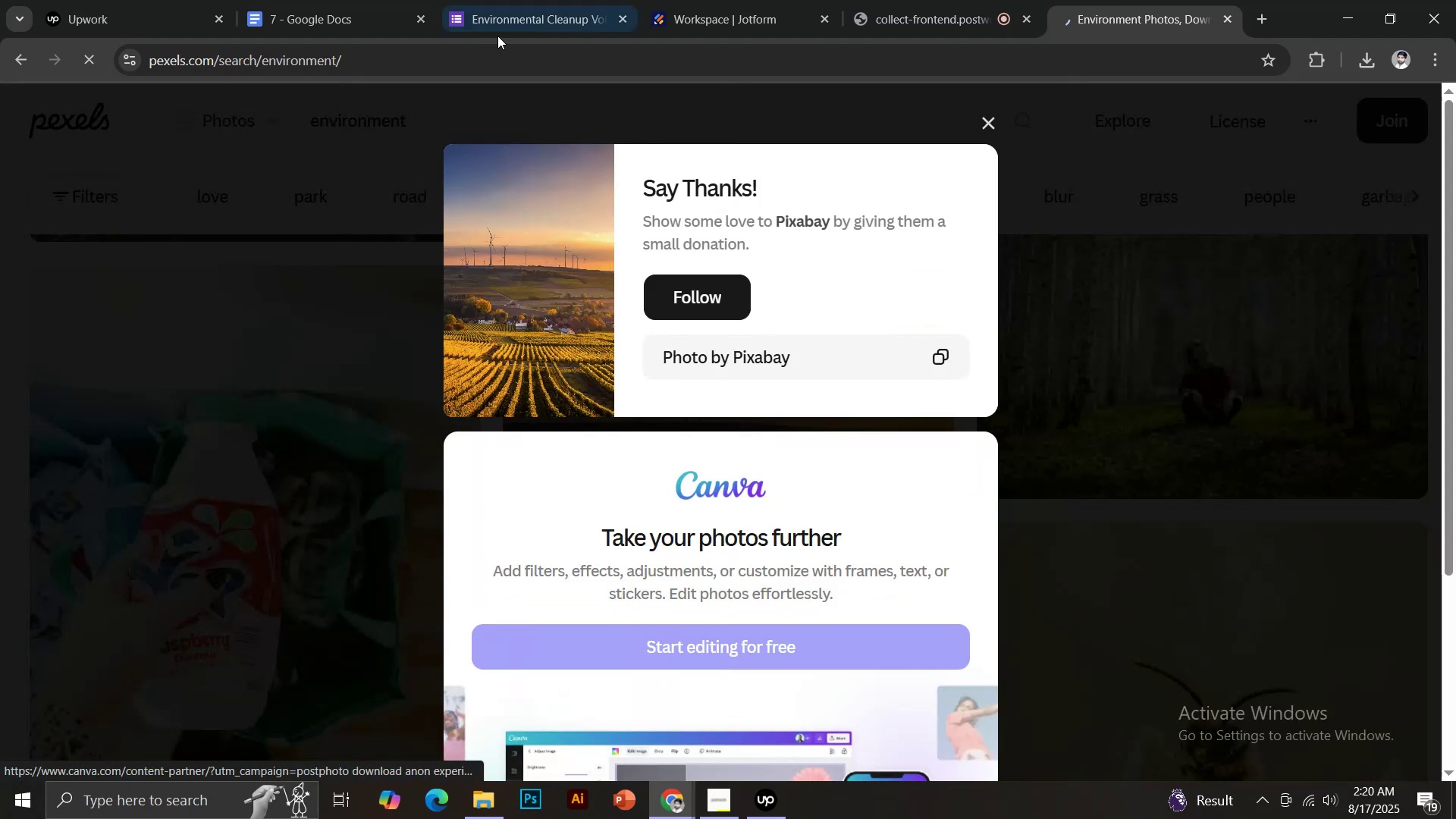 
left_click([486, 0])
 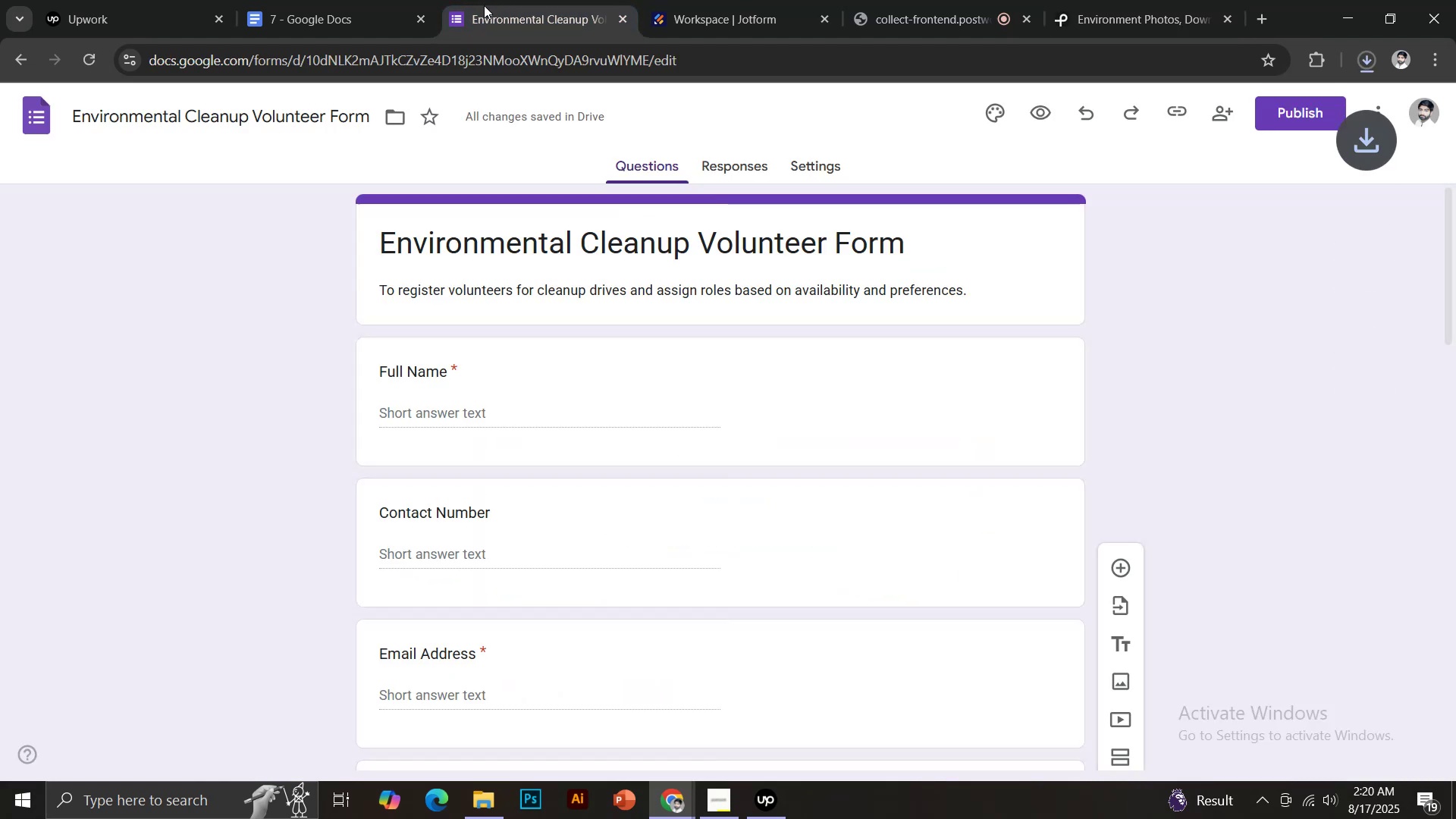 
scroll: coordinate [689, 343], scroll_direction: up, amount: 5.0
 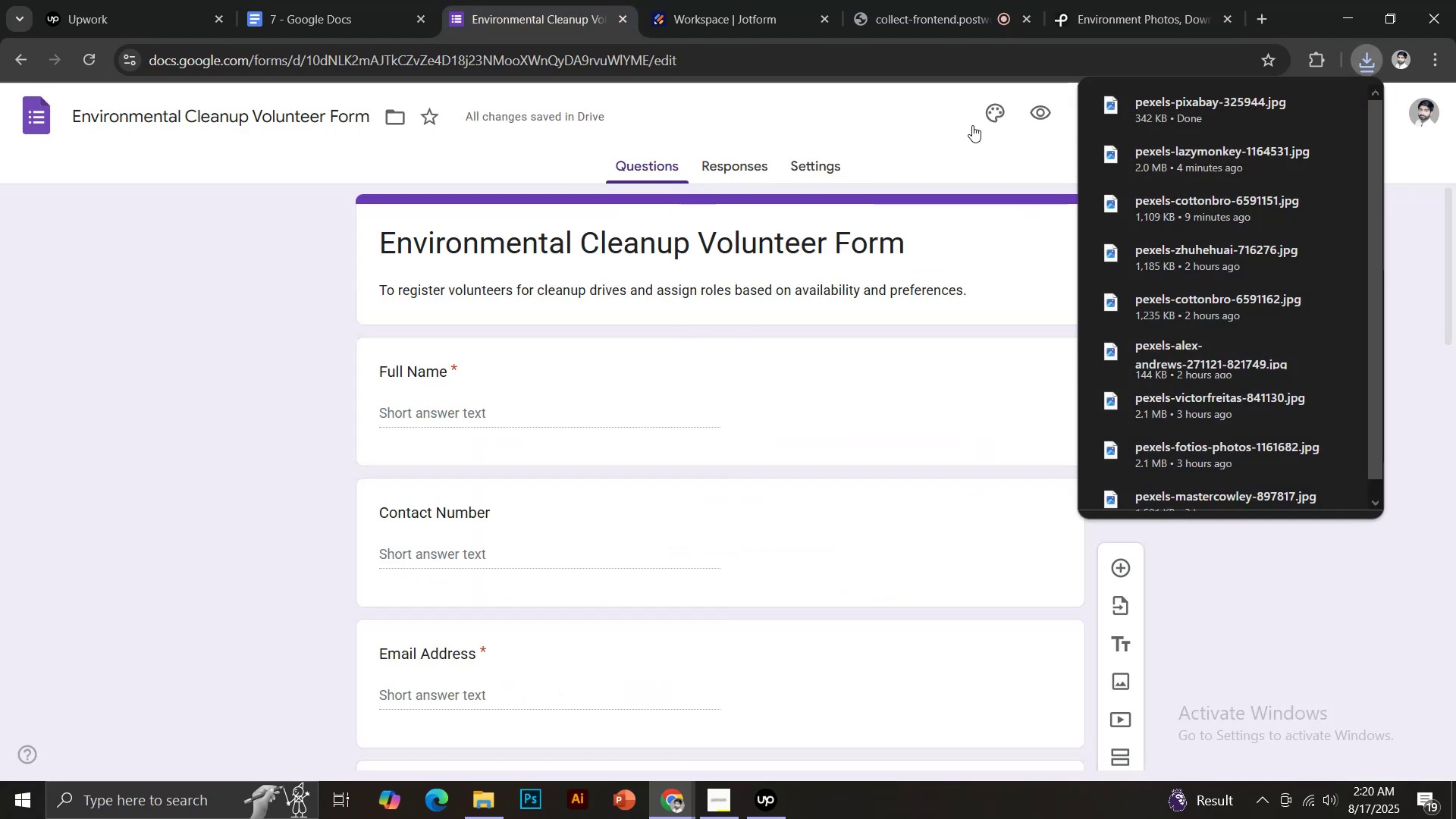 
left_click([994, 108])
 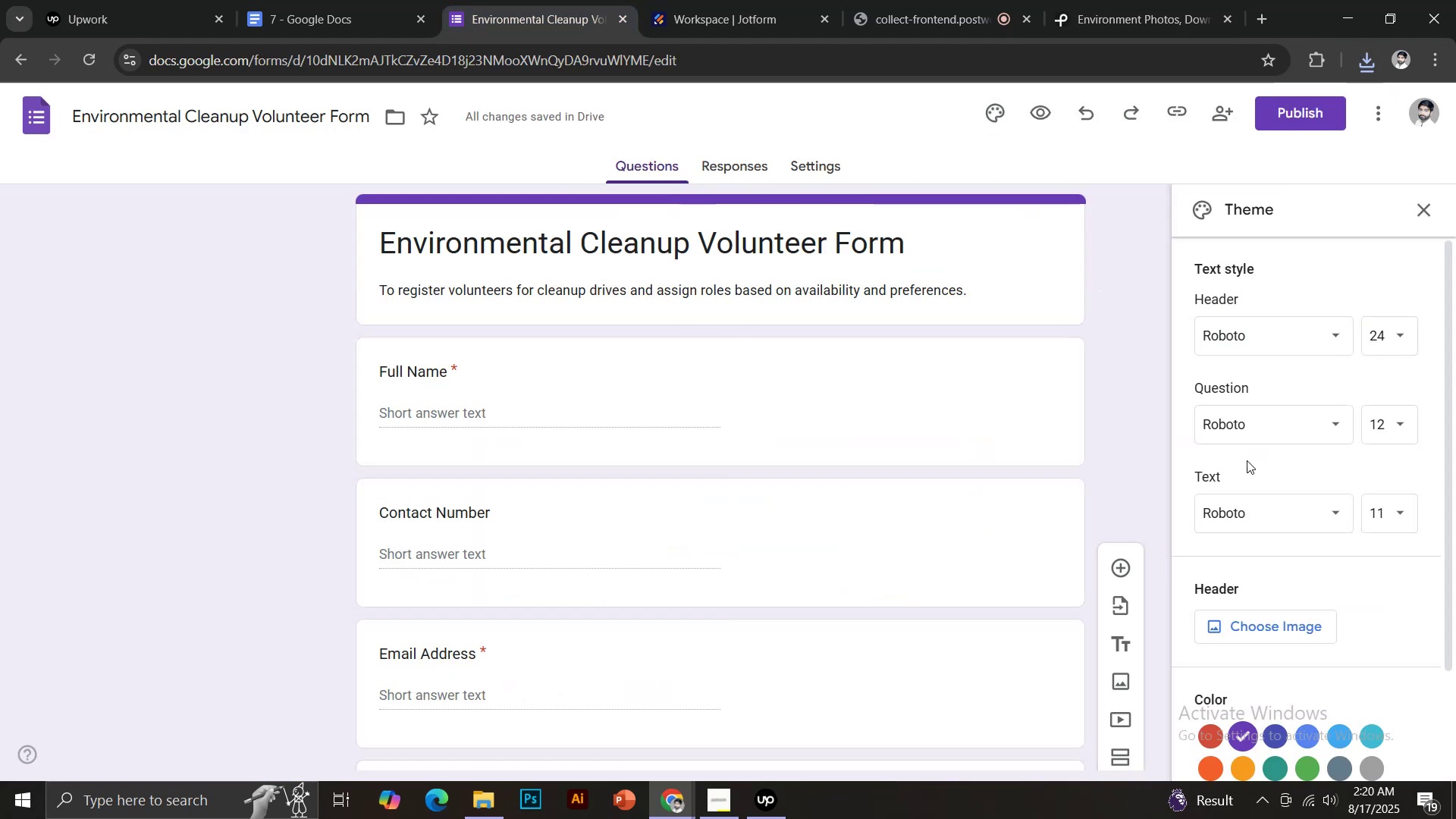 
left_click([1253, 623])
 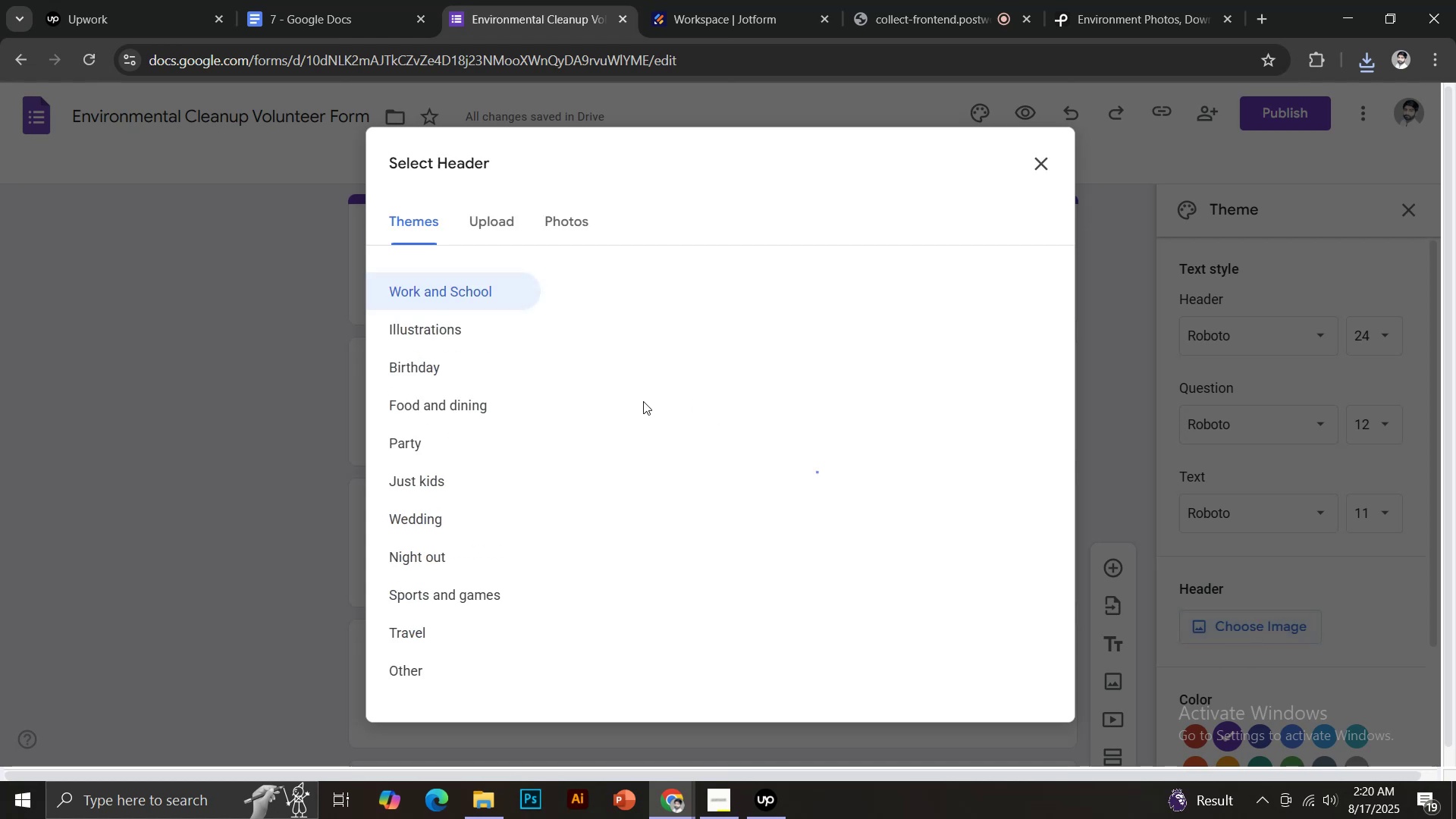 
left_click([488, 216])
 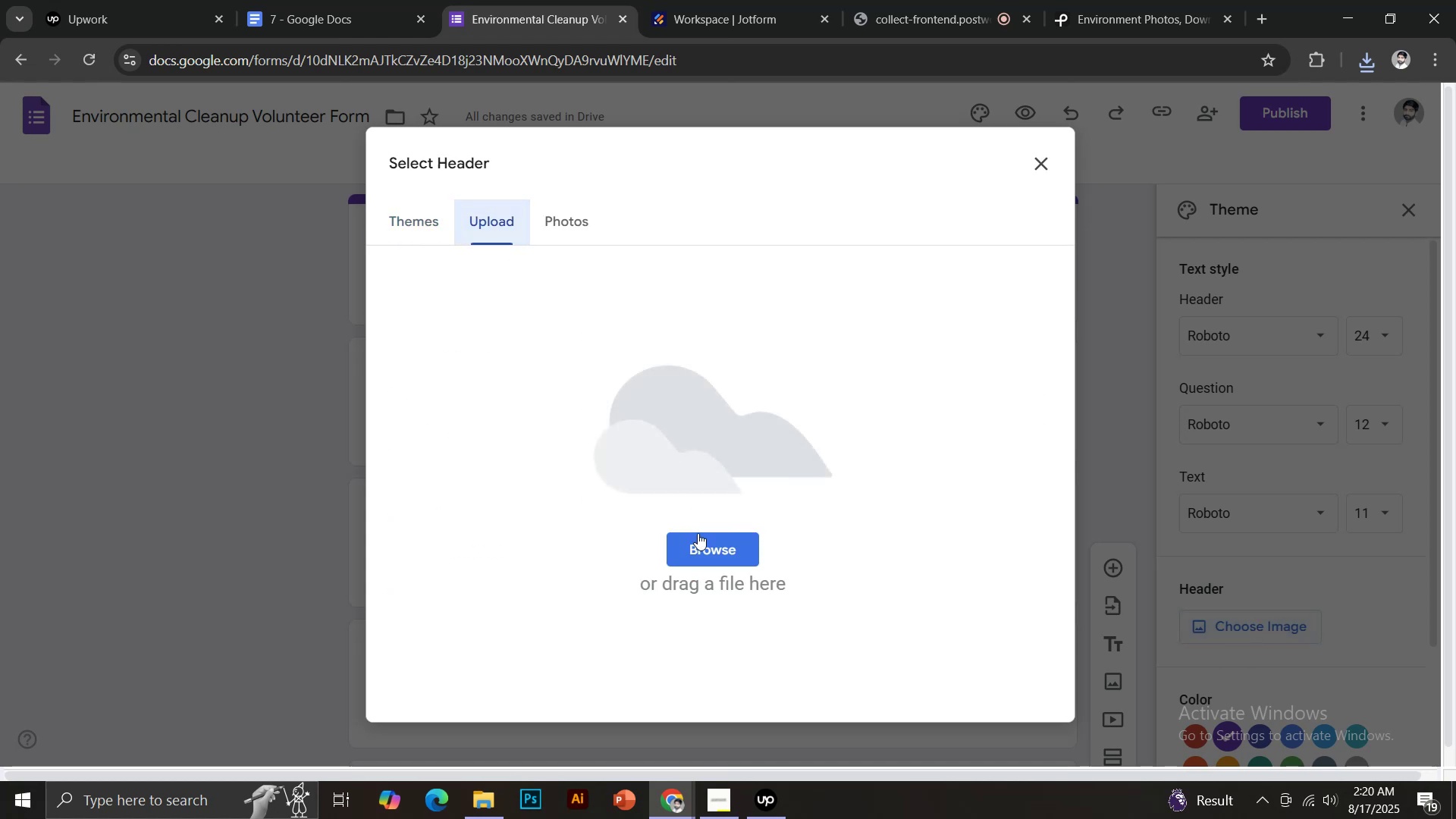 
left_click([700, 550])
 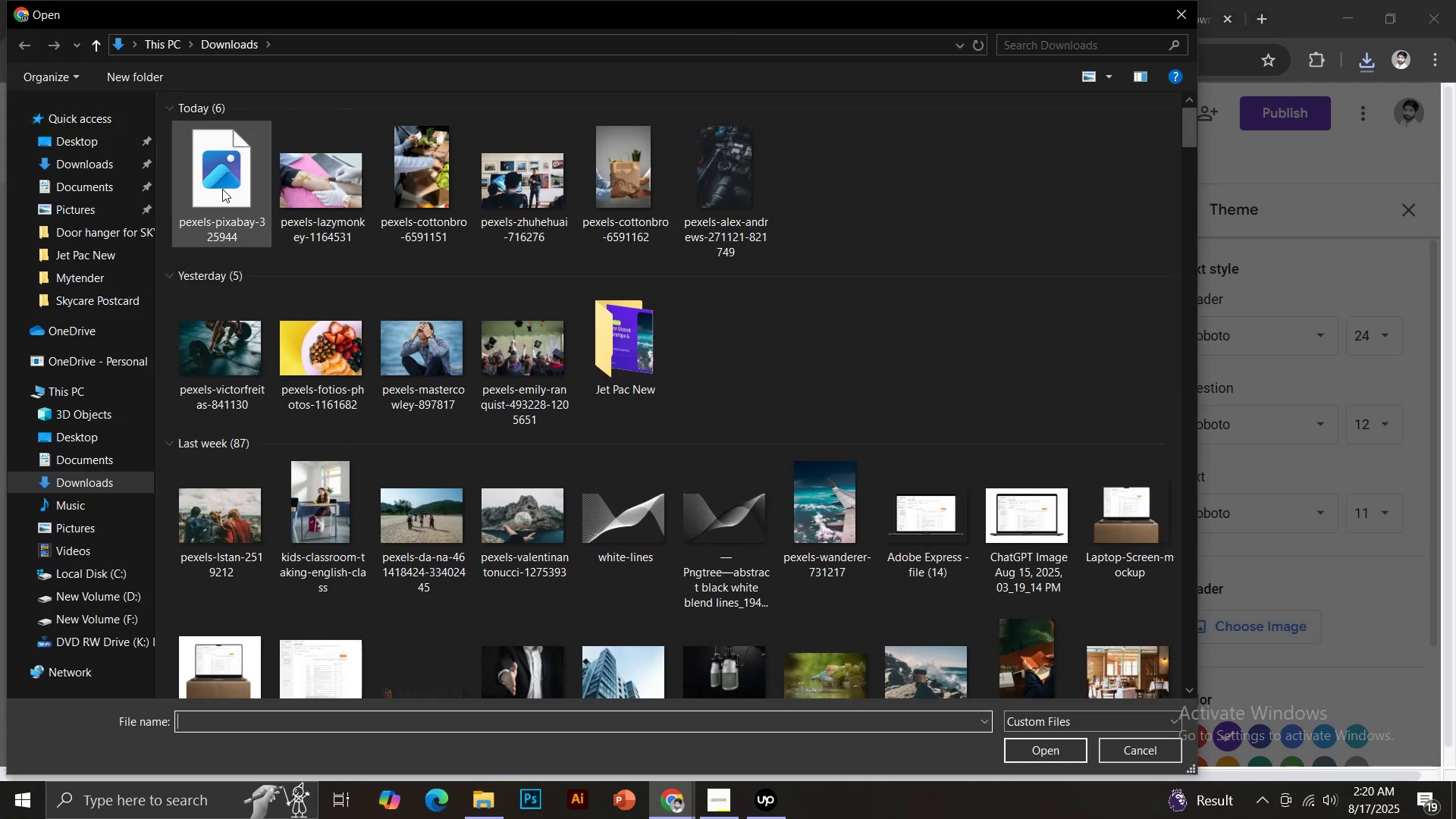 
double_click([222, 189])
 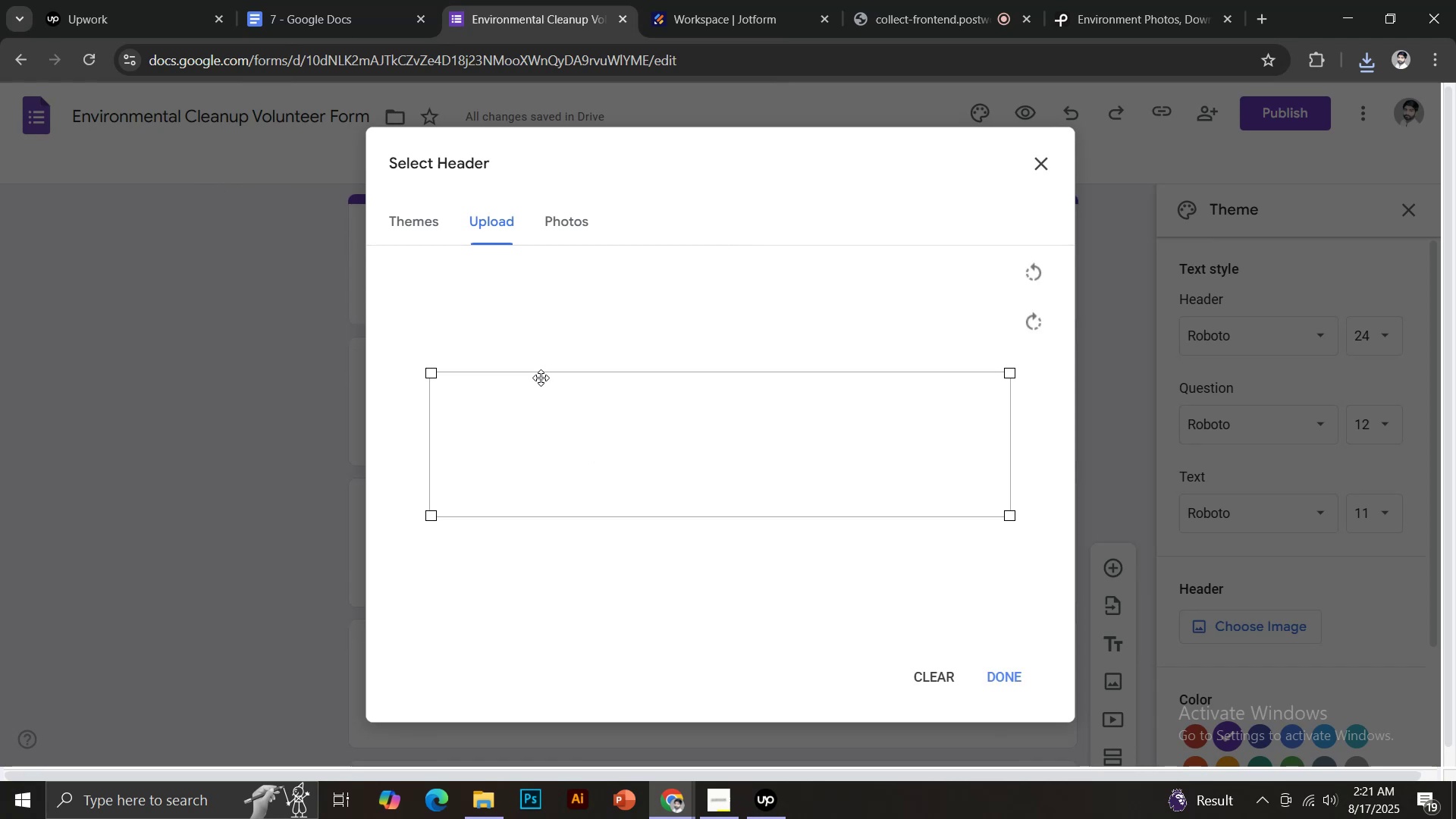 
wait(9.12)
 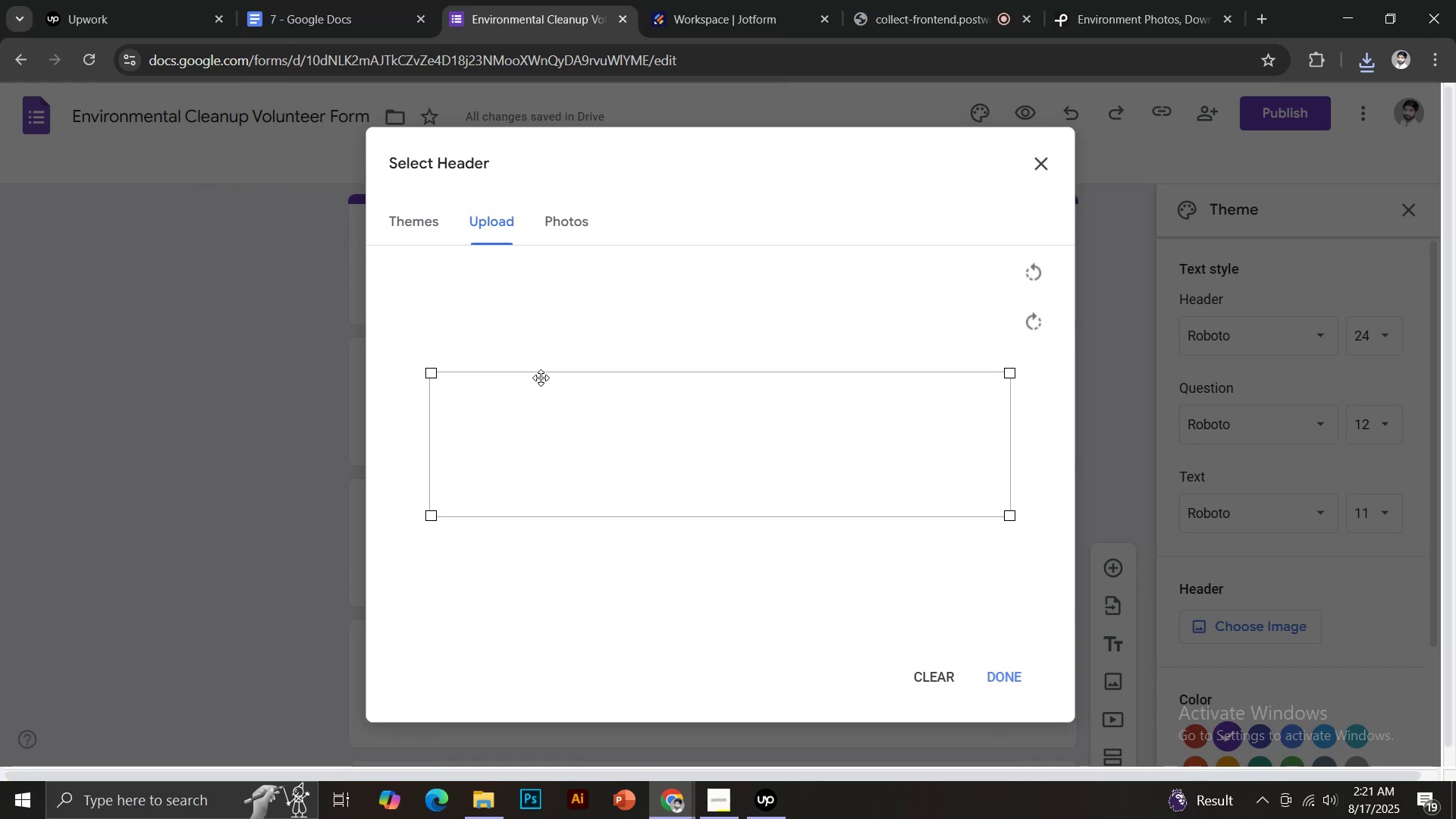 
left_click_drag(start_coordinate=[616, 454], to_coordinate=[635, 513])
 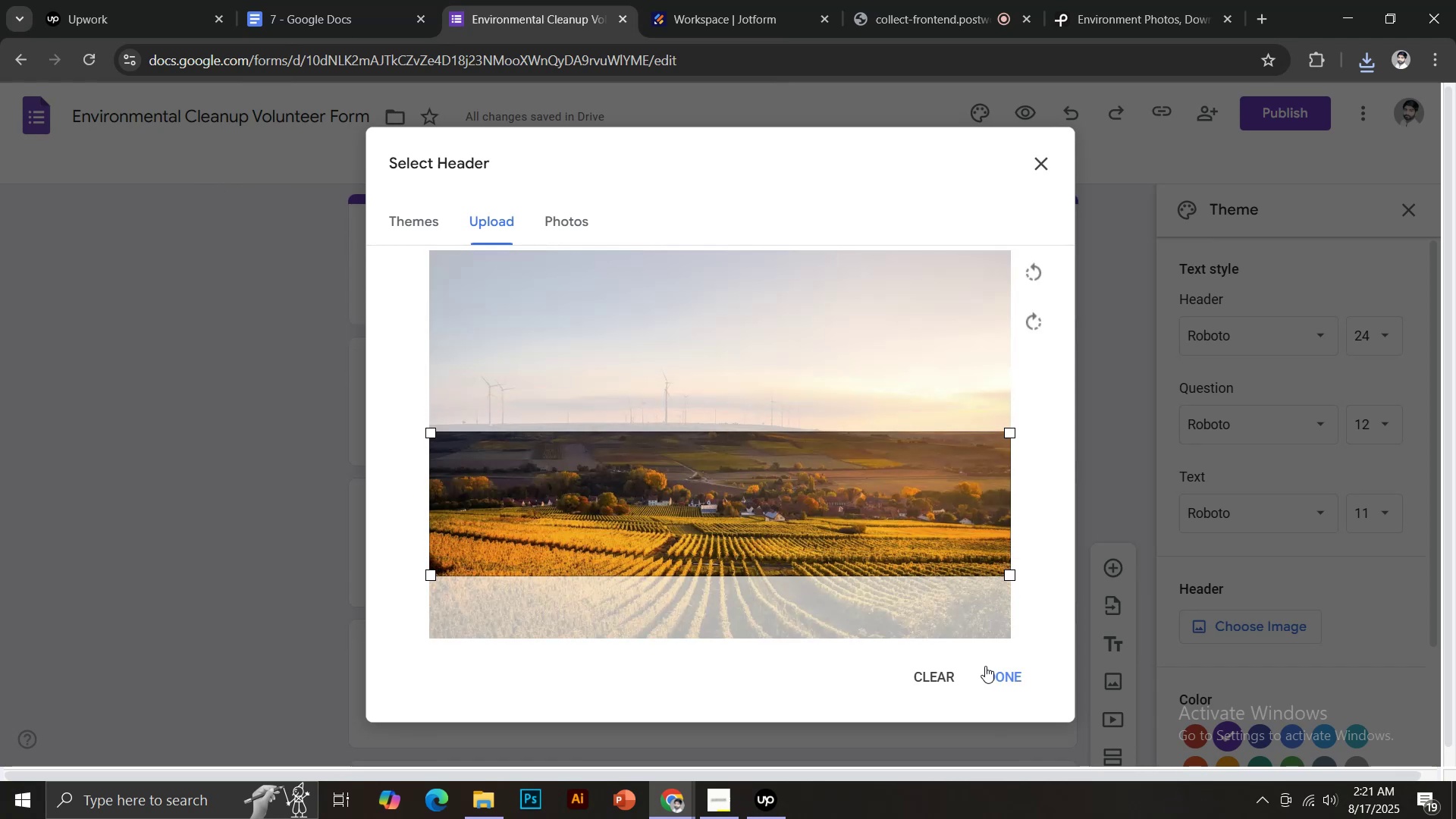 
left_click([993, 672])
 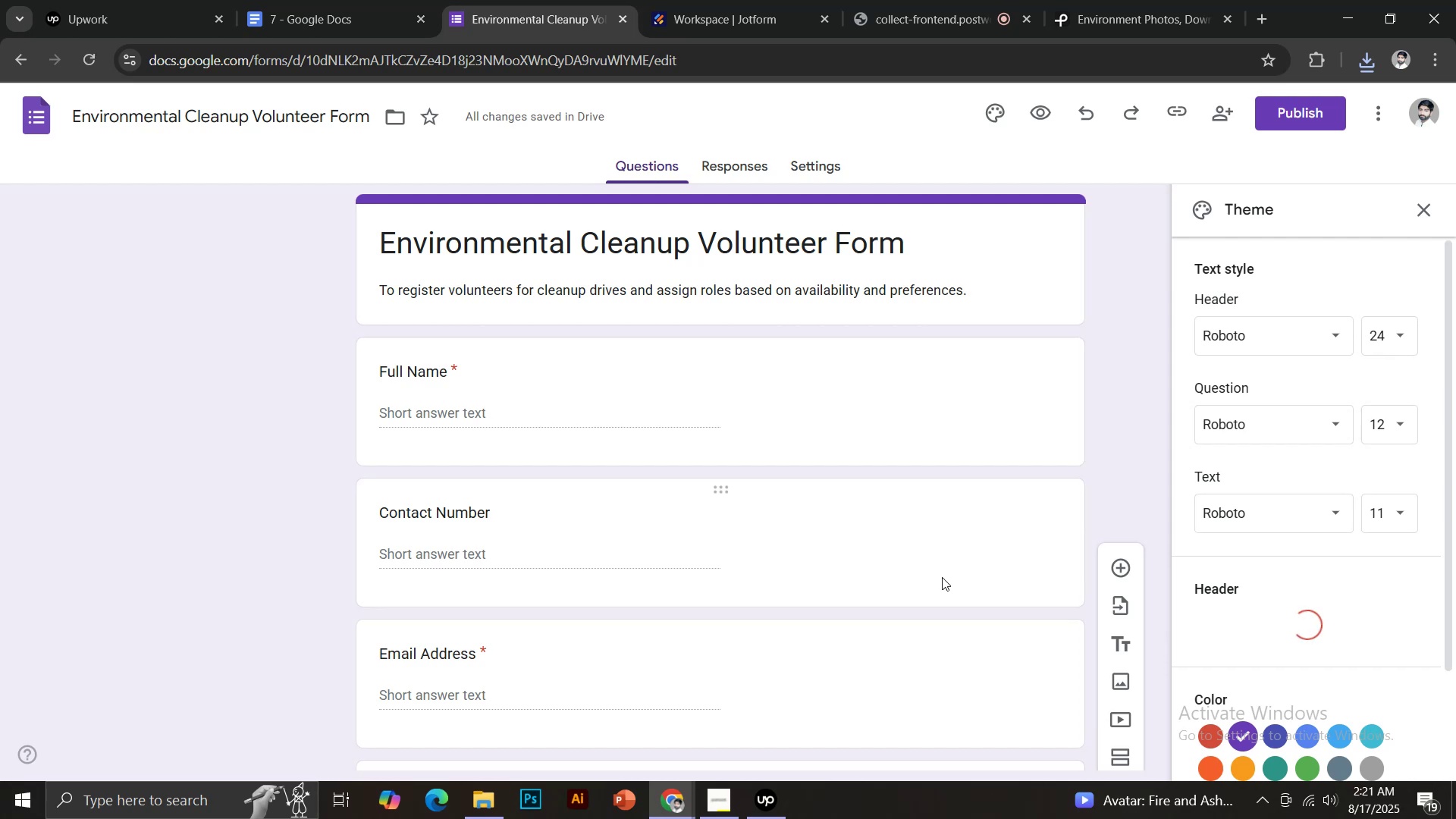 
wait(8.33)
 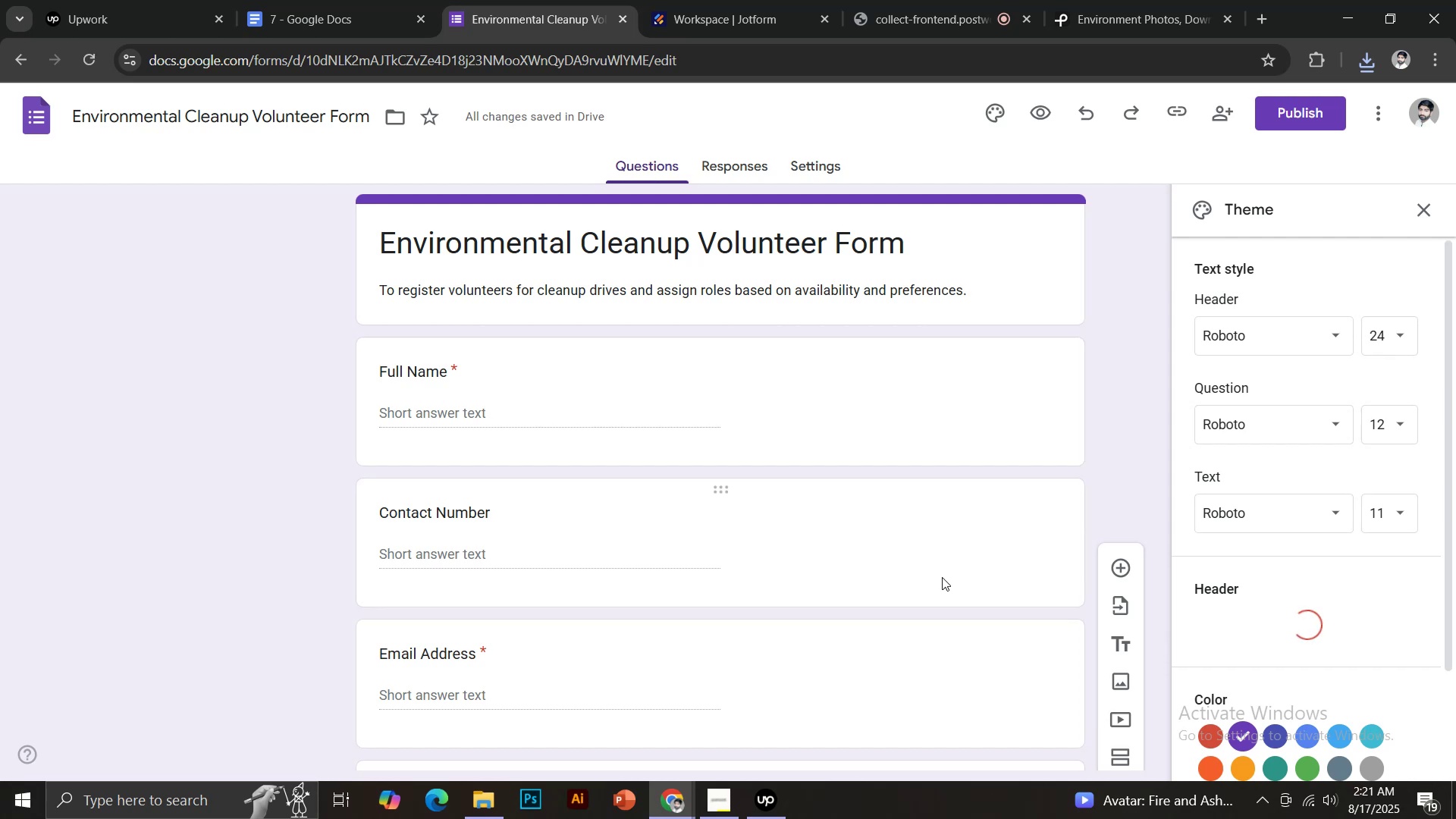 
left_click([1269, 336])
 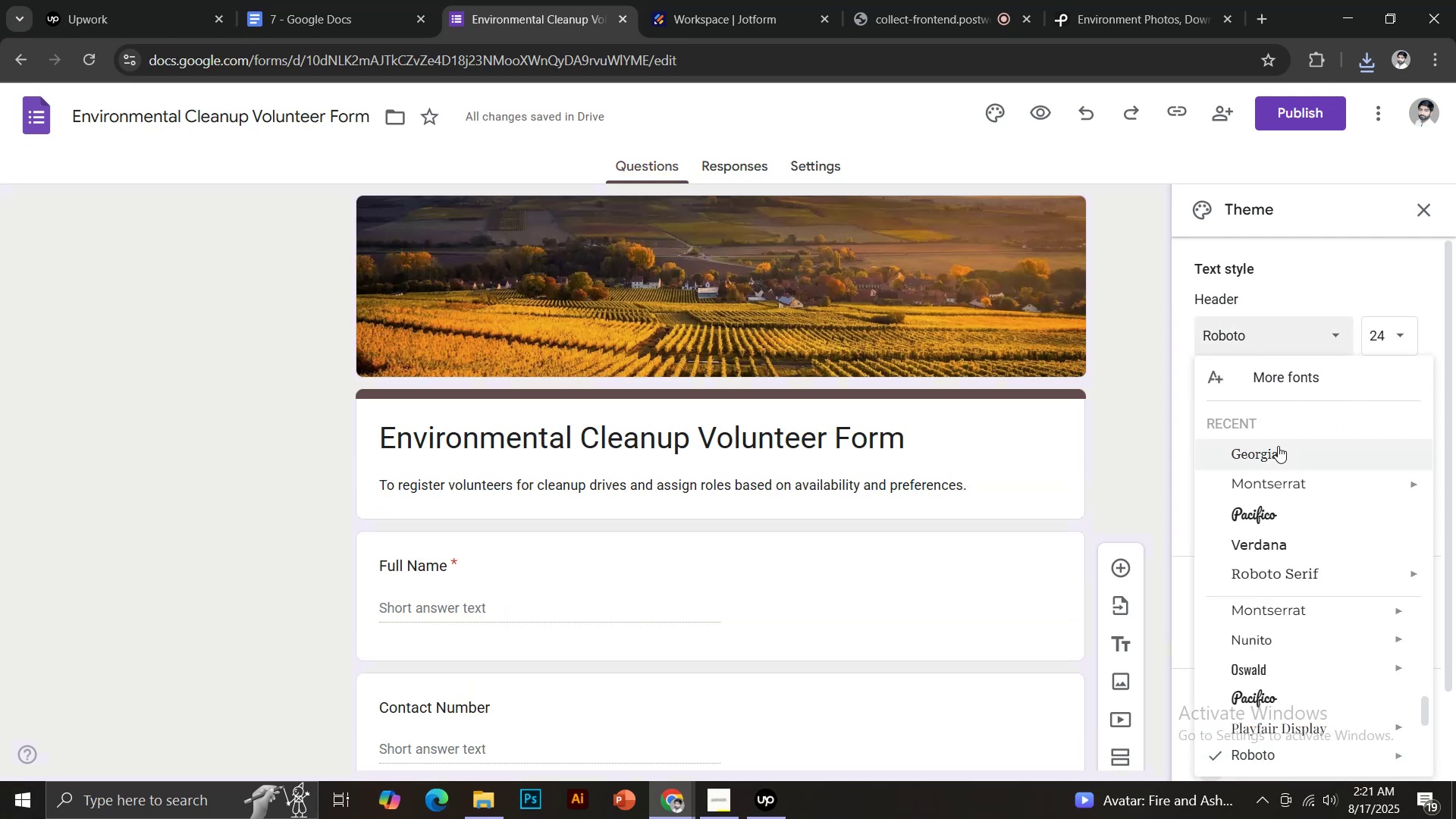 
left_click([1278, 446])
 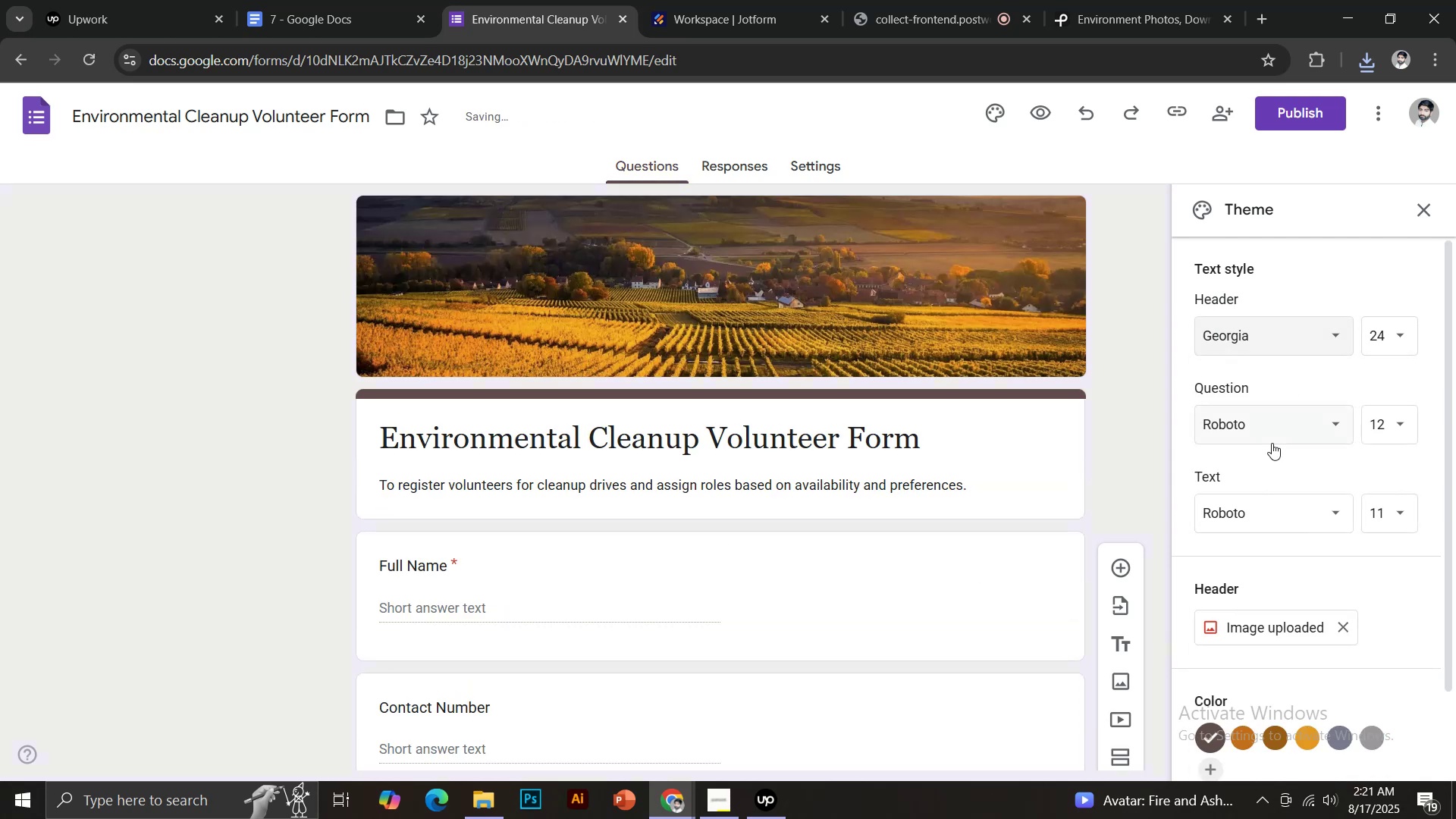 
left_click([1260, 434])
 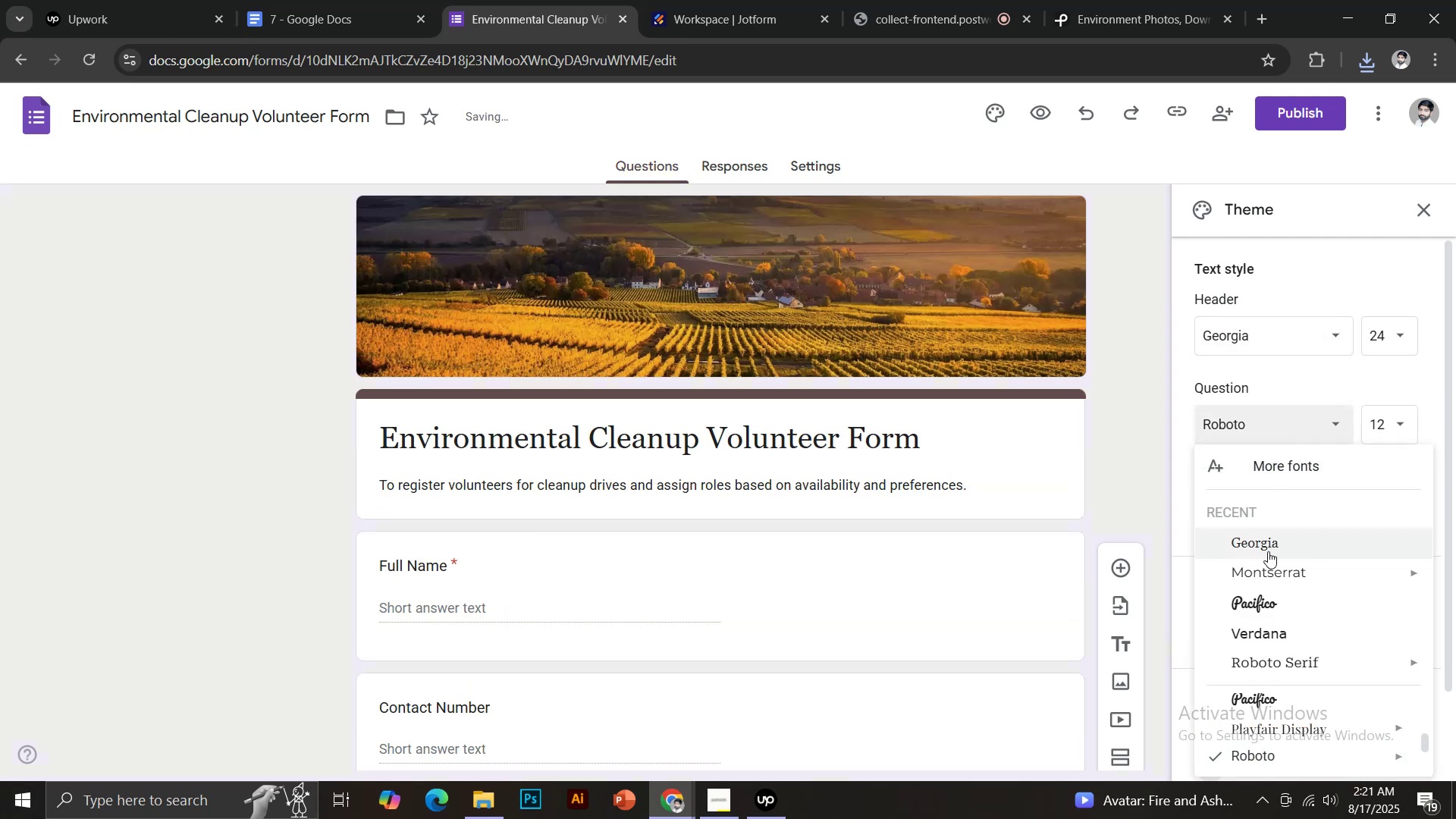 
left_click([1263, 549])
 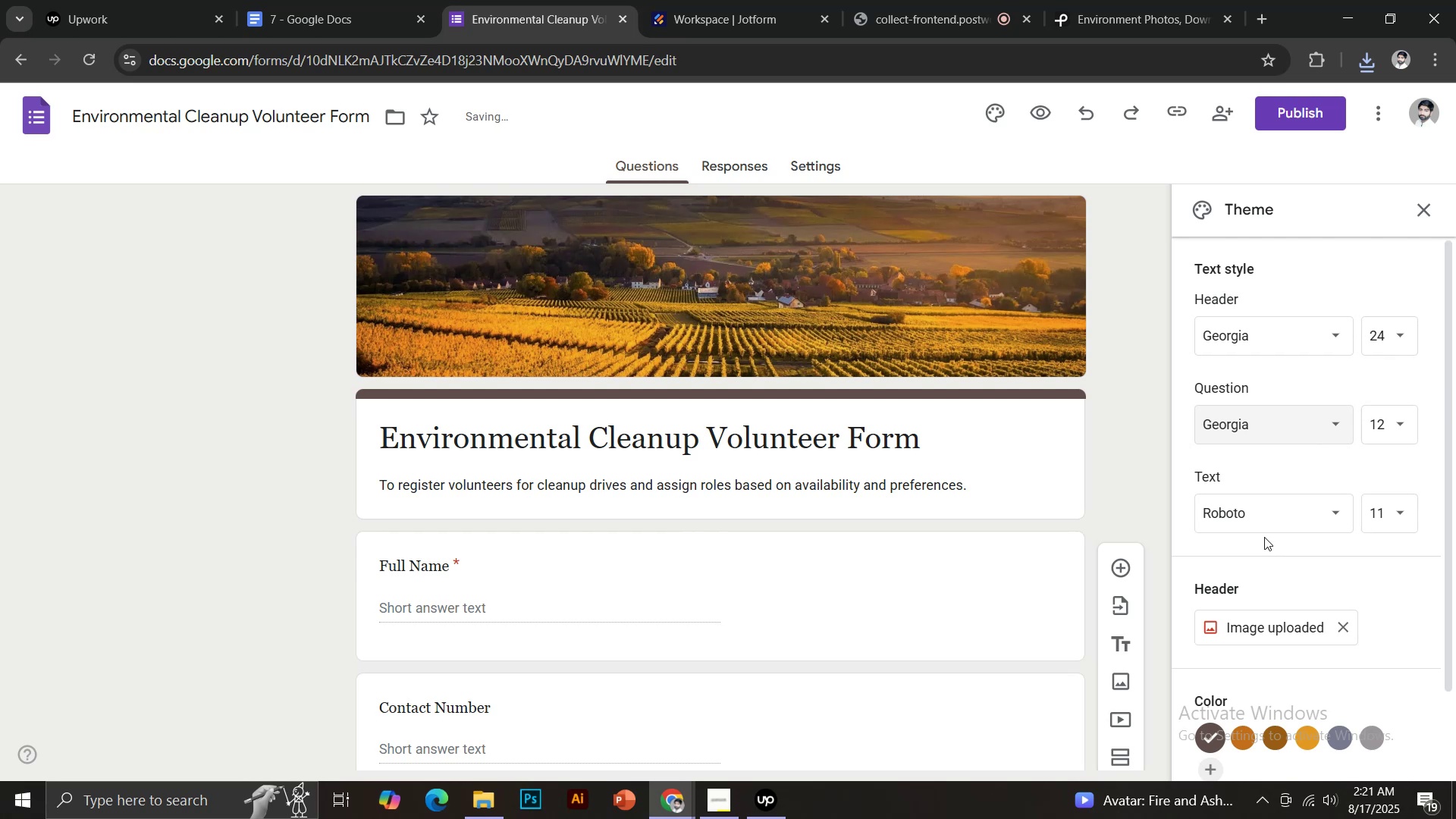 
scroll: coordinate [1264, 537], scroll_direction: down, amount: 1.0
 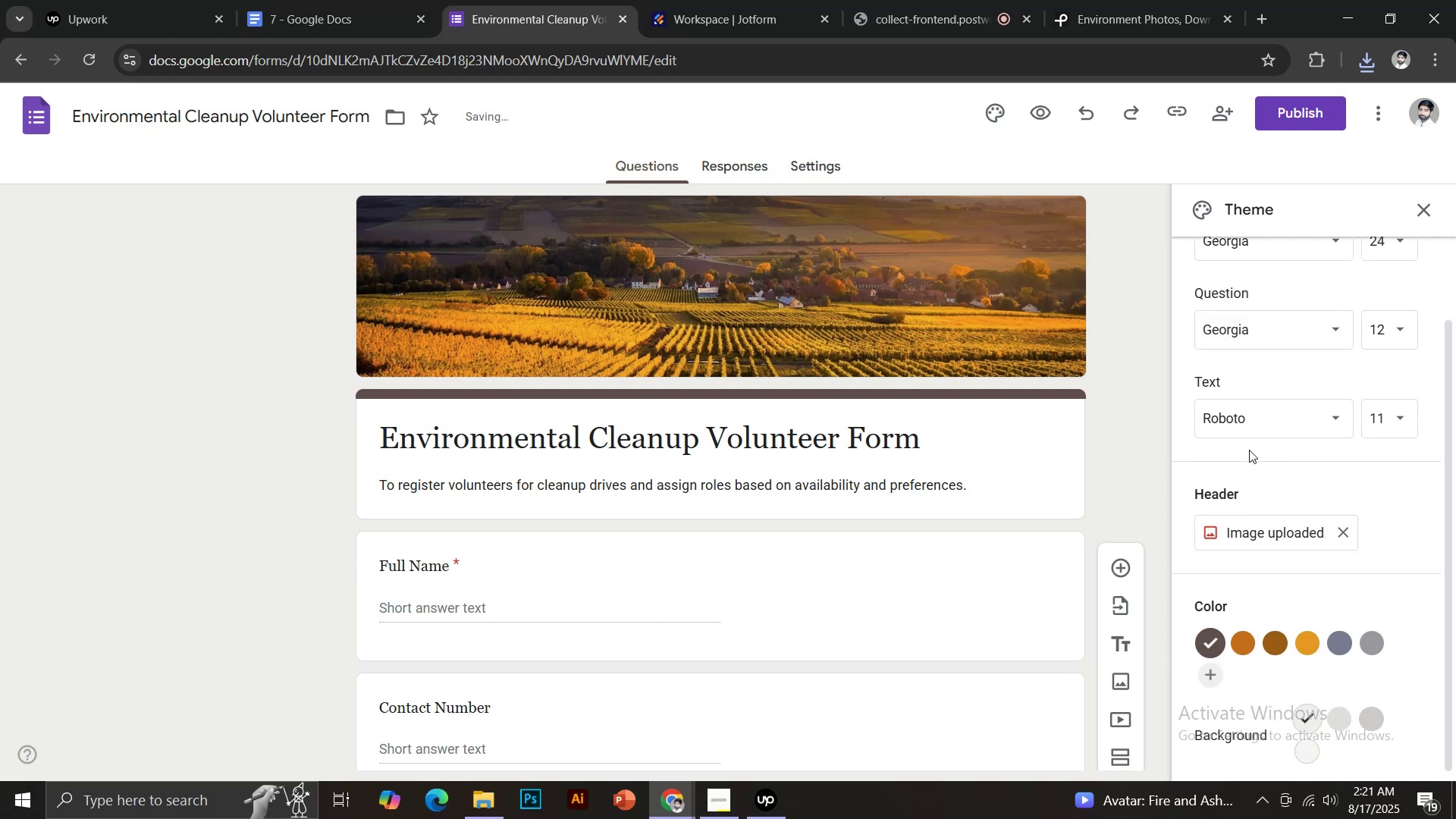 
double_click([1244, 425])
 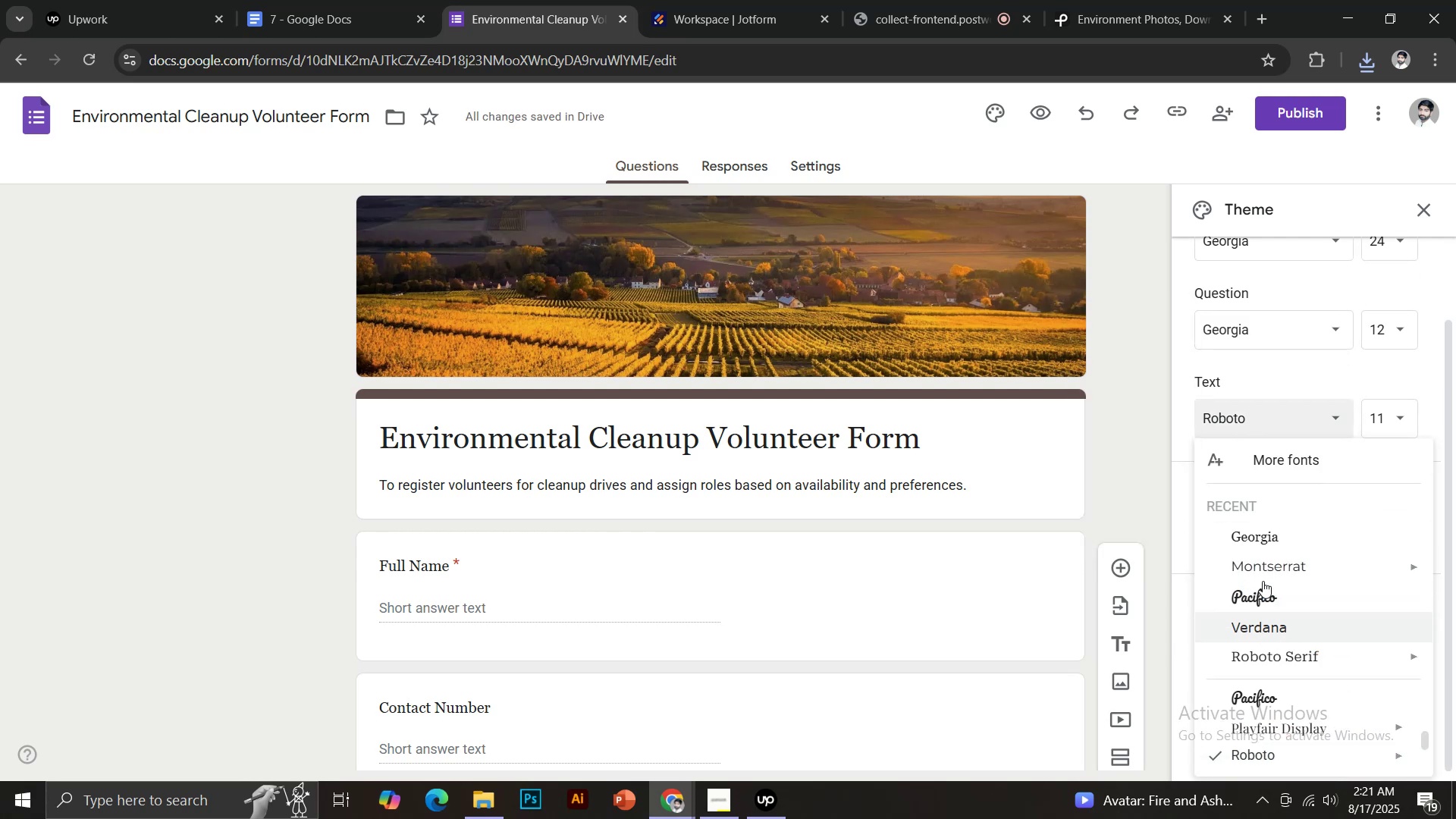 
left_click([1263, 560])
 